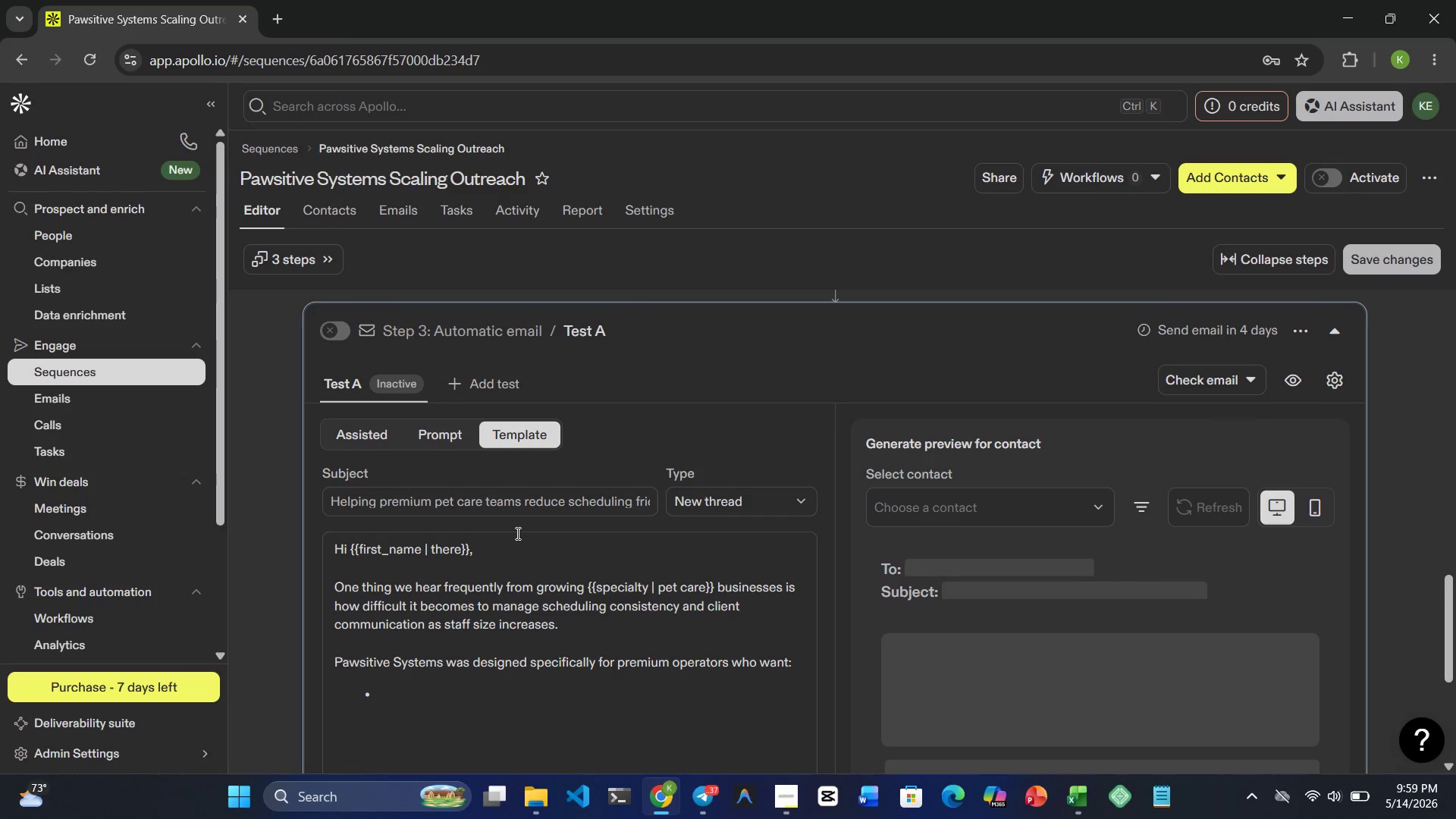 
type(smoother staff scheduling )
 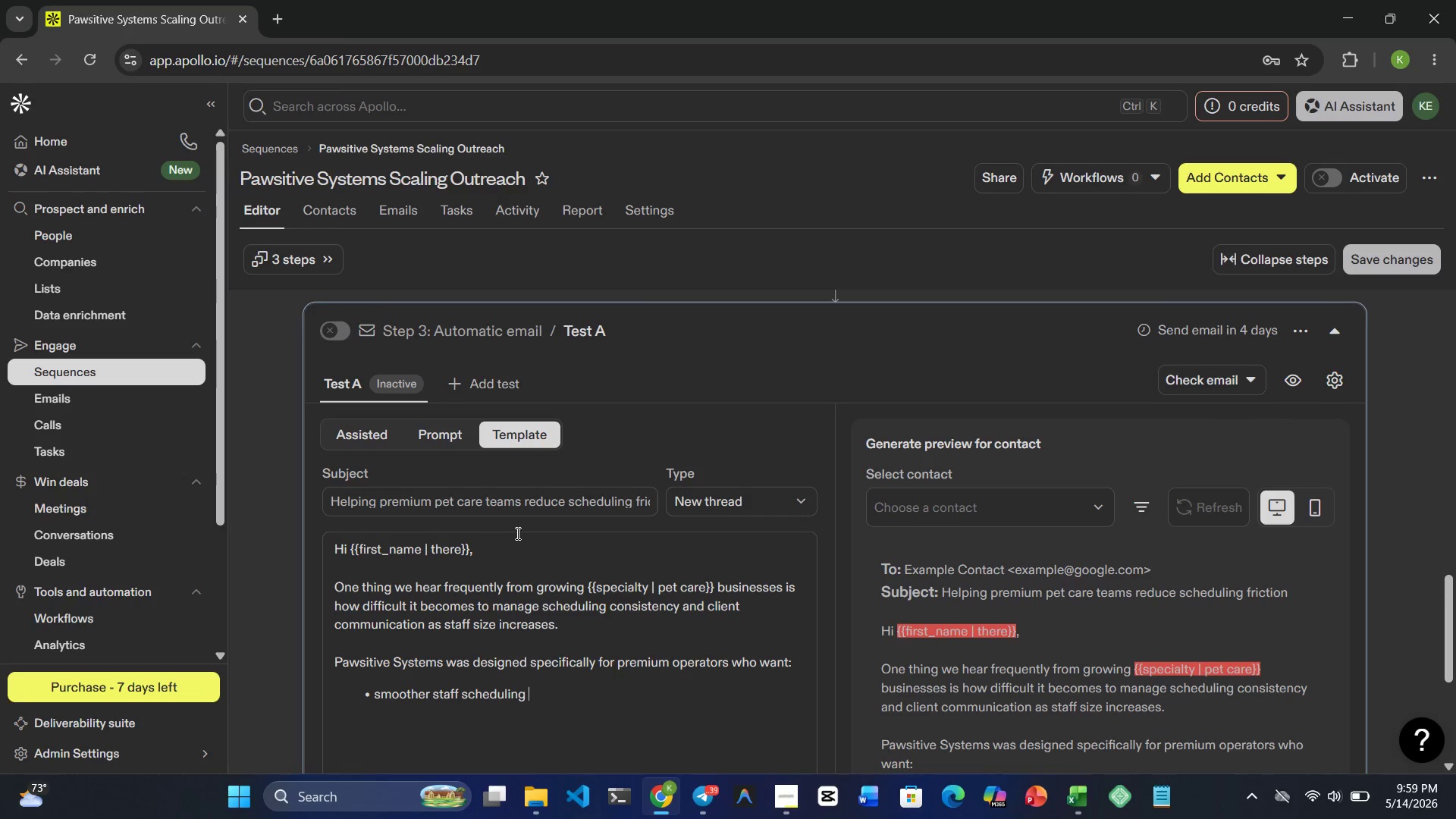 
key(Enter)
 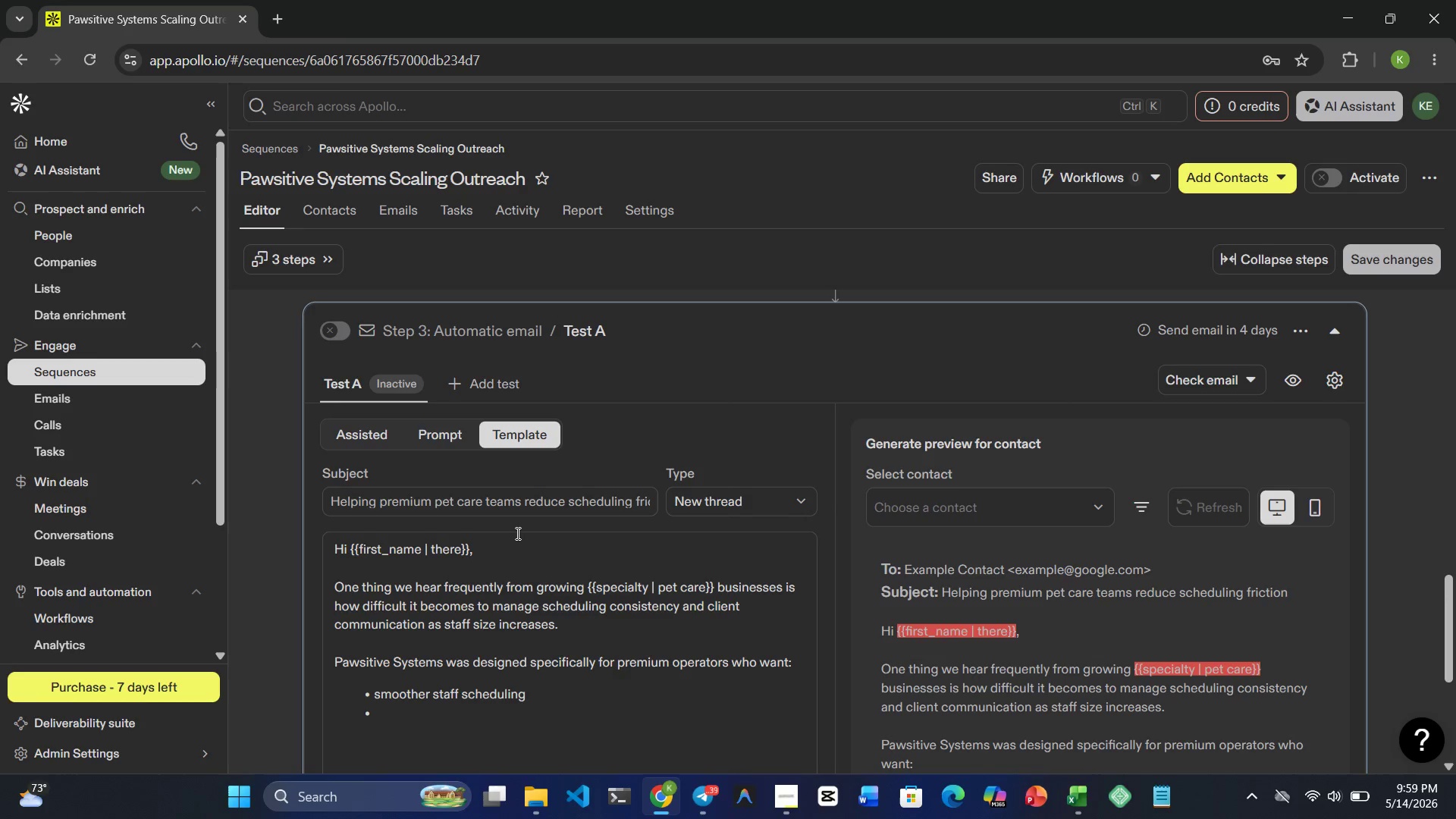 
wait(5.02)
 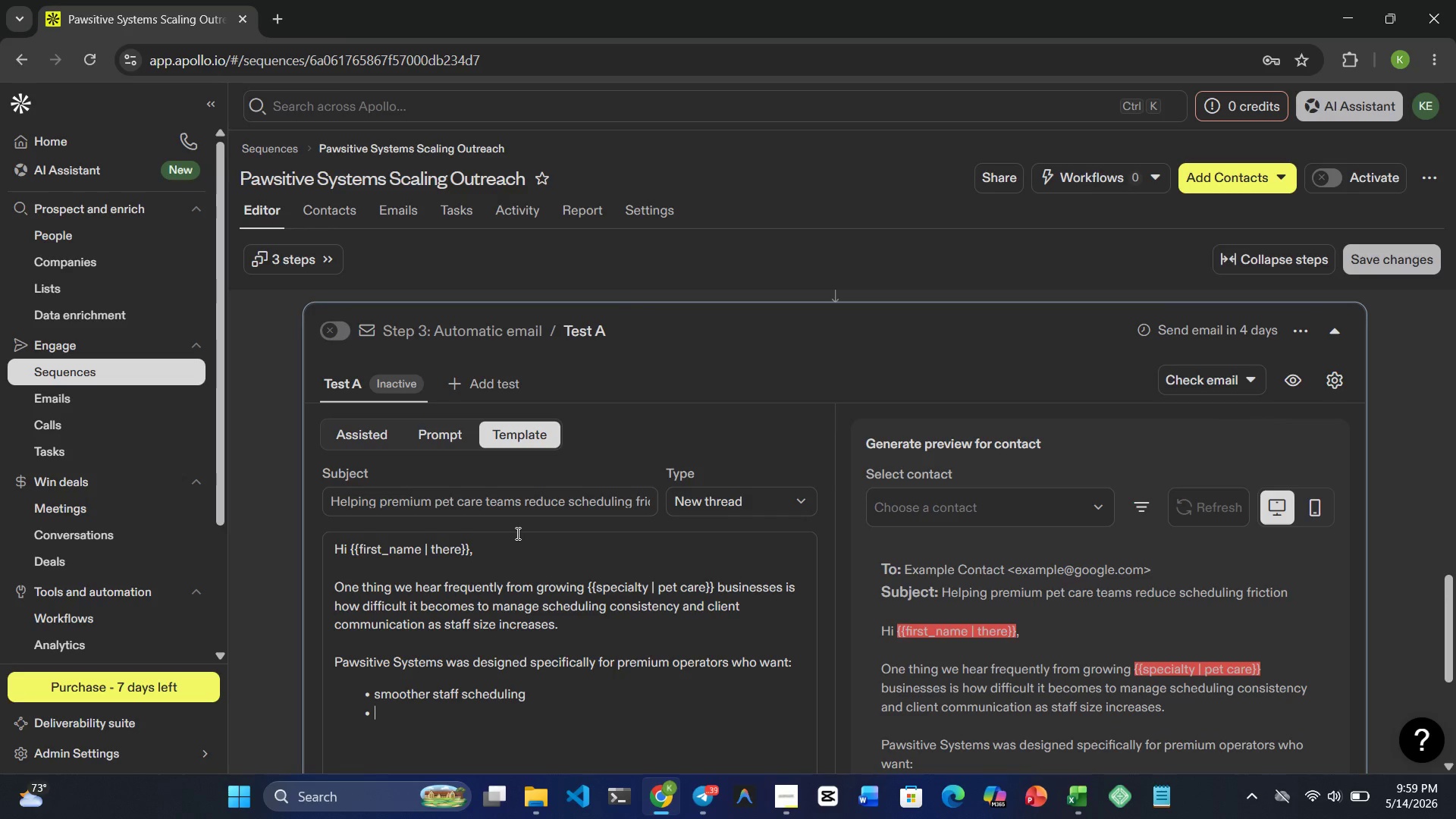 
type(impor)
key(Backspace)
key(Backspace)
type(roved client retention)
 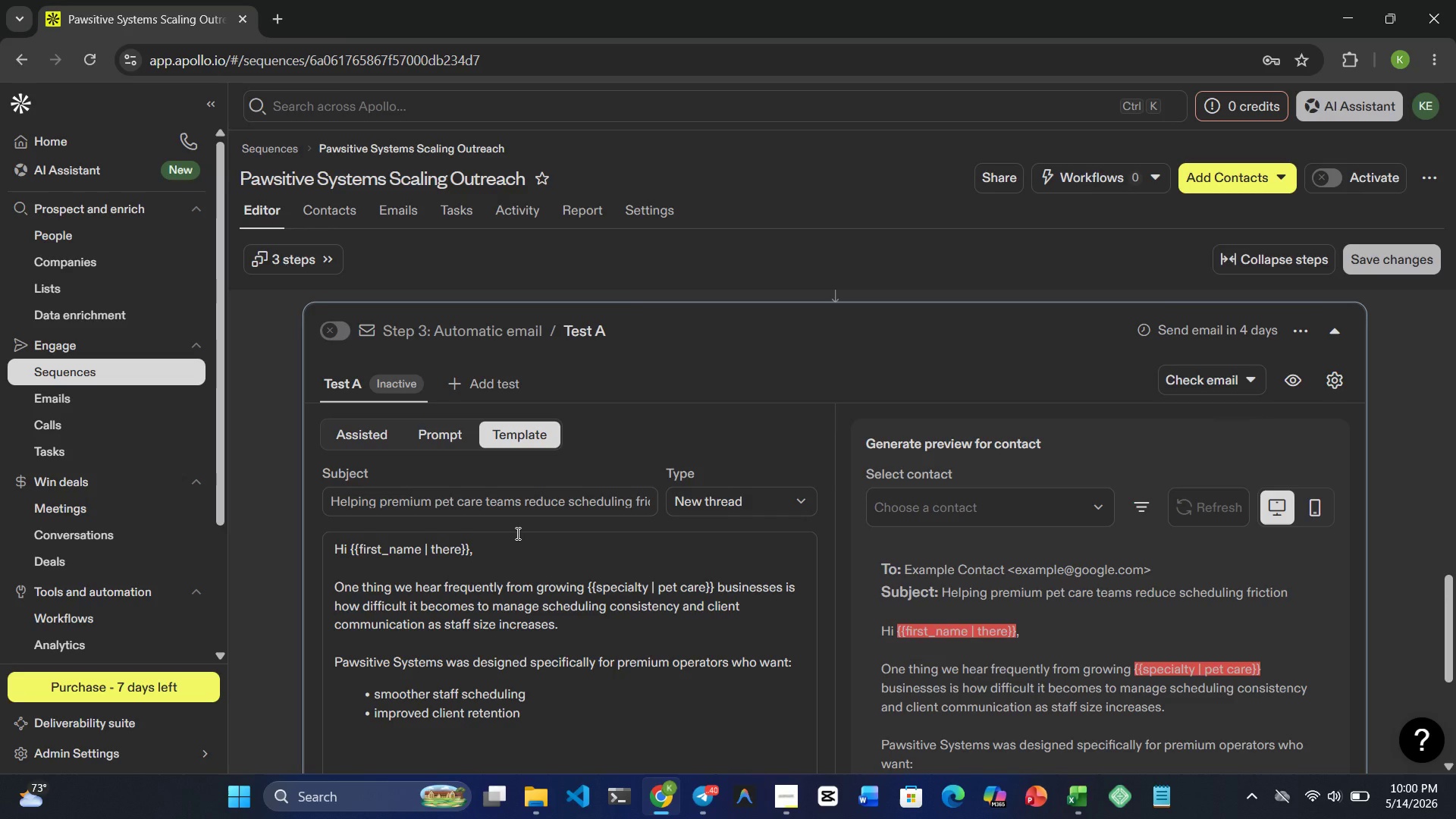 
wait(5.36)
 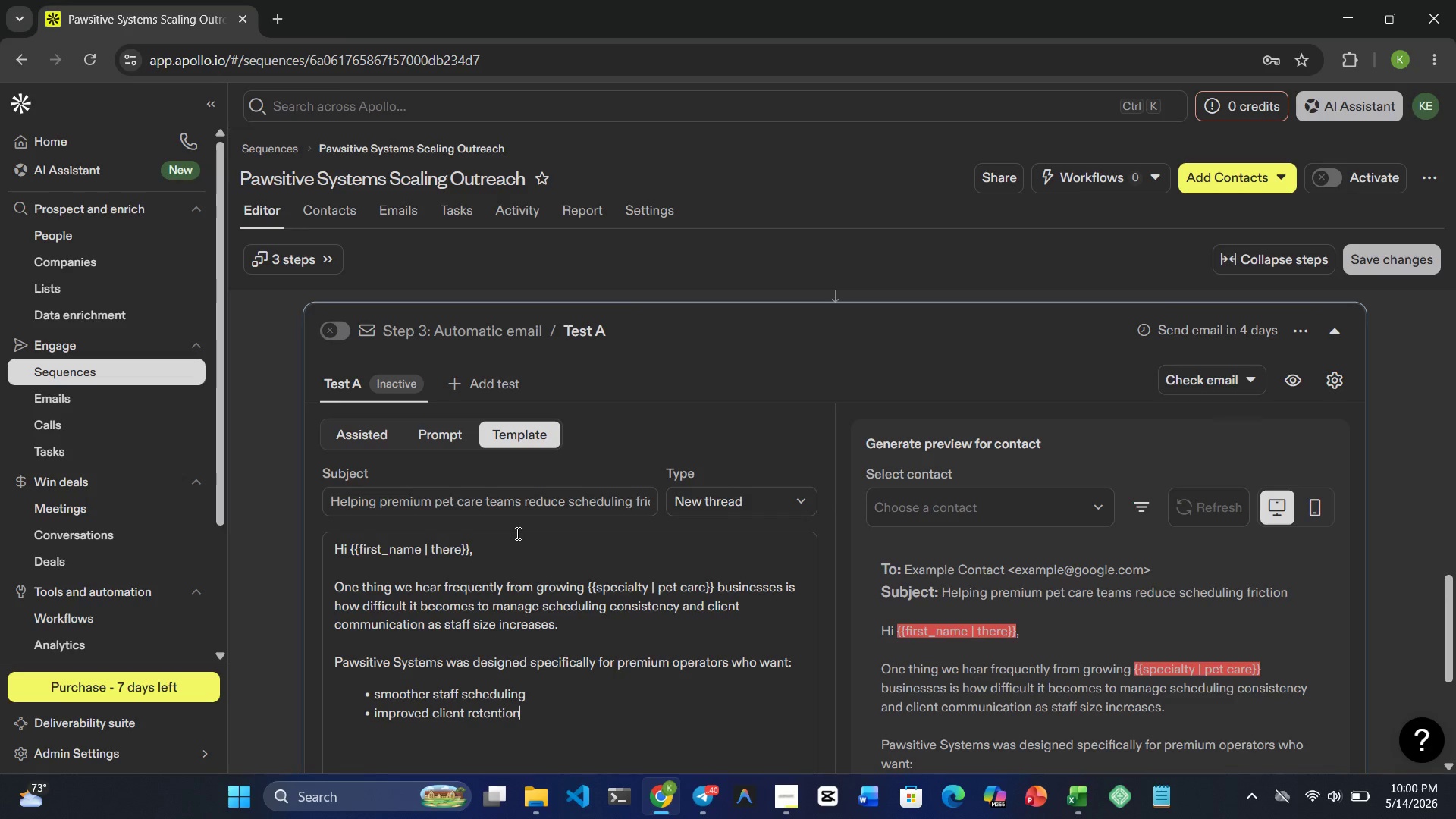 
key(Enter)
 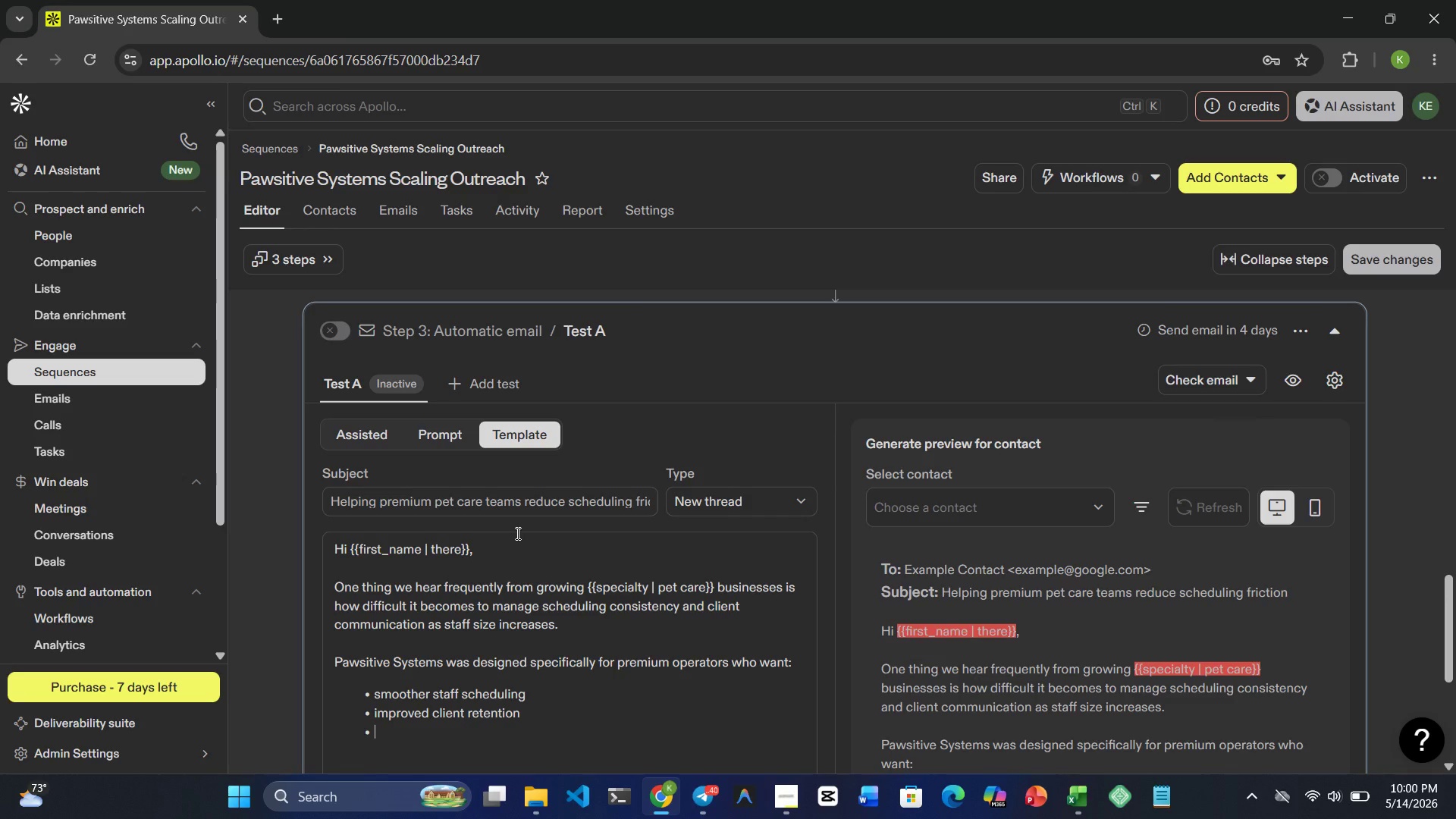 
type(easier appointment management)
 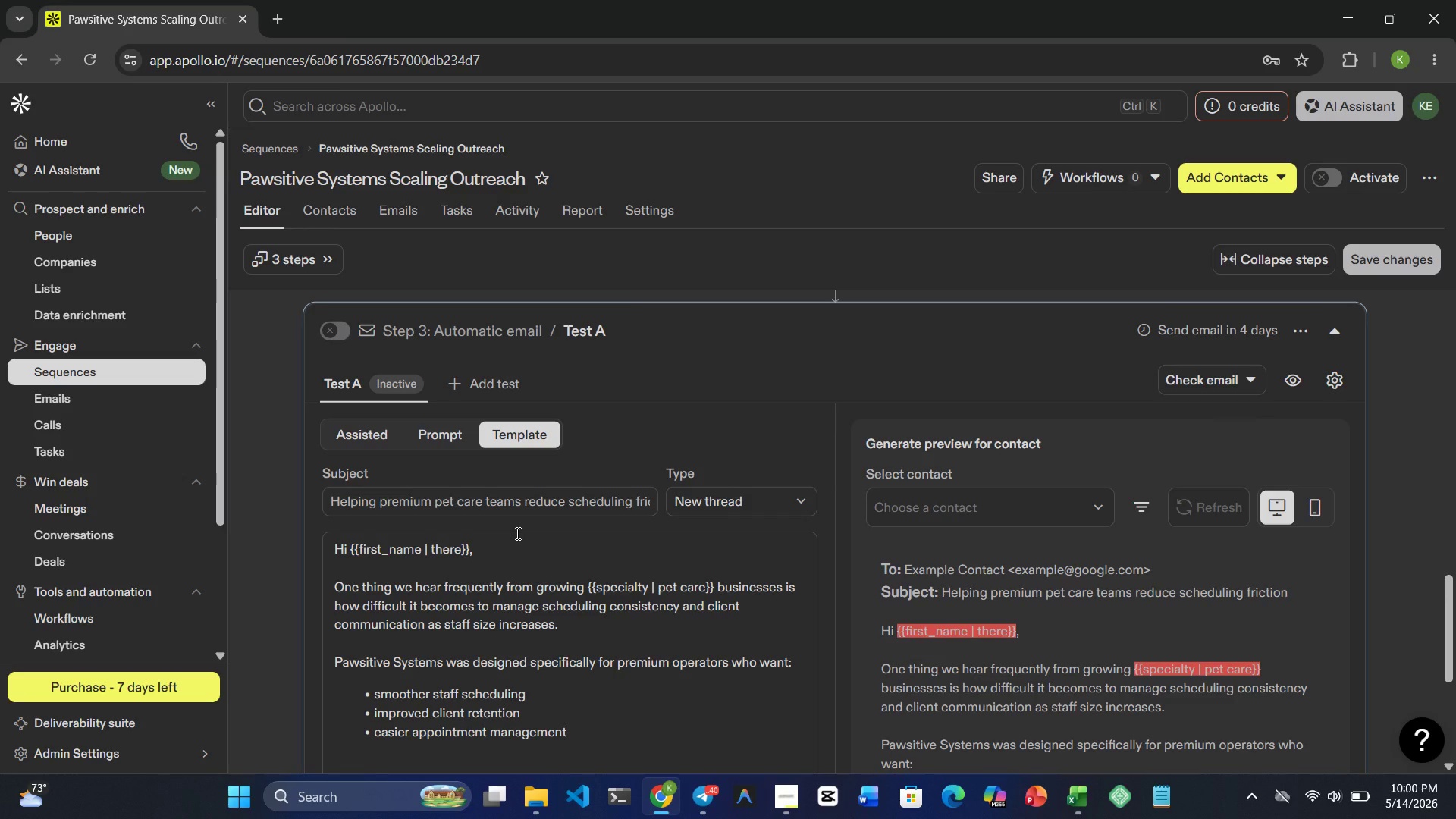 
key(Enter)
 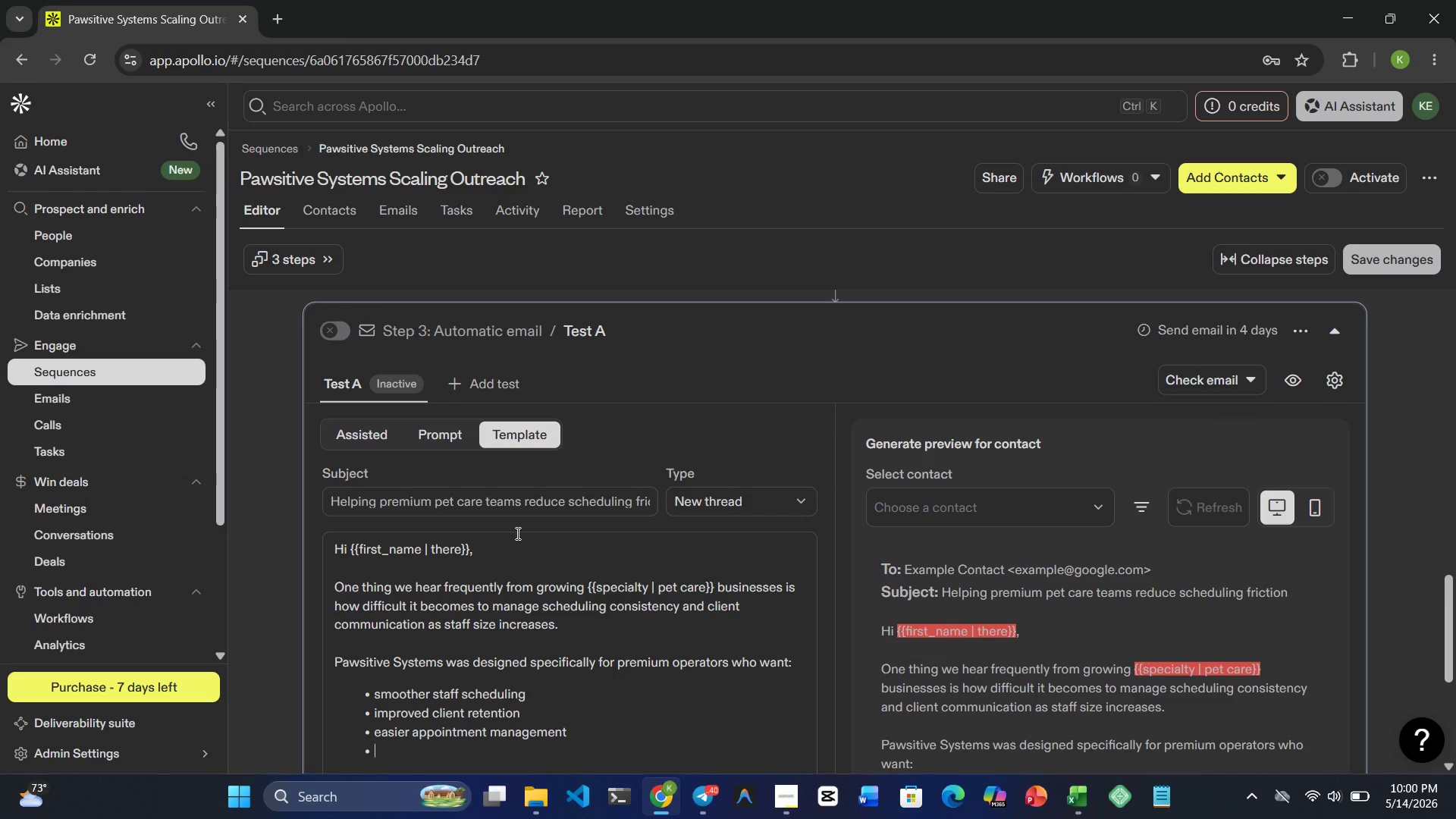 
wait(10.3)
 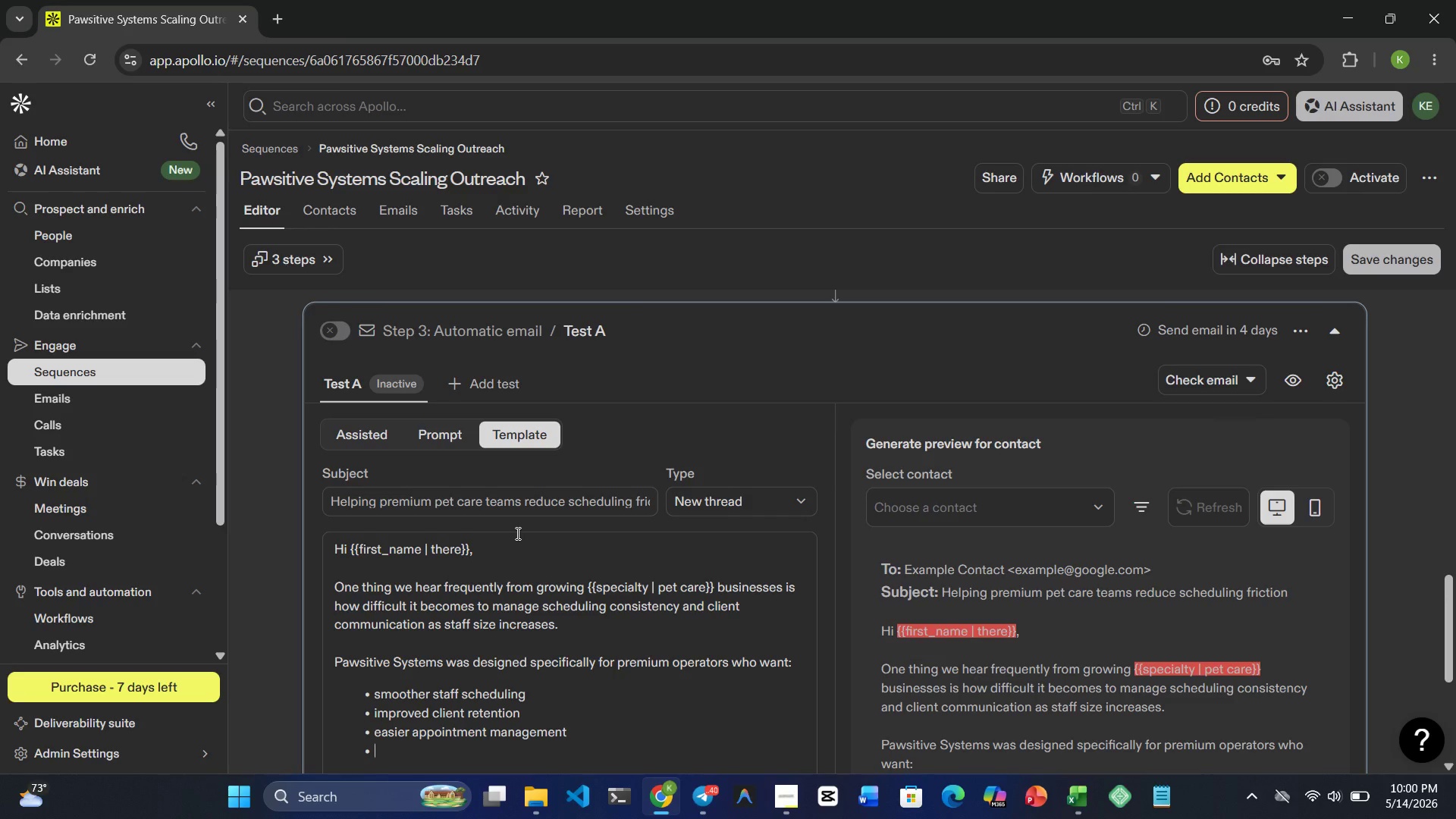 
type(centralized )
 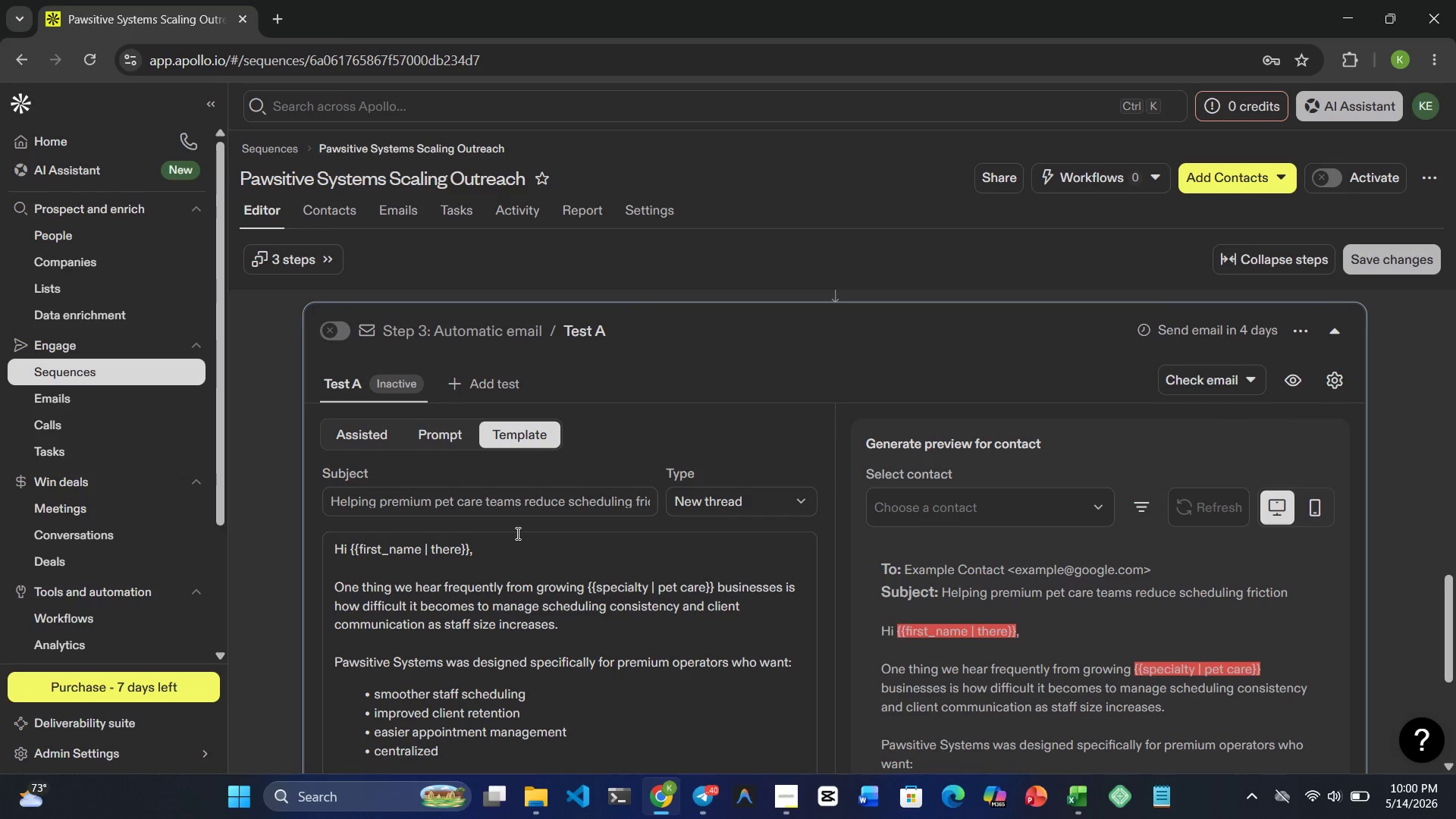 
type(communication workflows)
 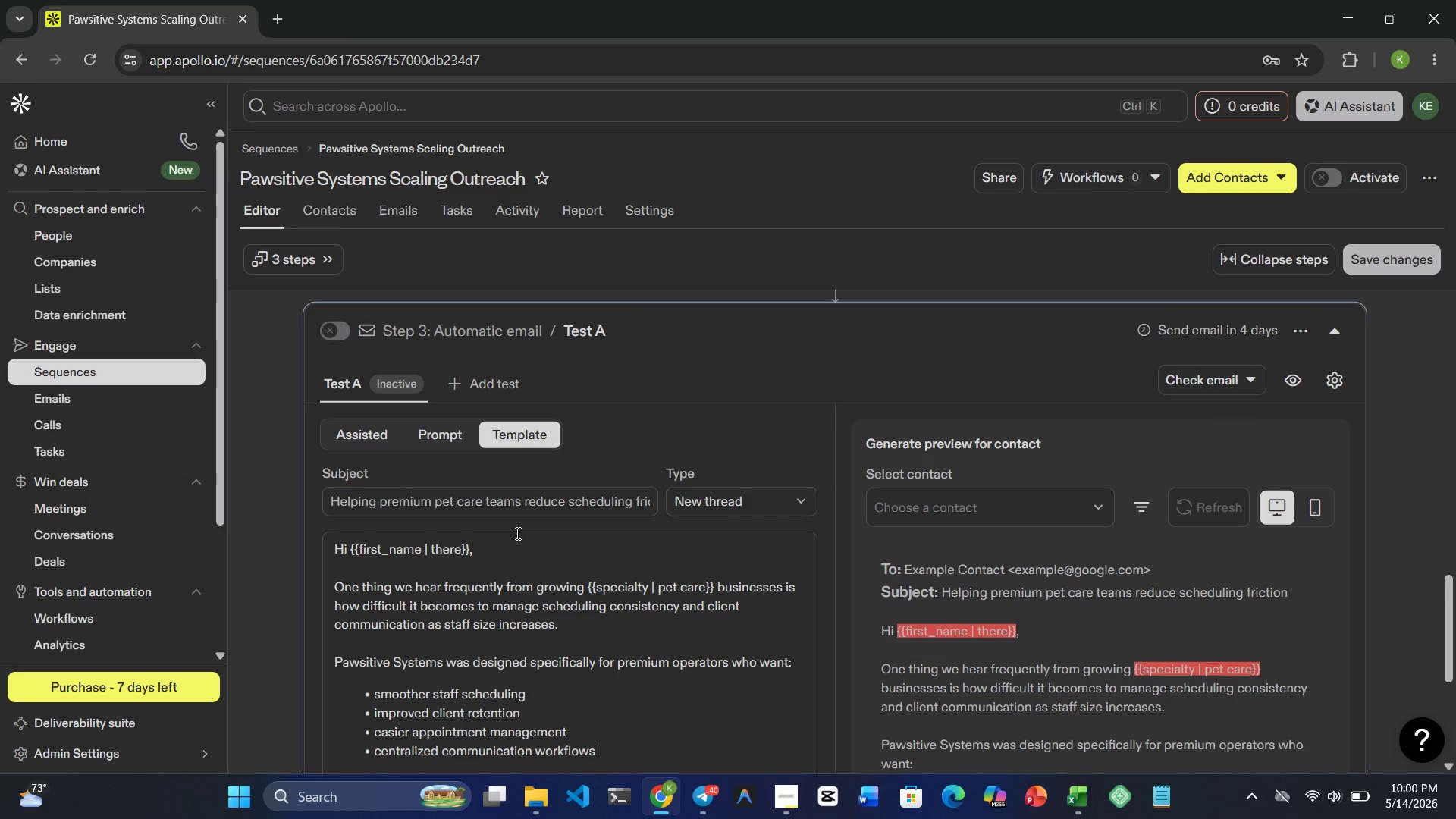 
wait(7.55)
 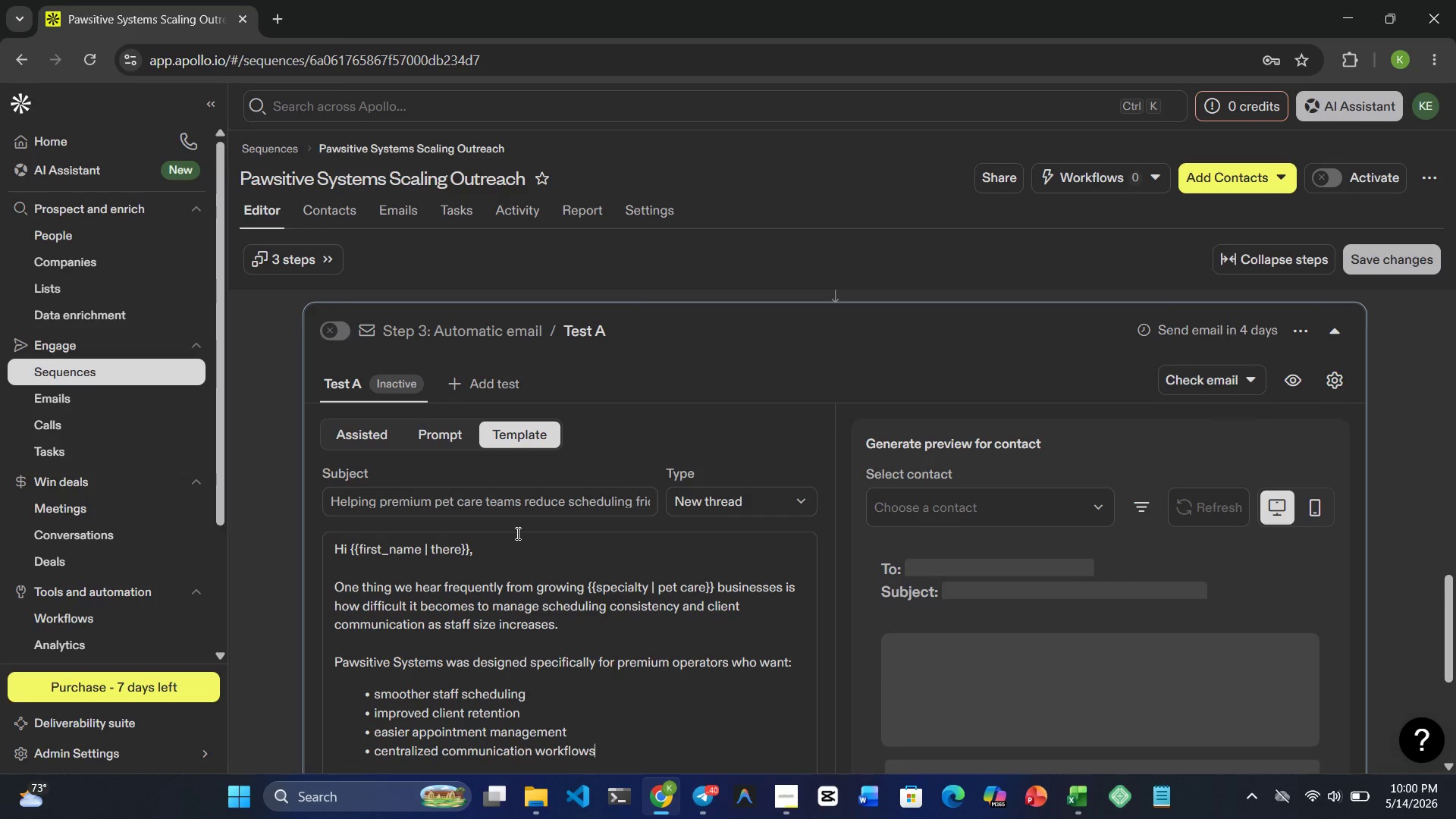 
key(Enter)
 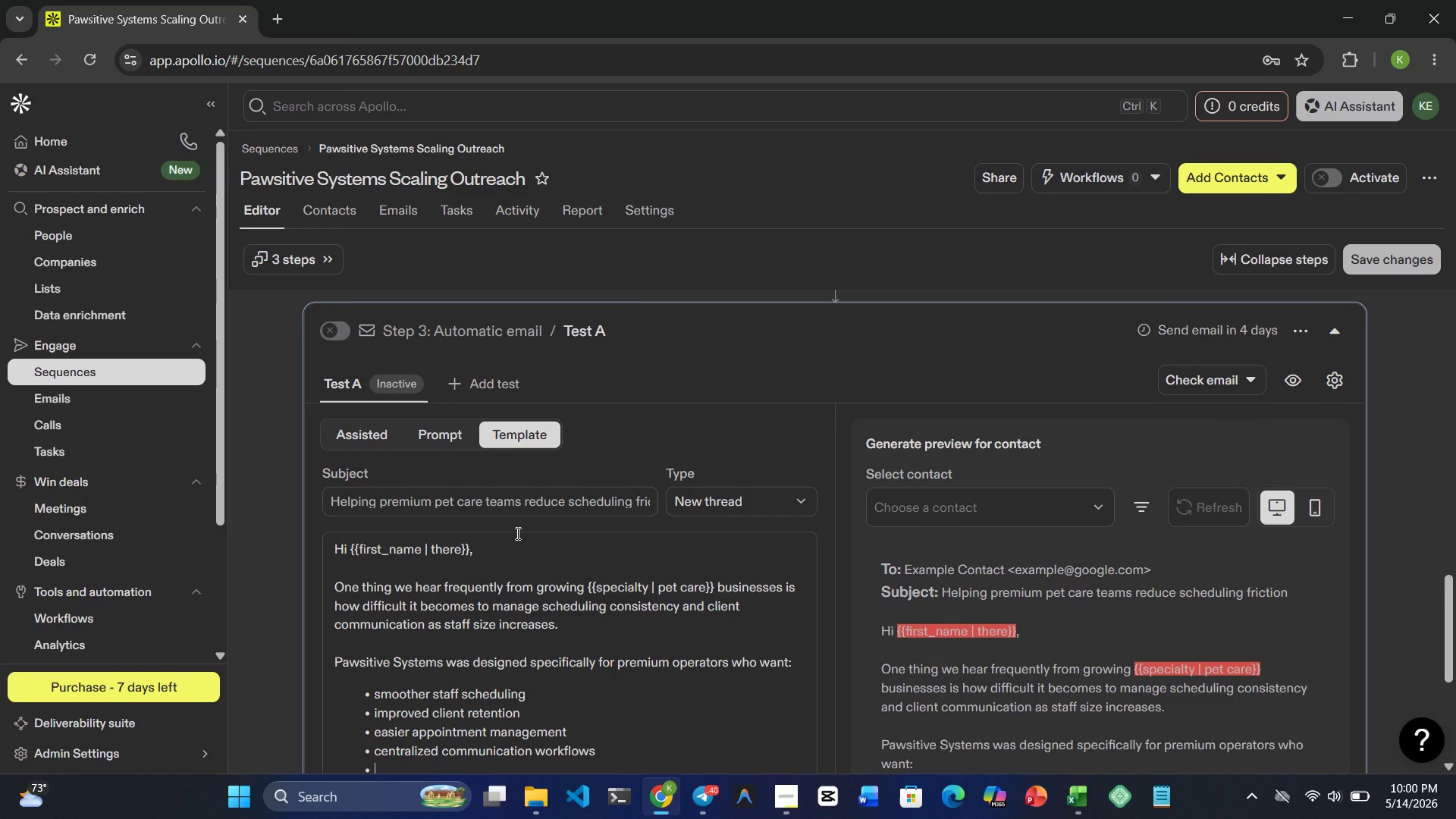 
key(Enter)
 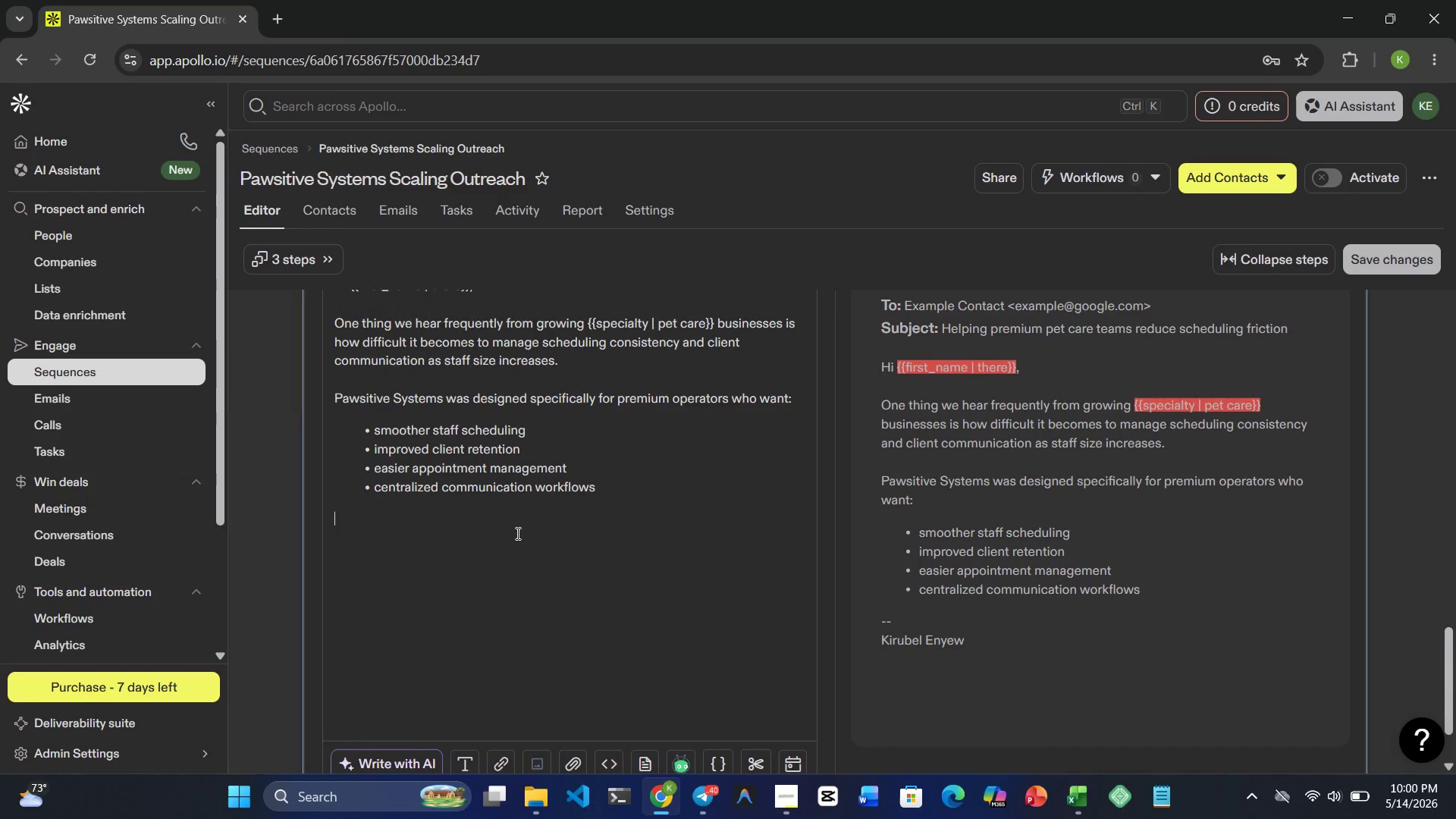 
type(I'd be ja)
key(Backspace)
key(Backspace)
type(happy to show you )
 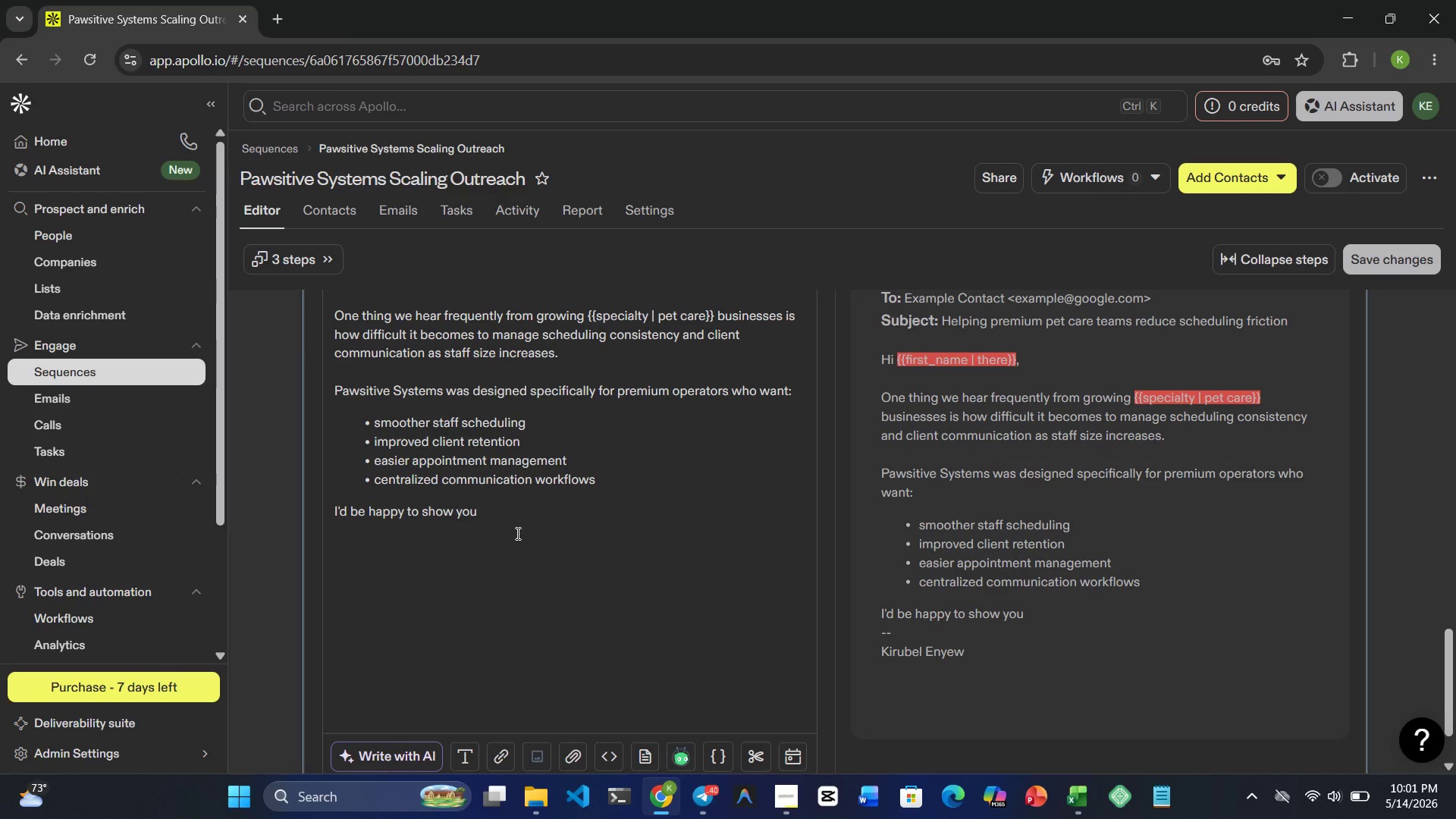 
wait(6.83)
 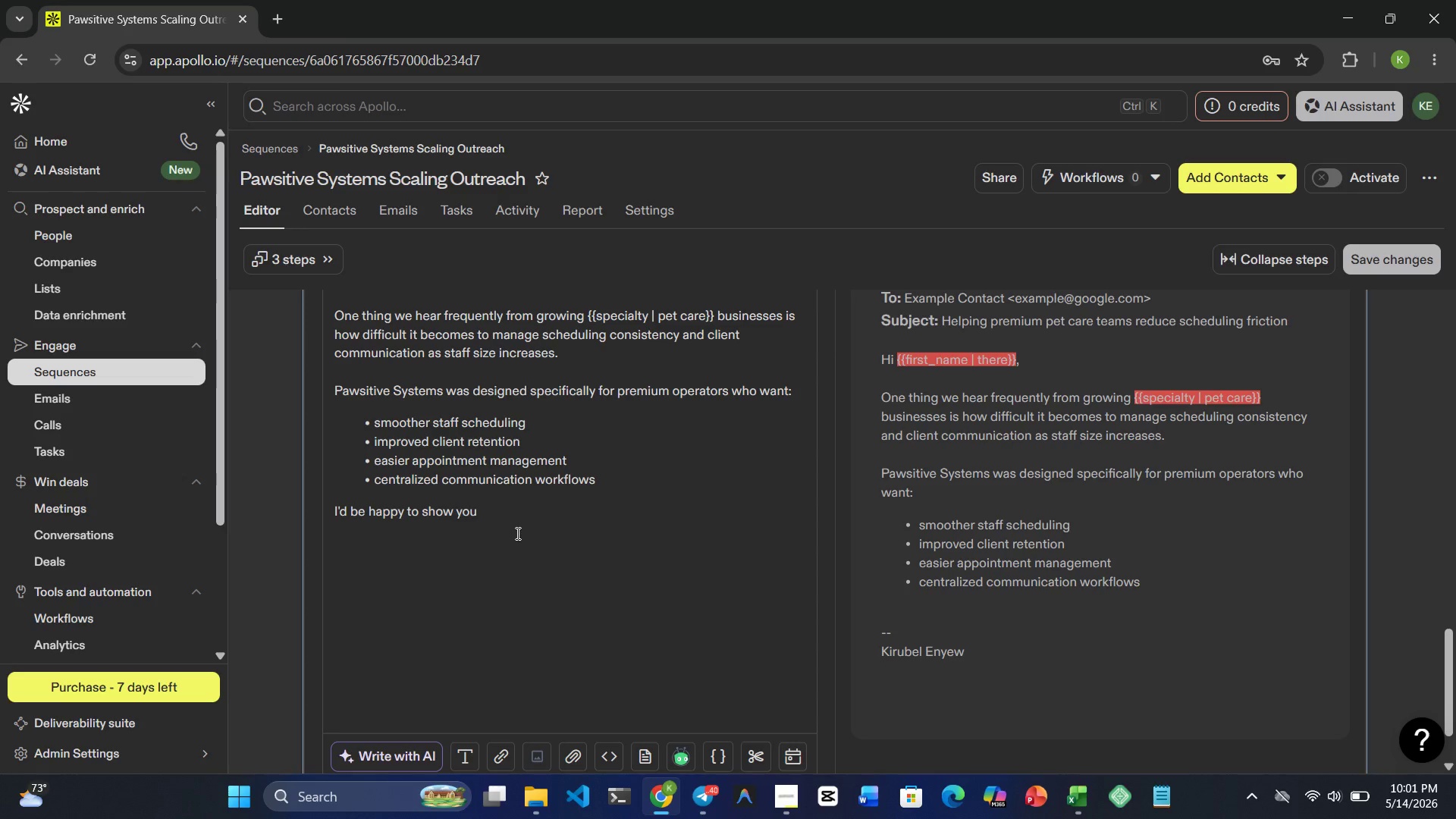 
type(a few exampls )
key(Backspace)
key(Backspace)
type(es of )
 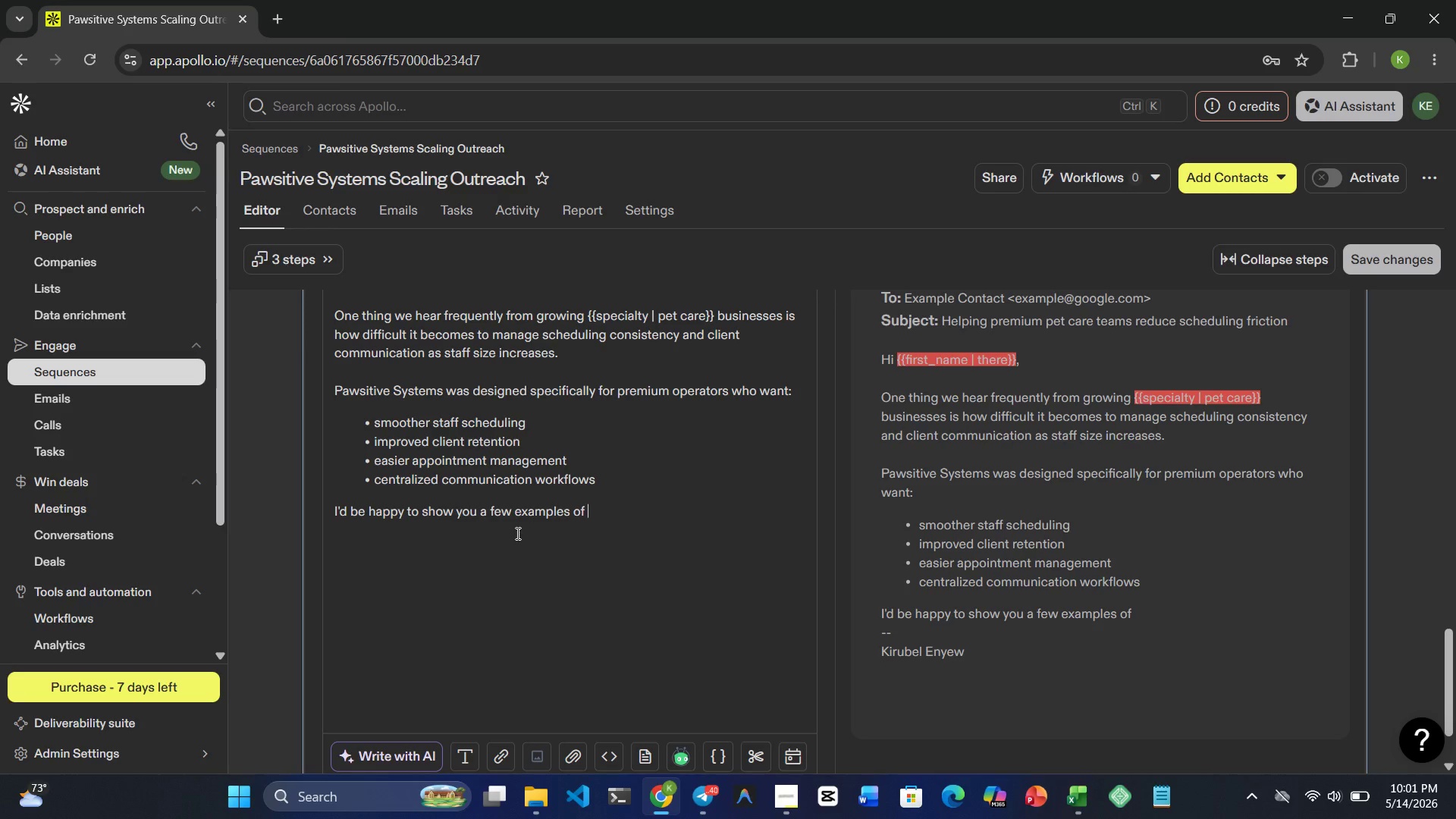 
type(how simila)
 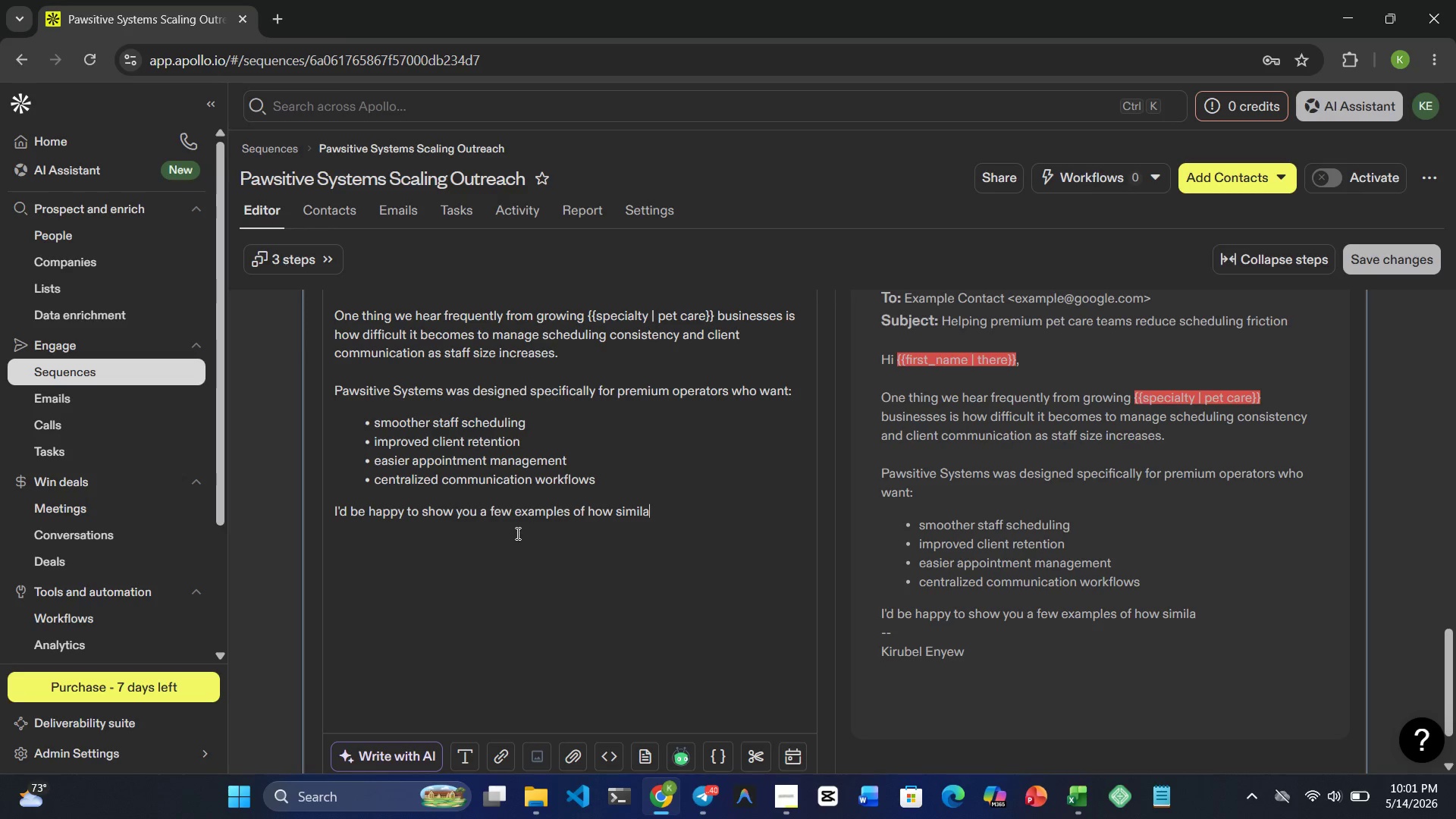 
type(r businesses )
 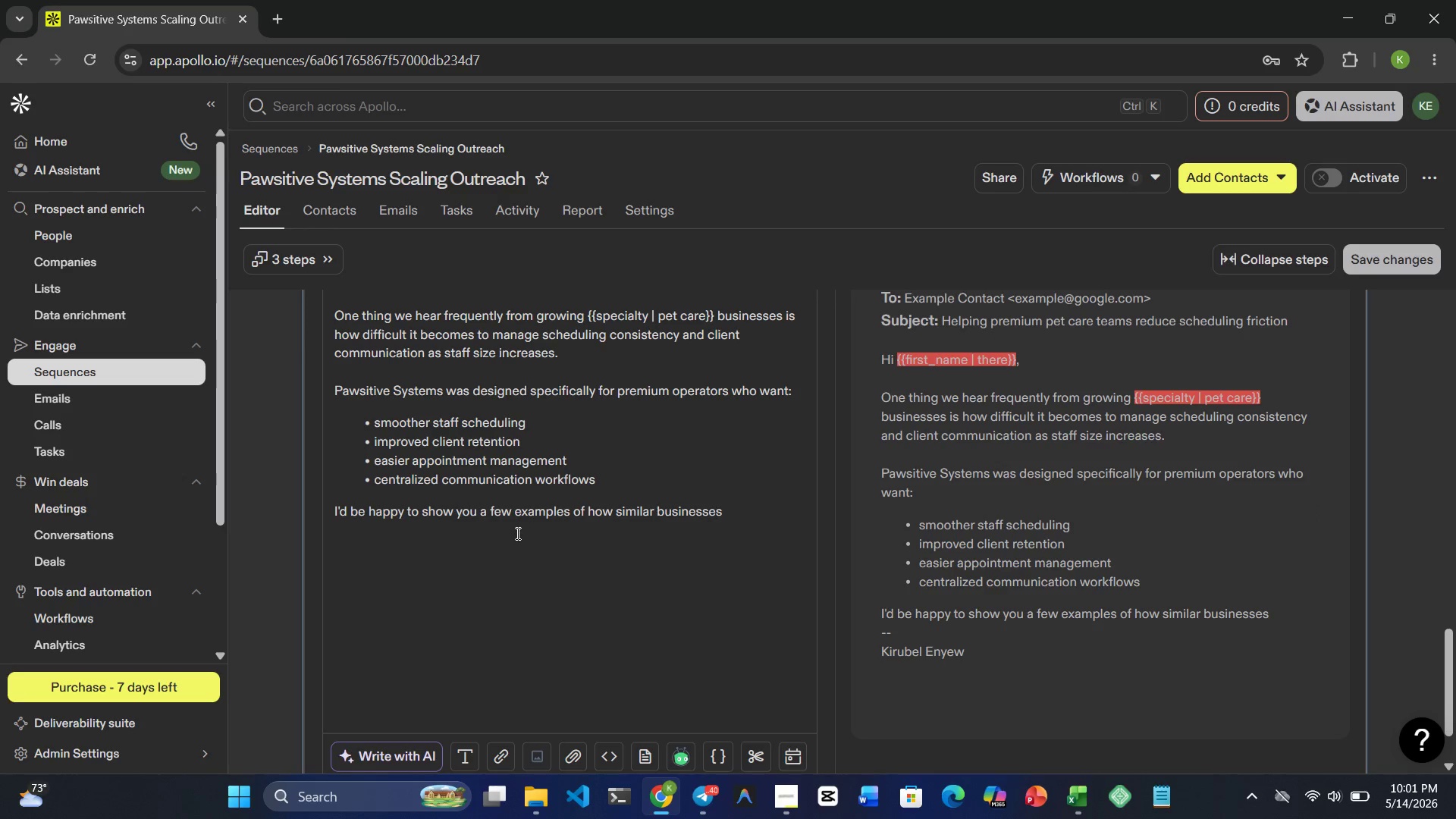 
wait(7.76)
 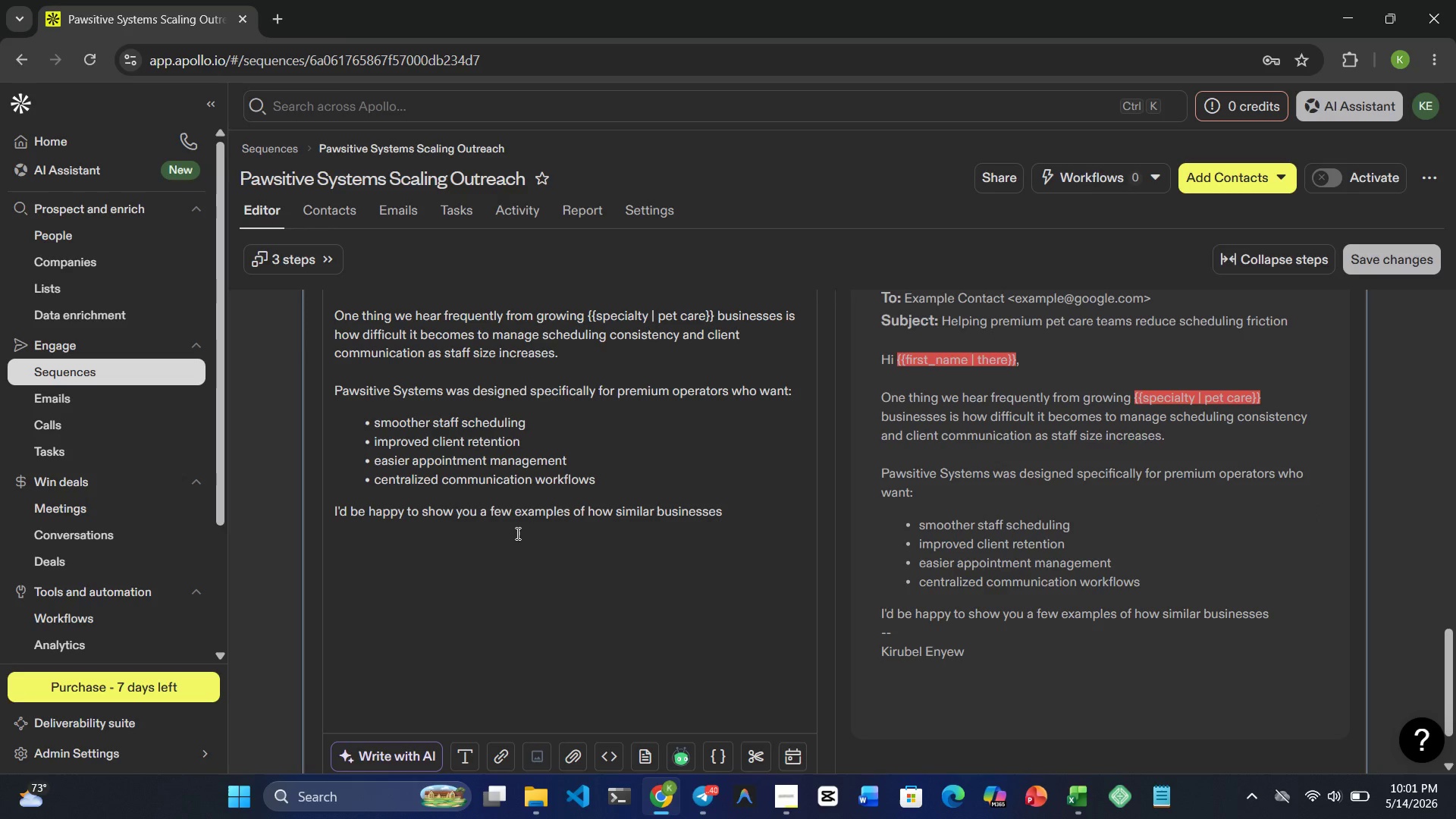 
type(are using the pls)
key(Backspace)
type(atform)
 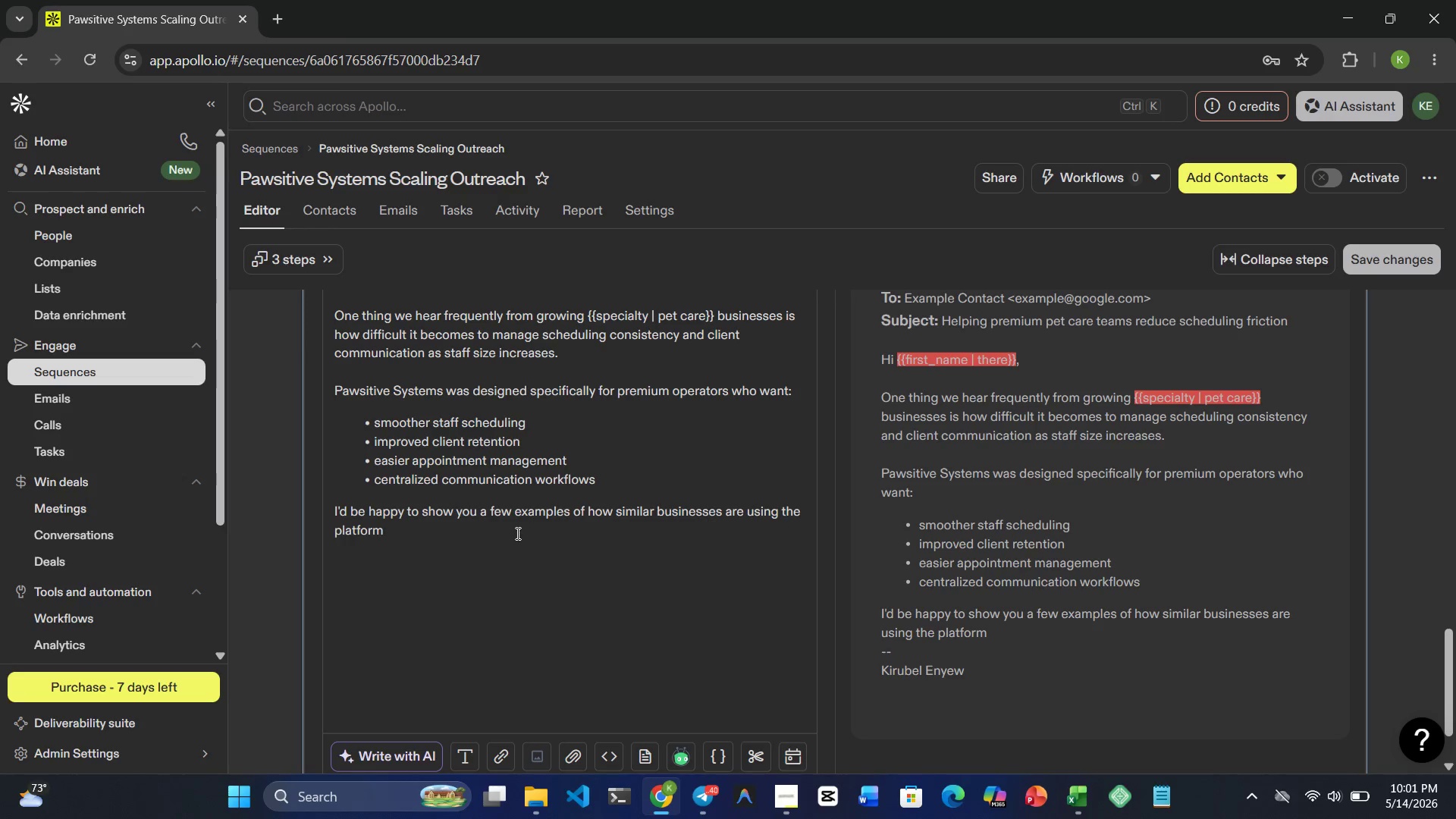 
key(Period)
 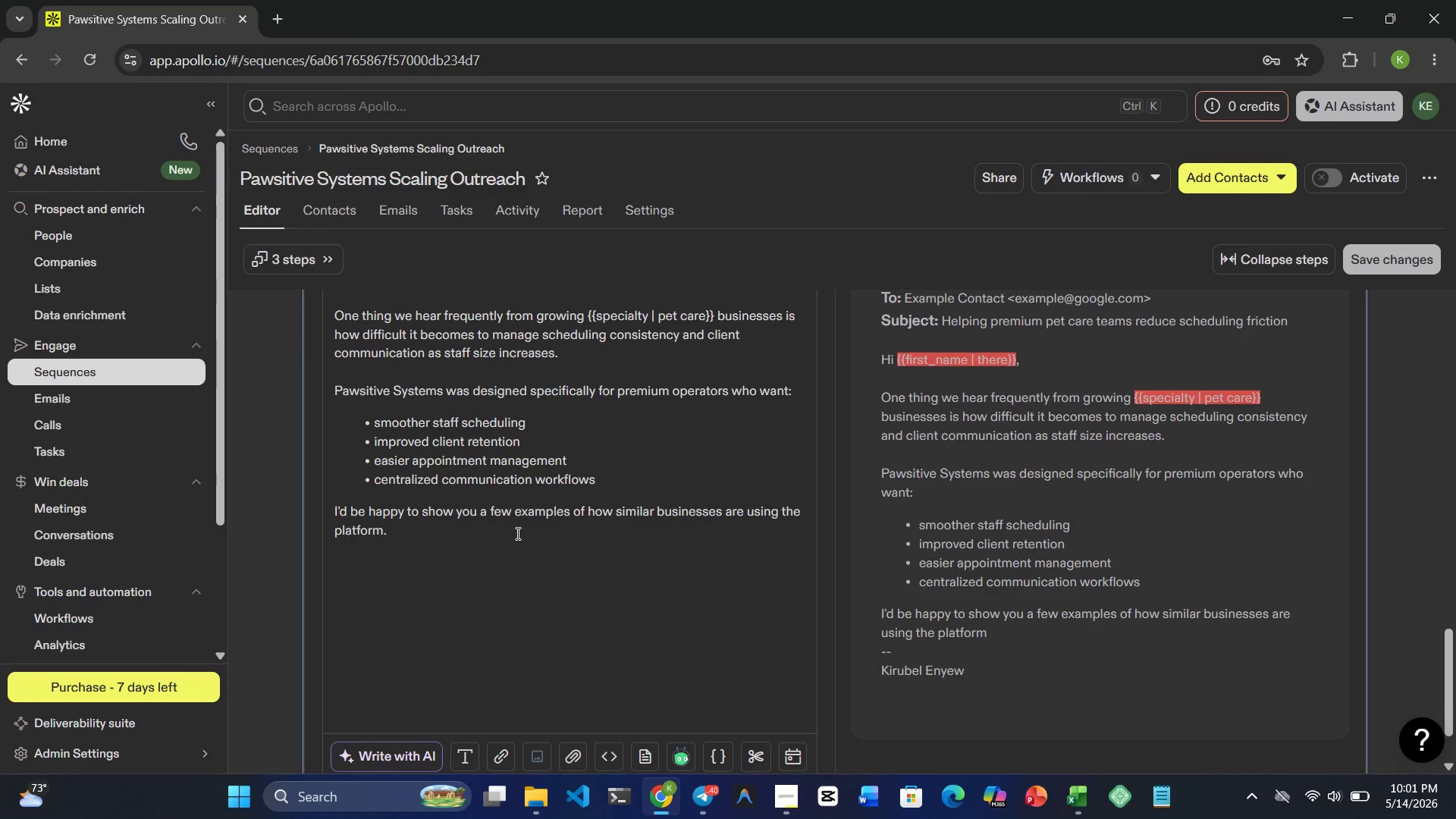 
key(Enter)
 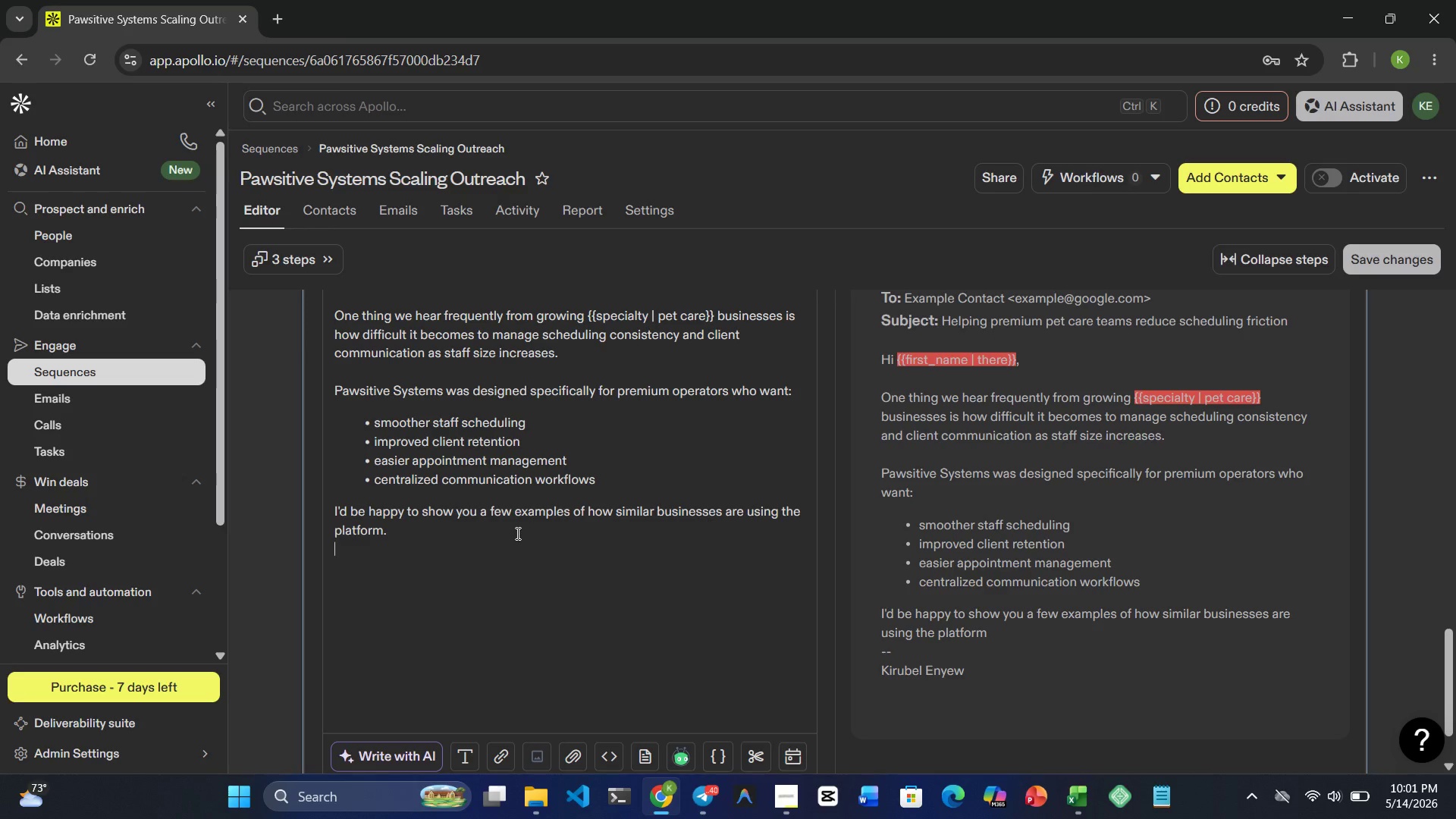 
key(Enter)
 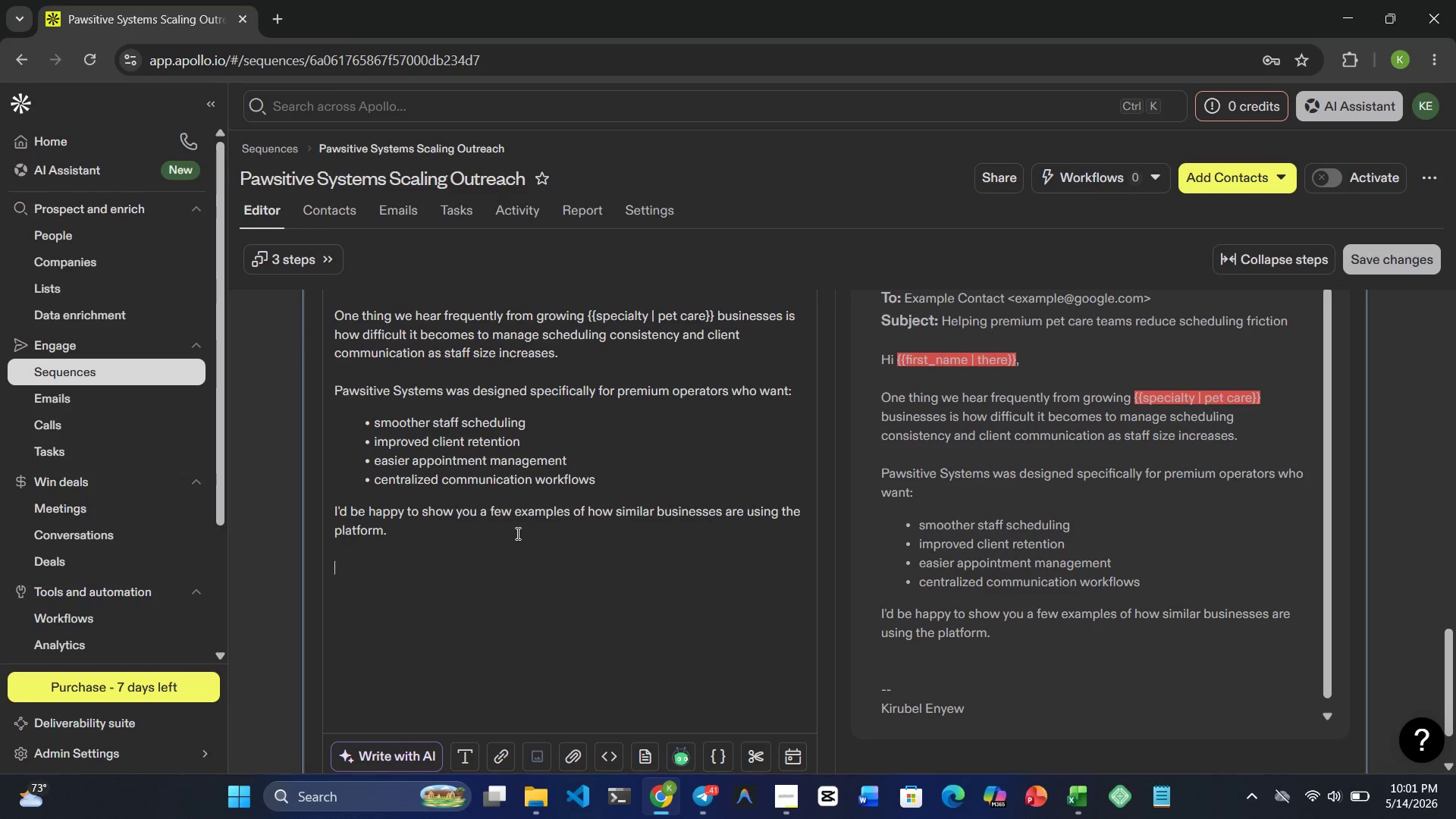 
wait(9.33)
 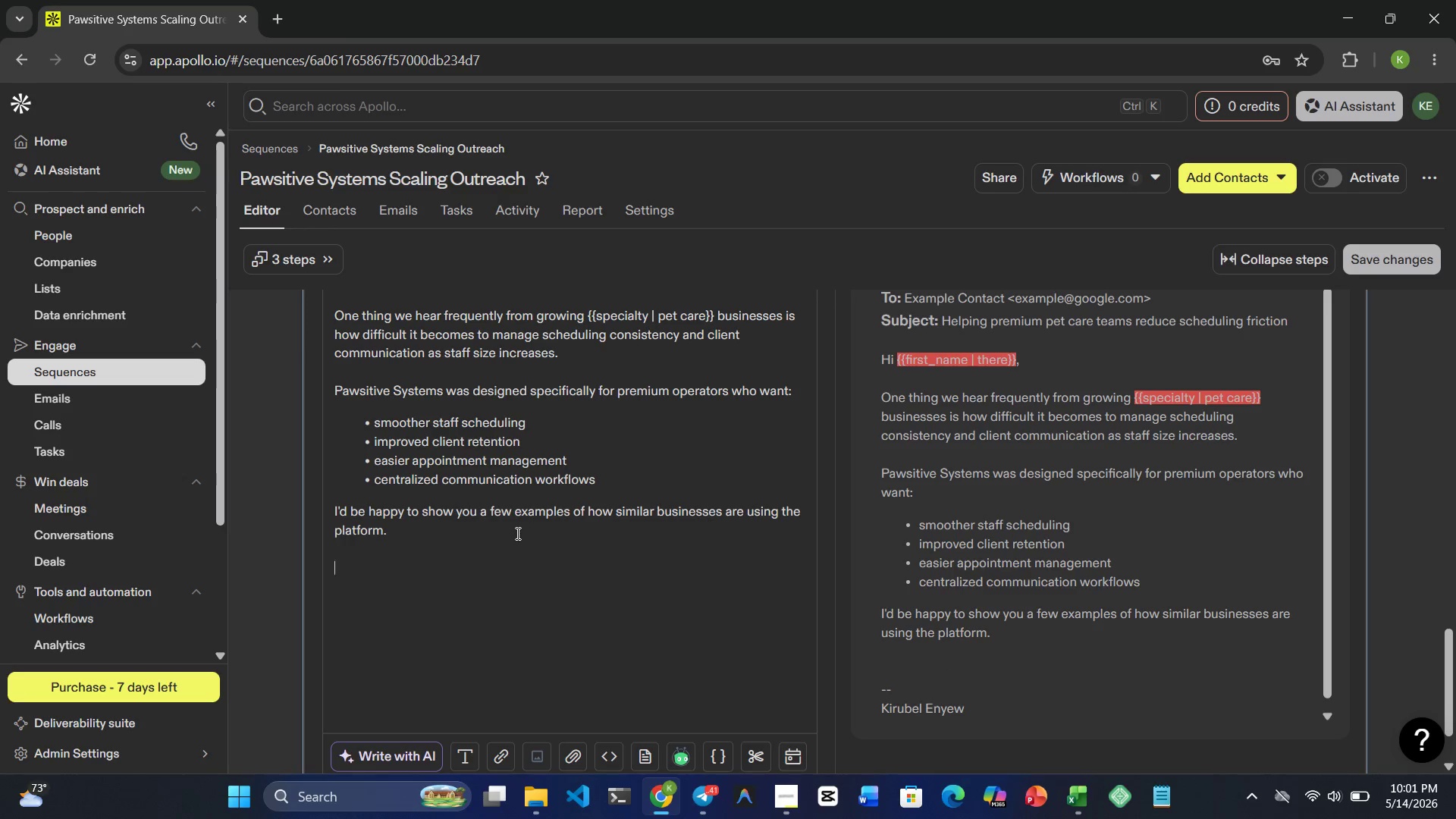 
type(Best,)
 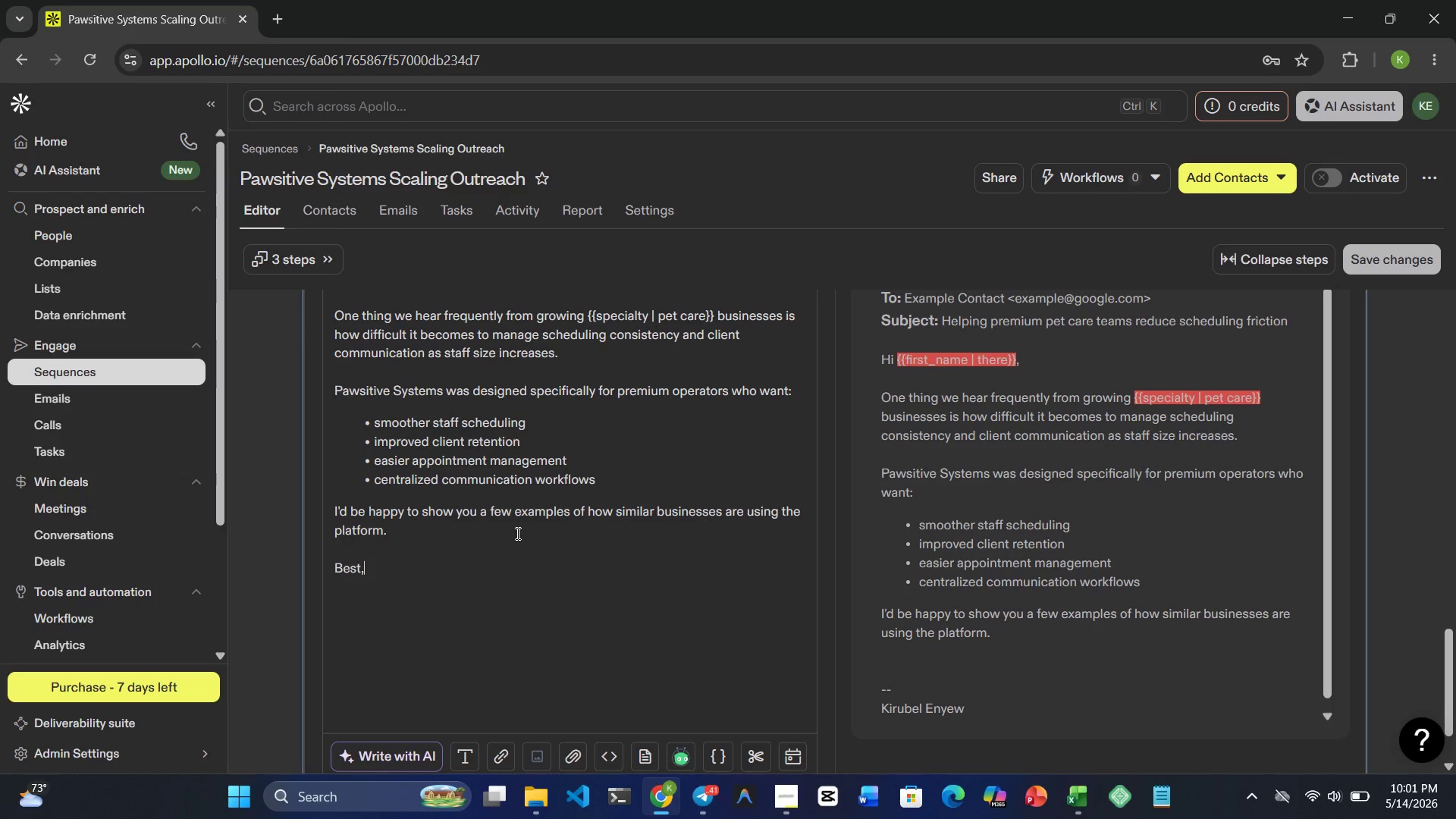 
key(Enter)
 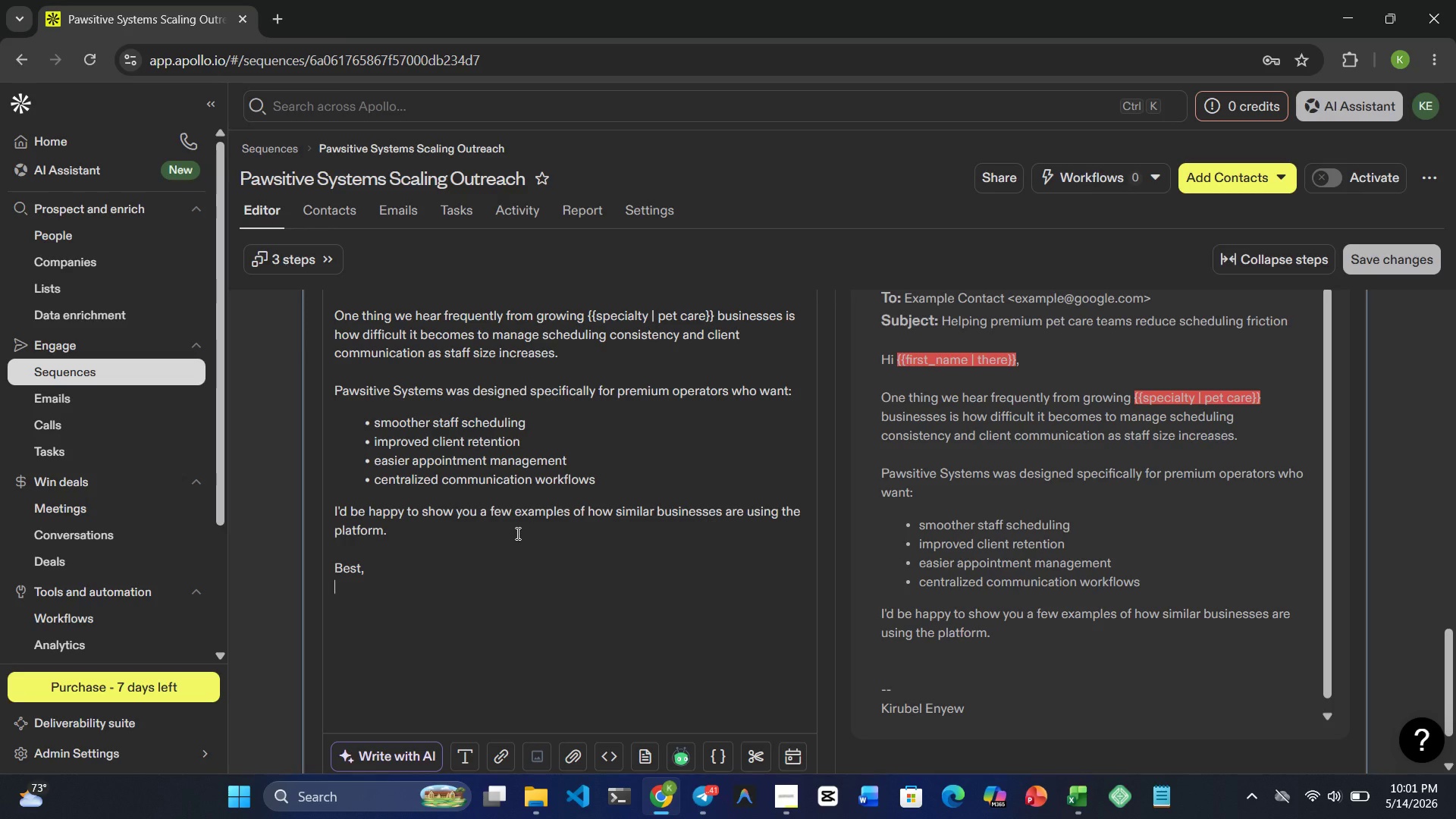 
type(Kirubel Enyew)
 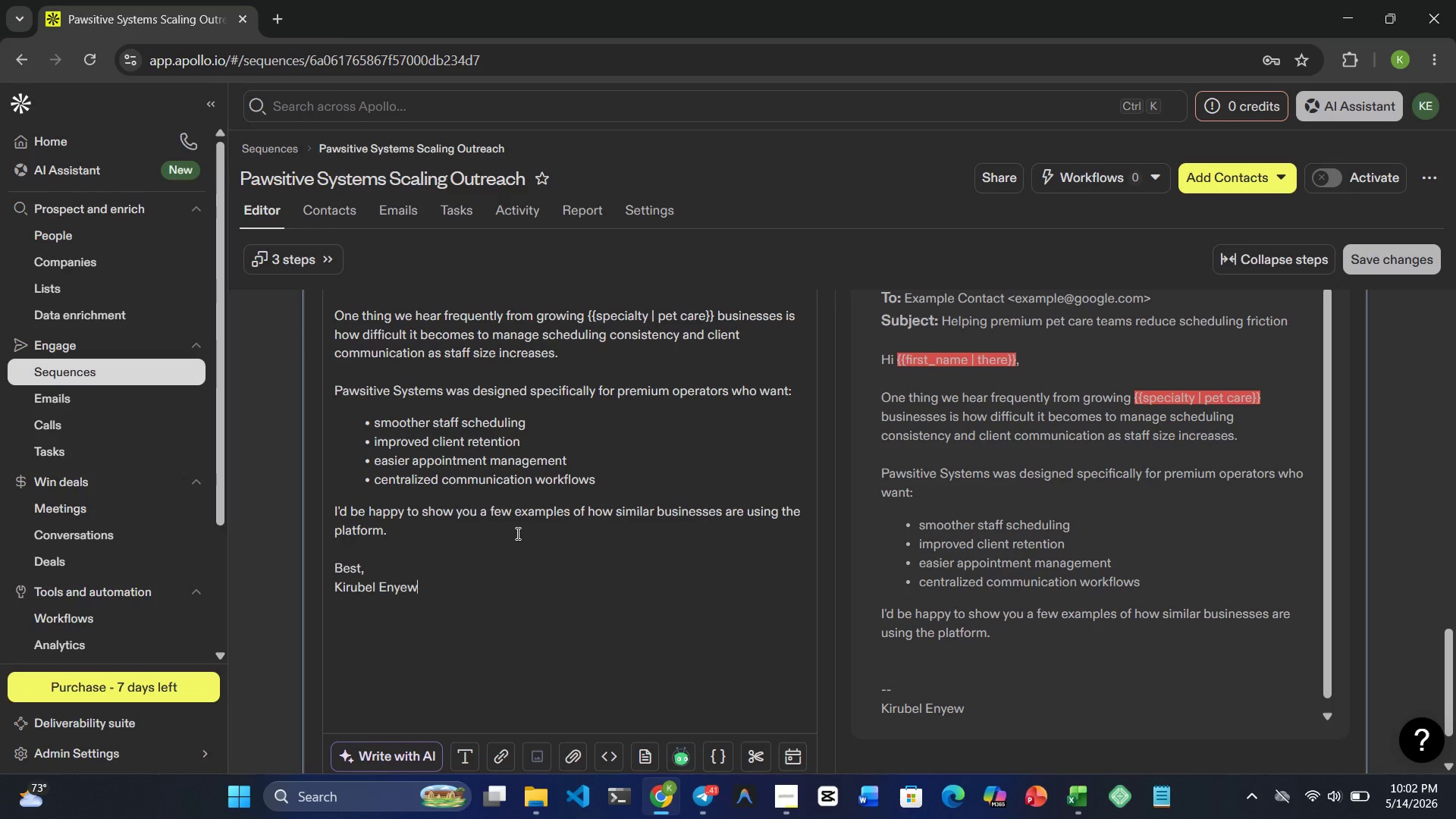 
wait(20.11)
 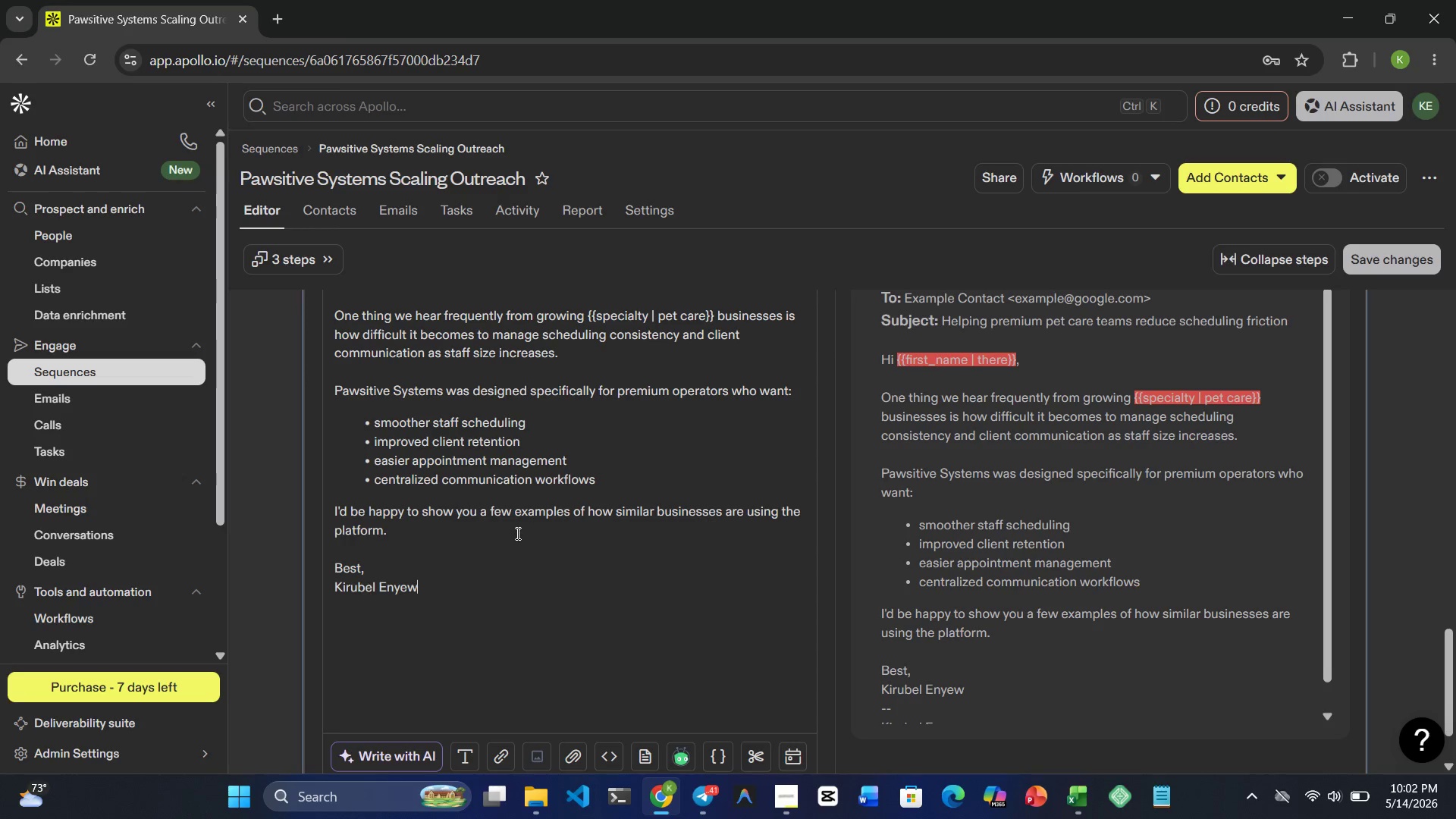 
left_click([1357, 253])
 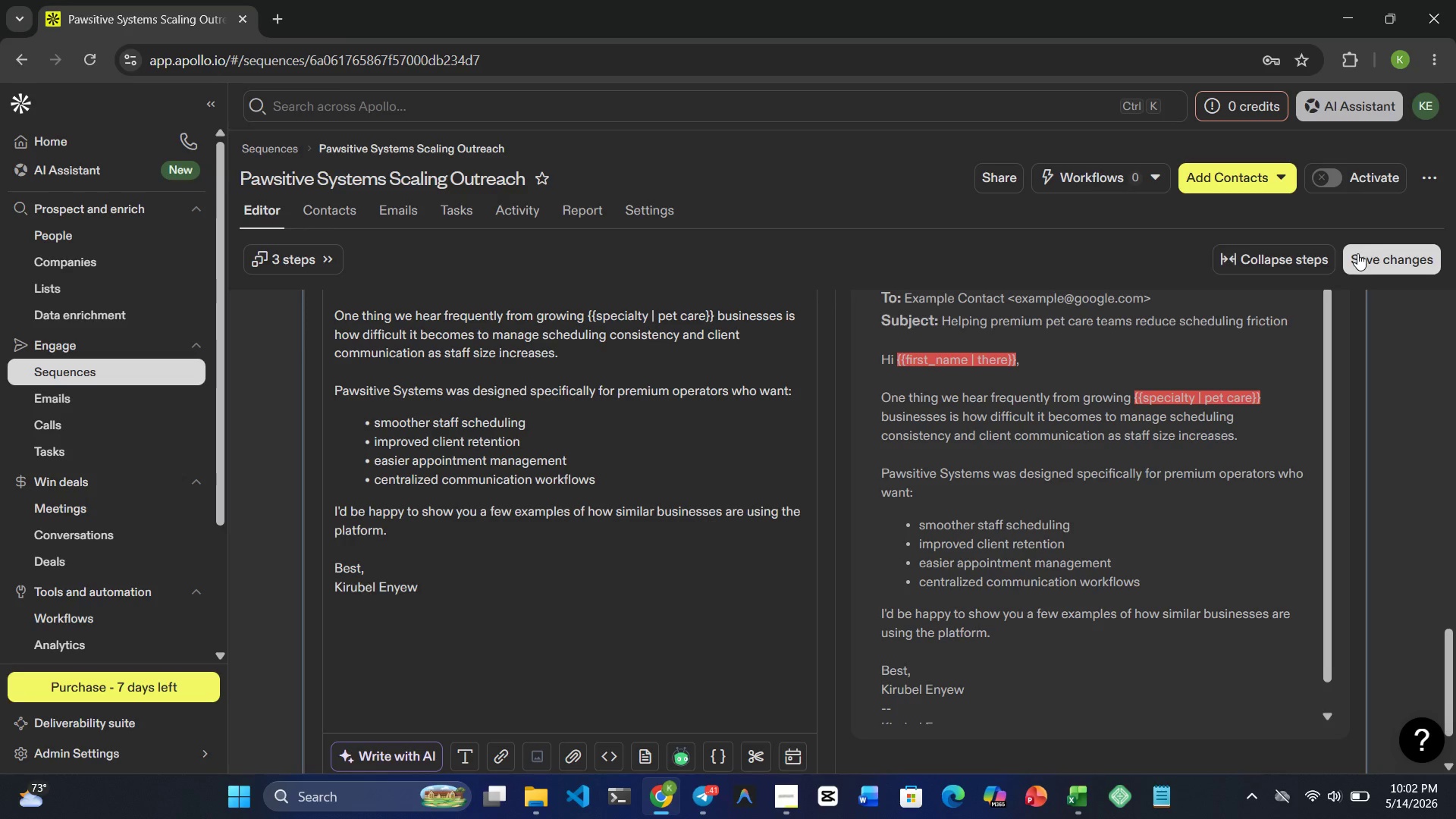 
mouse_move([1353, 232])
 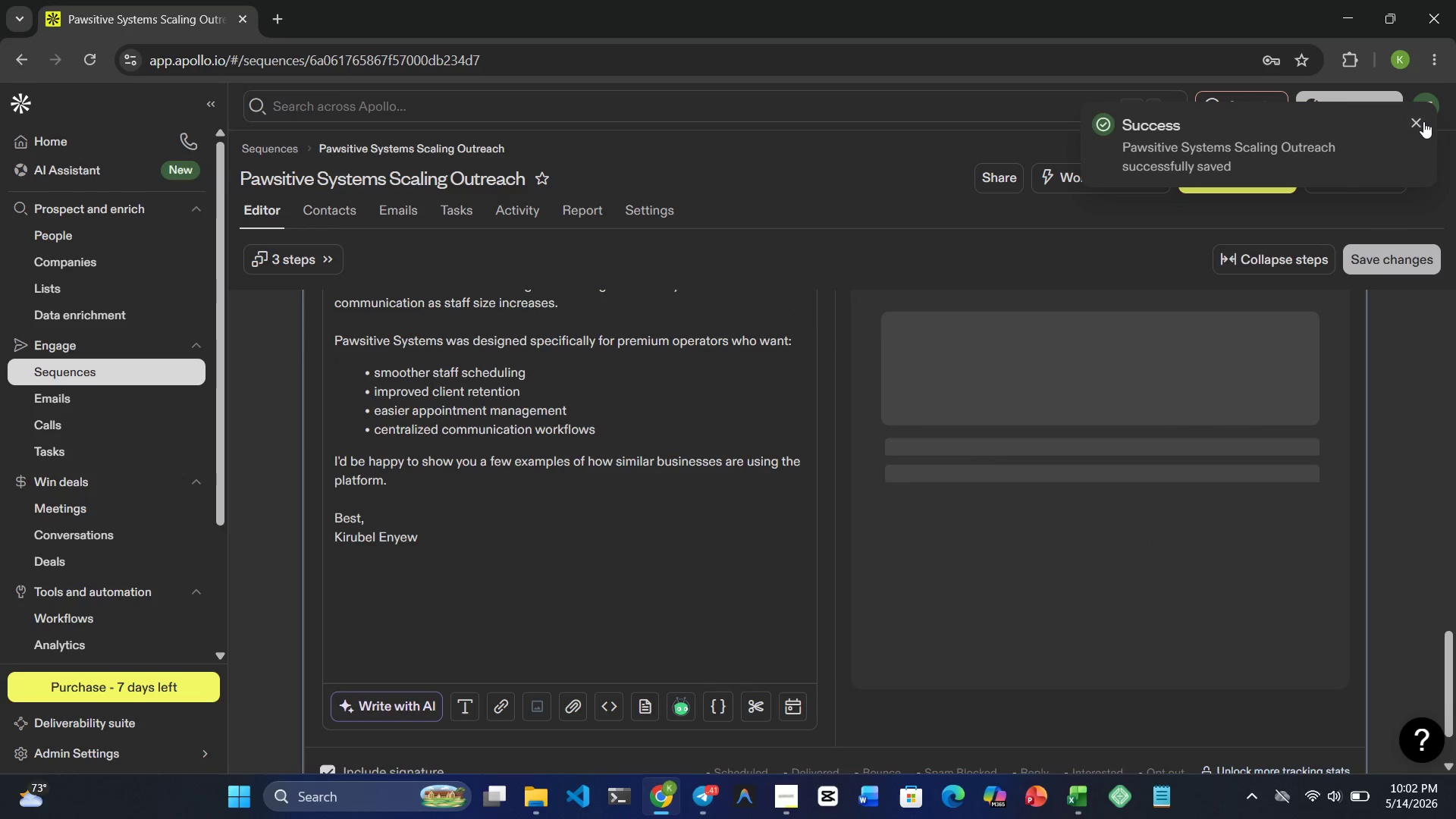 
left_click([1423, 121])
 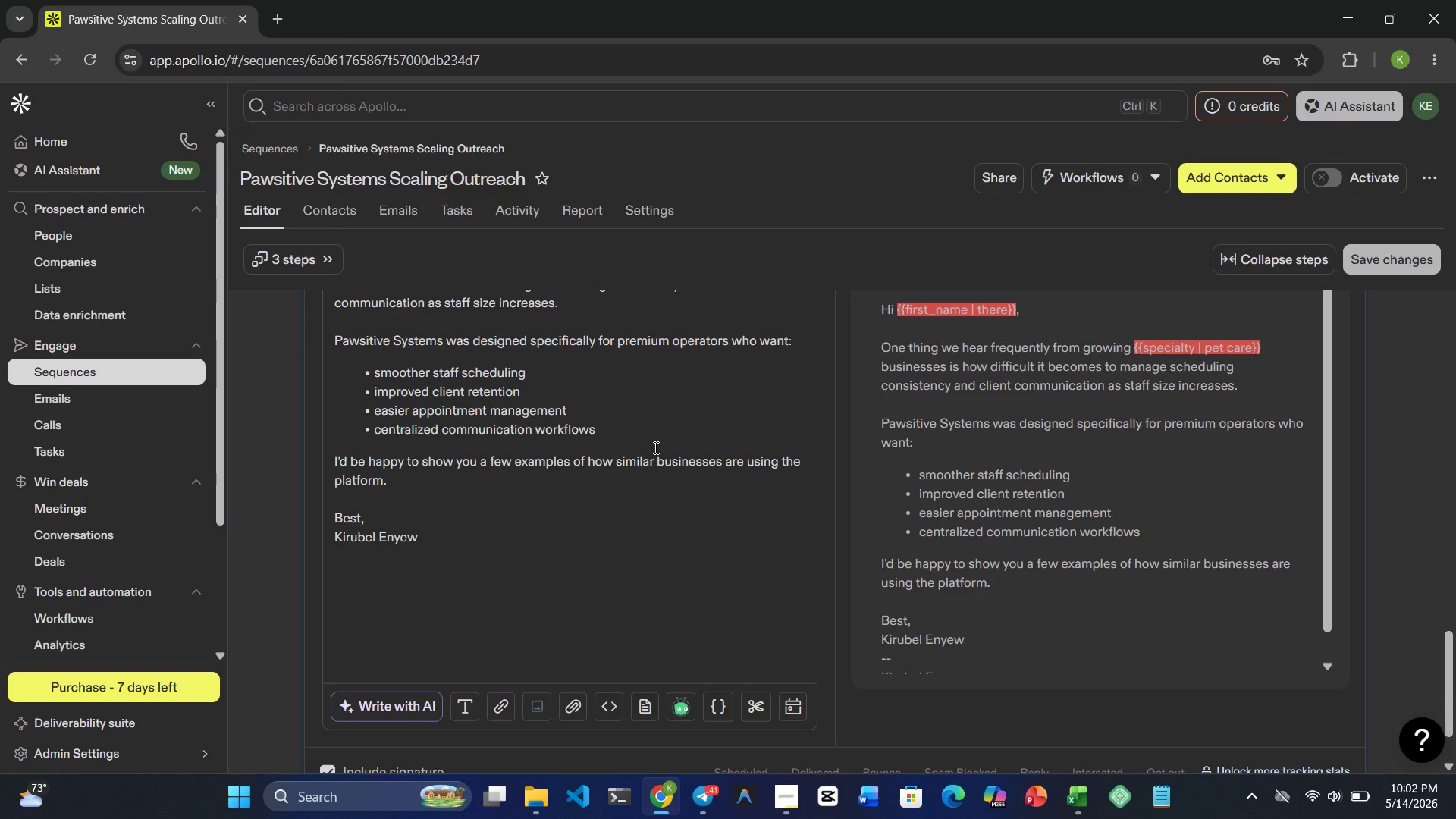 
scroll: coordinate [654, 447], scroll_direction: up, amount: 1.0
 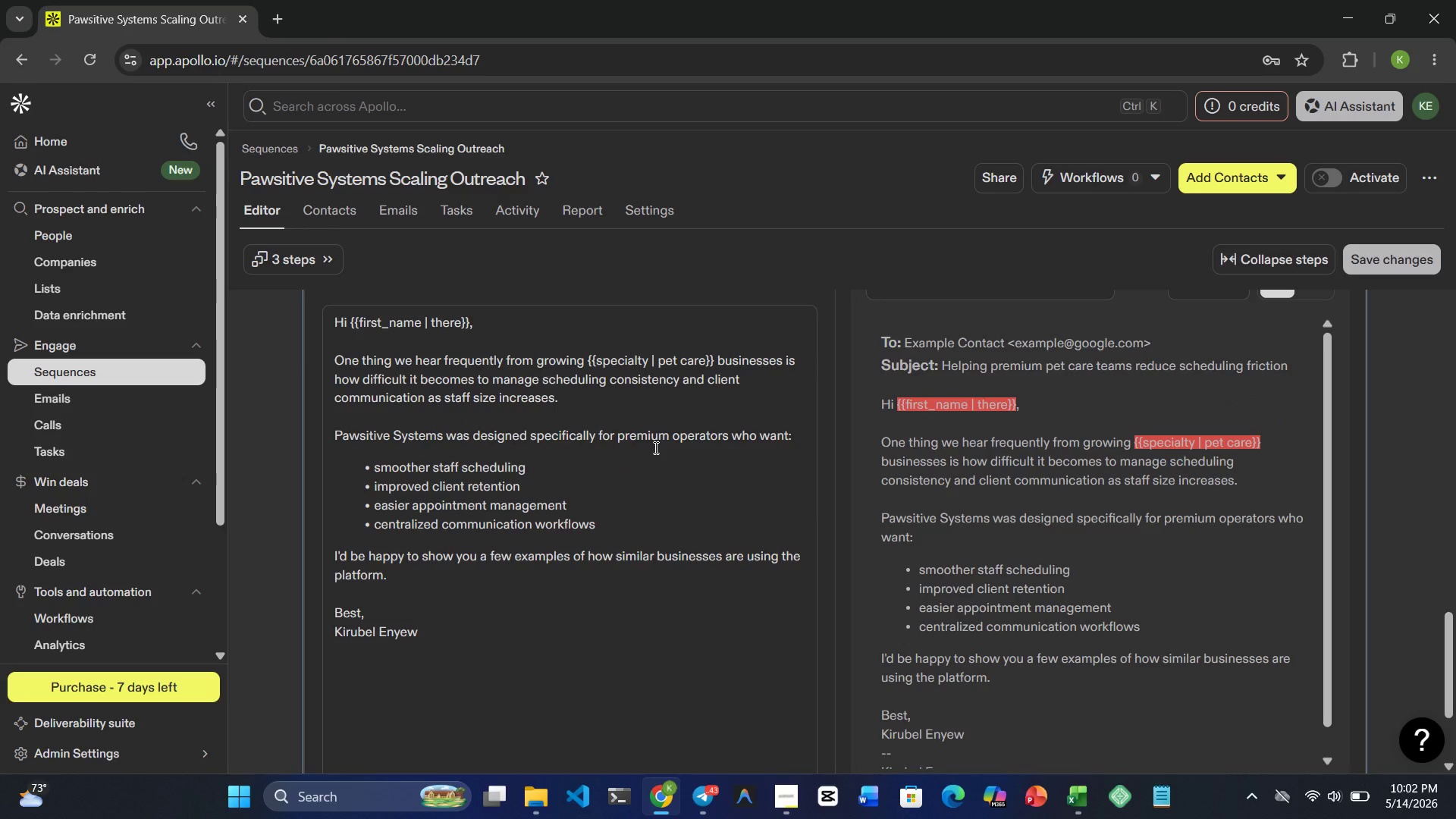 
wait(5.82)
 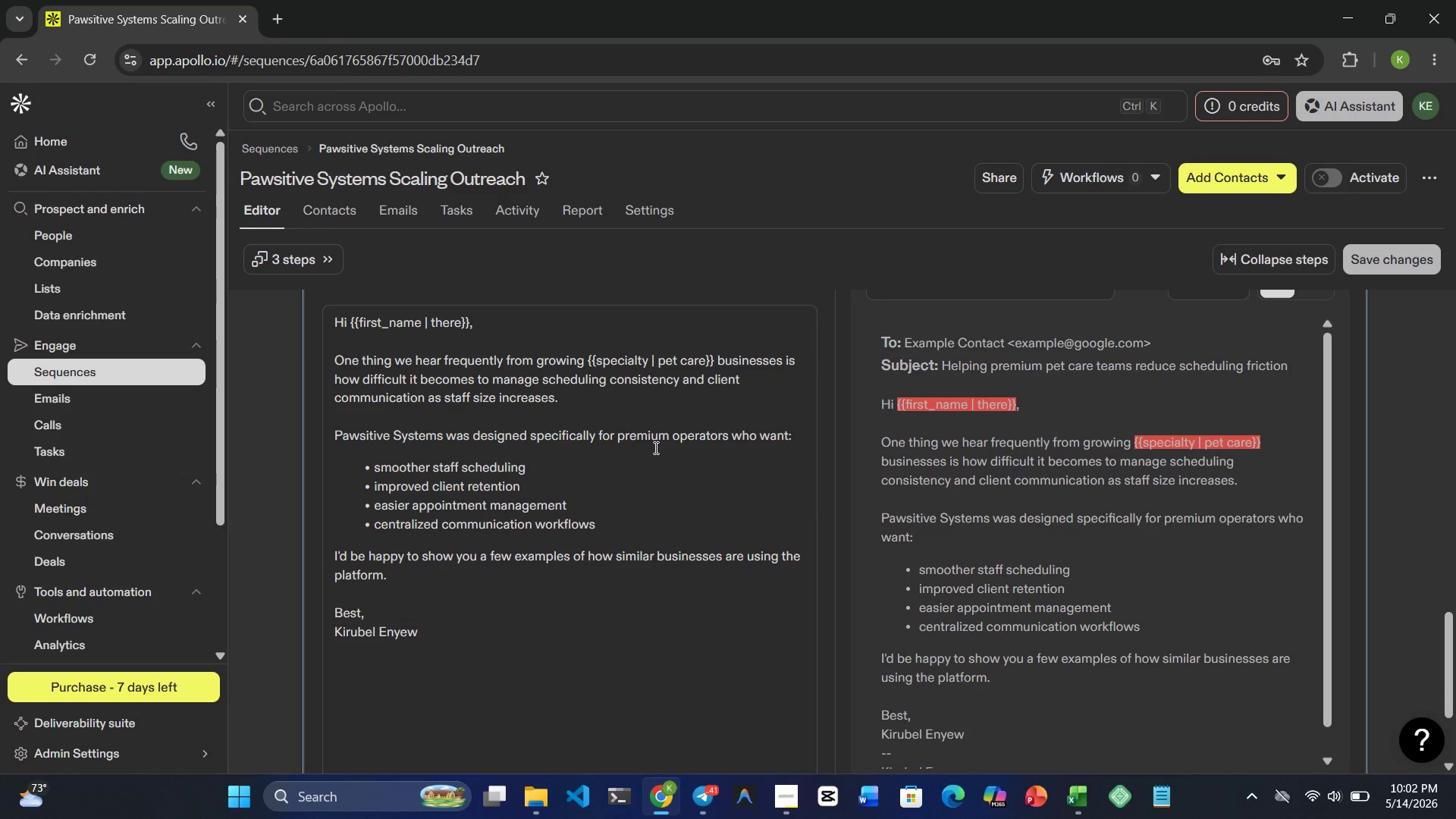 
scroll: coordinate [654, 447], scroll_direction: up, amount: 3.0
 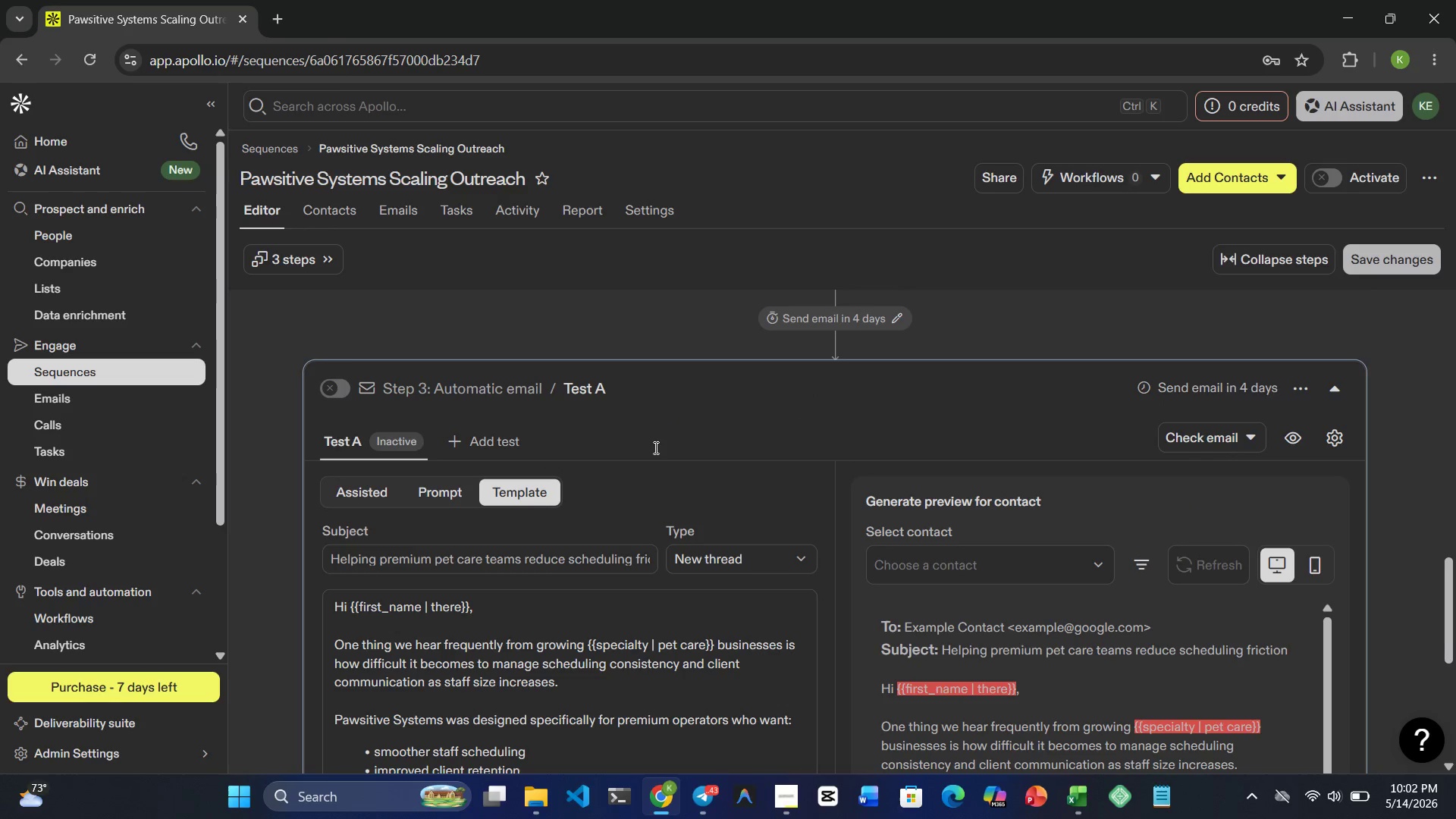 
scroll: coordinate [654, 447], scroll_direction: down, amount: 2.0
 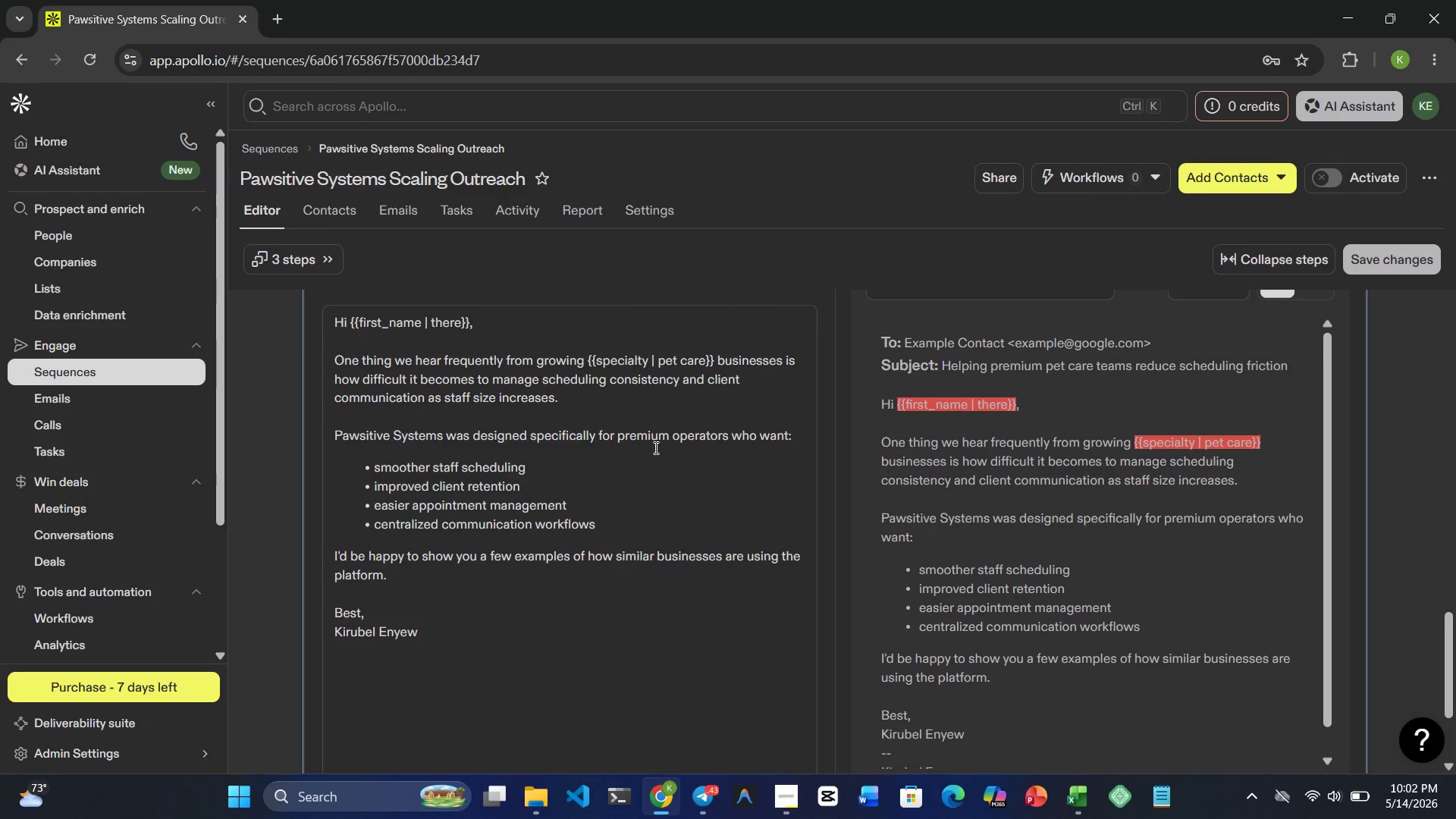 
scroll: coordinate [657, 447], scroll_direction: up, amount: 17.0
 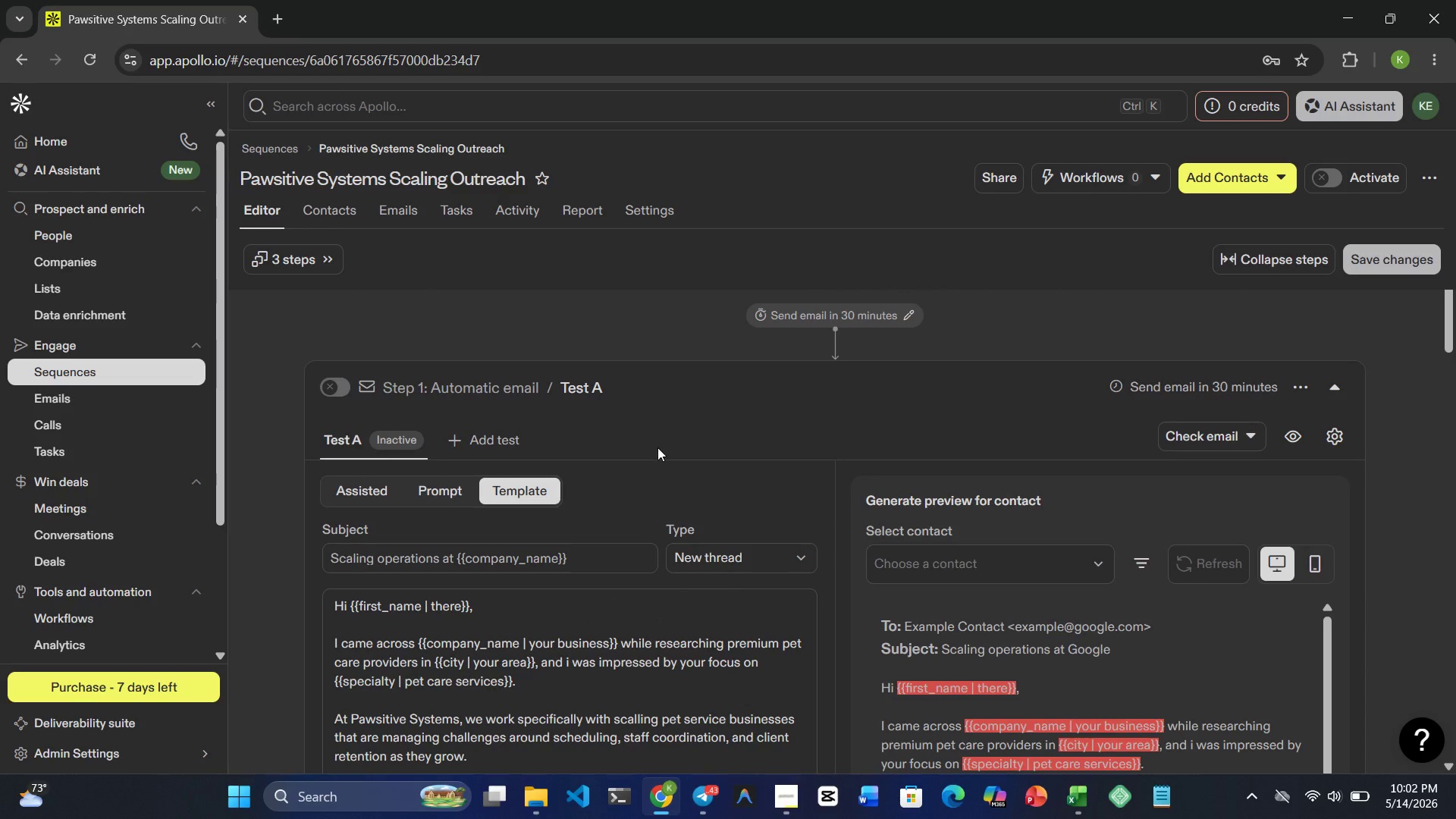 
scroll: coordinate [659, 444], scroll_direction: down, amount: 40.0
 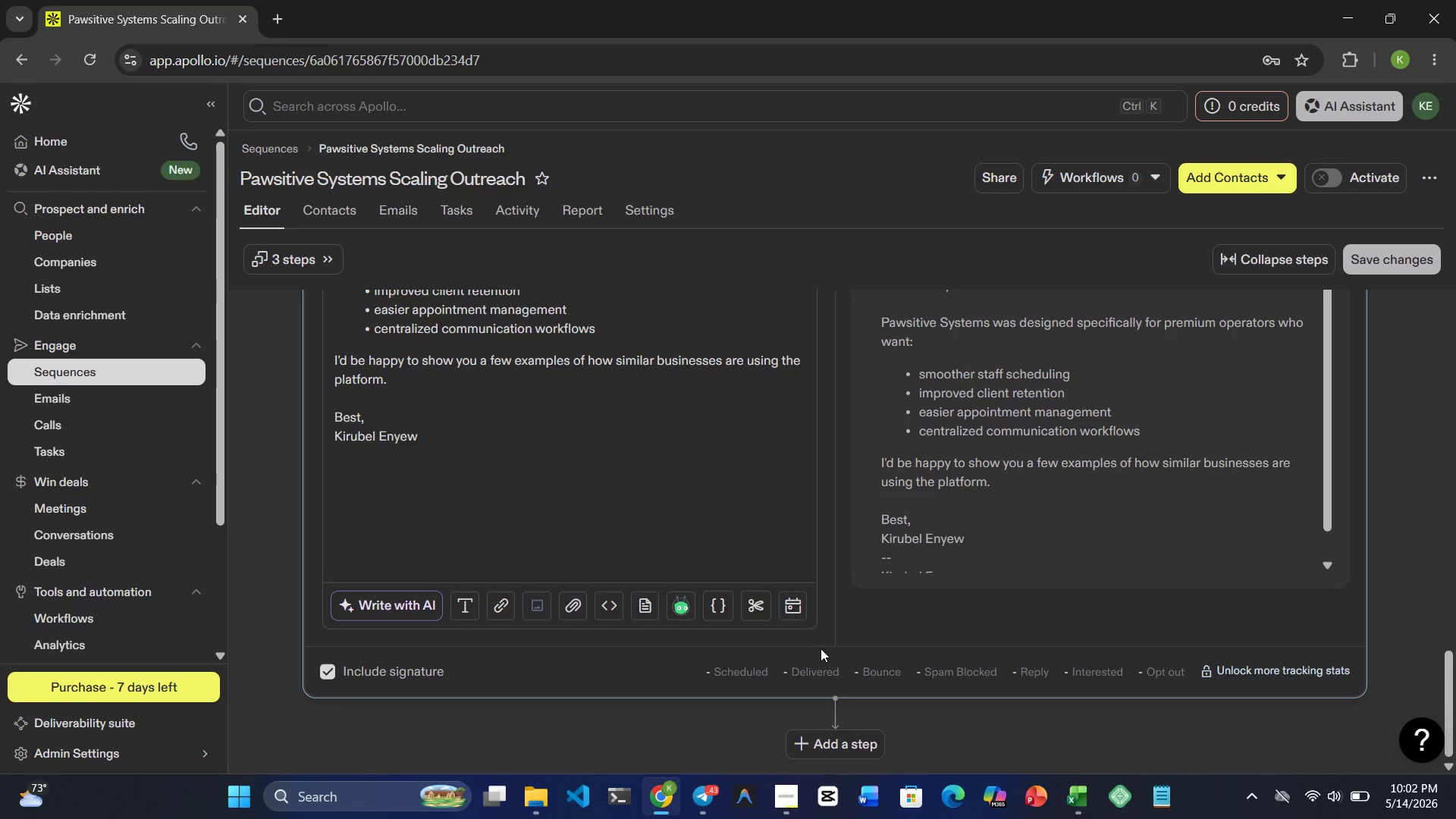 
wait(12.15)
 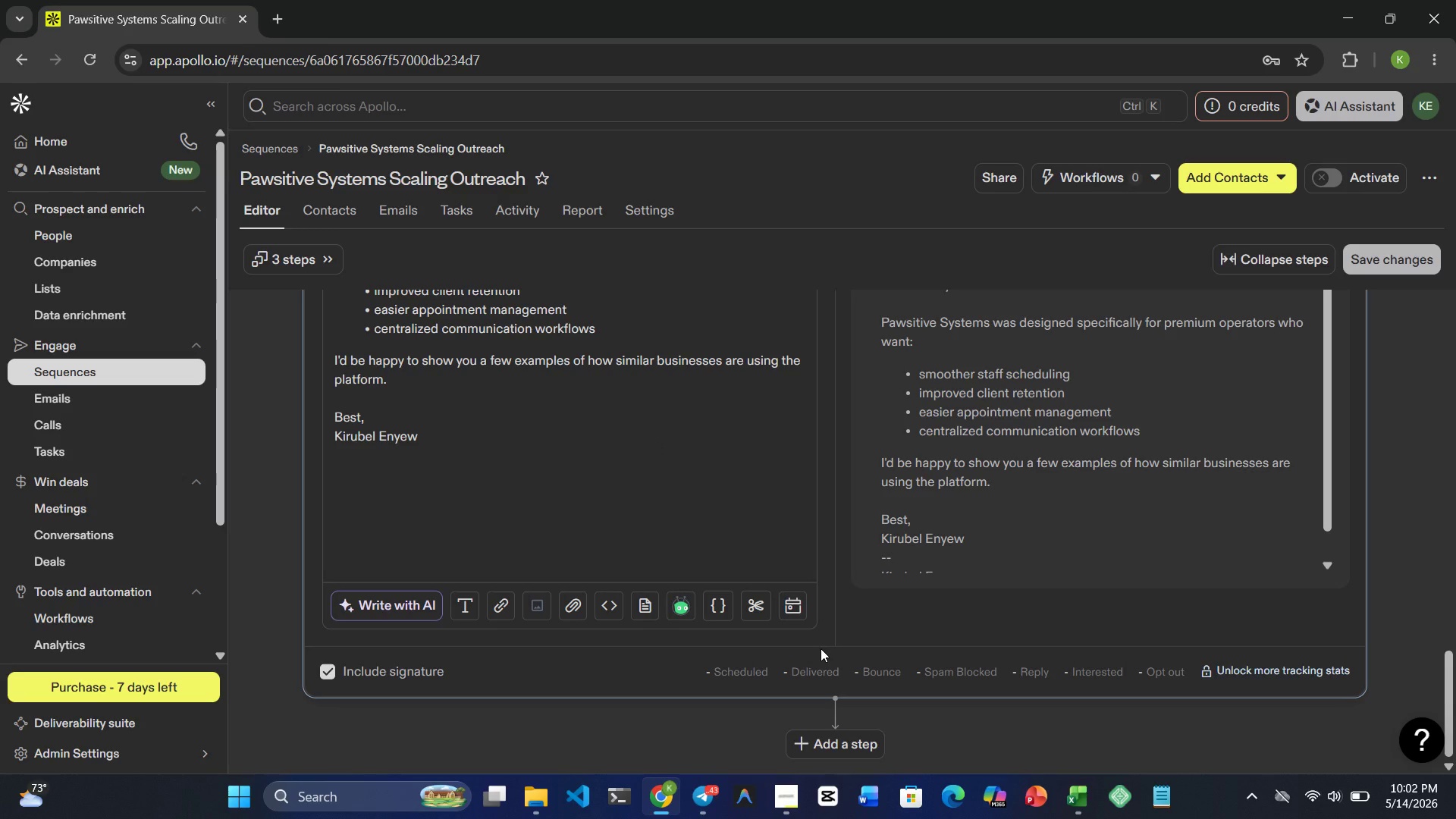 
left_click([840, 744])
 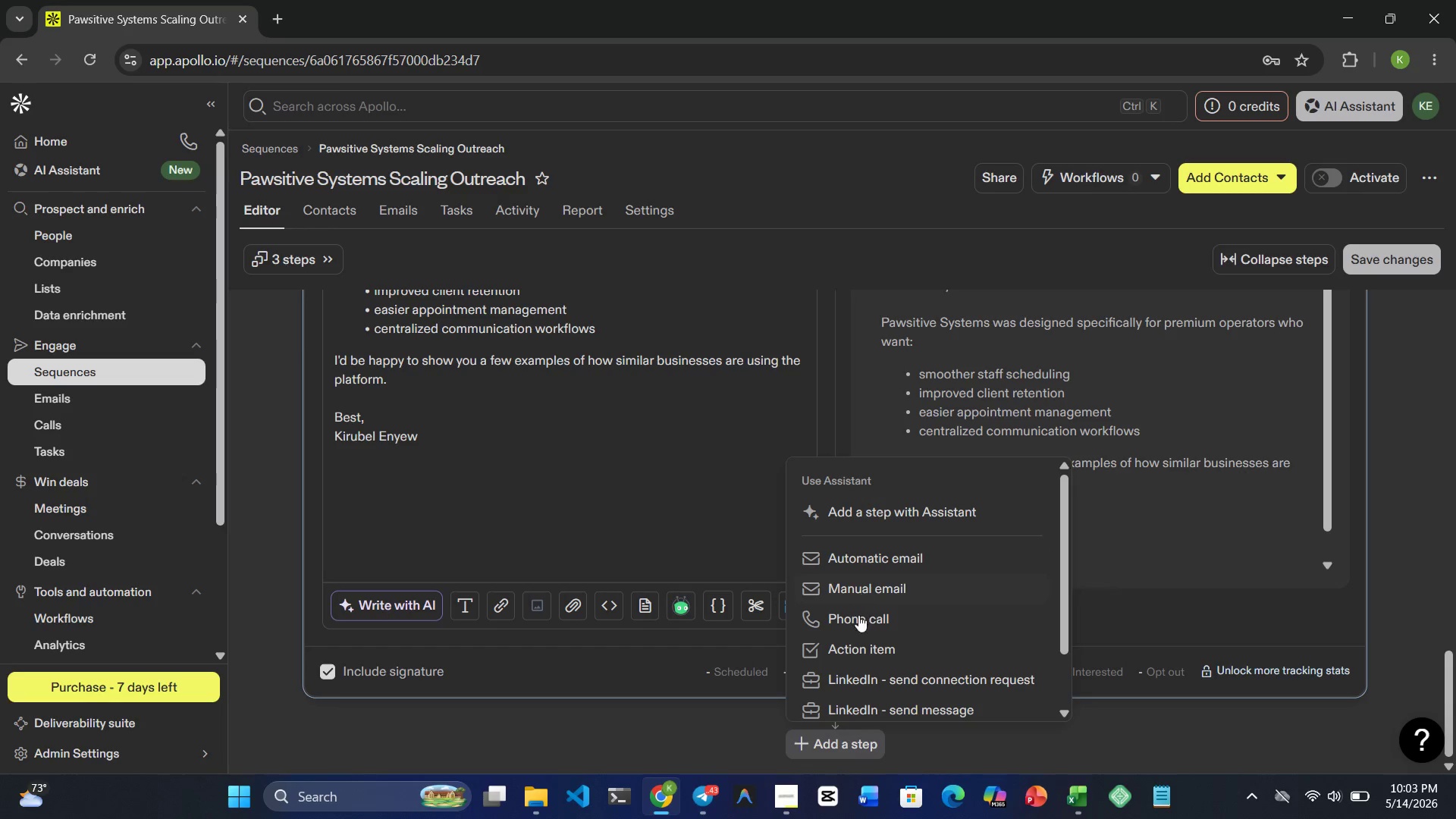 
wait(5.48)
 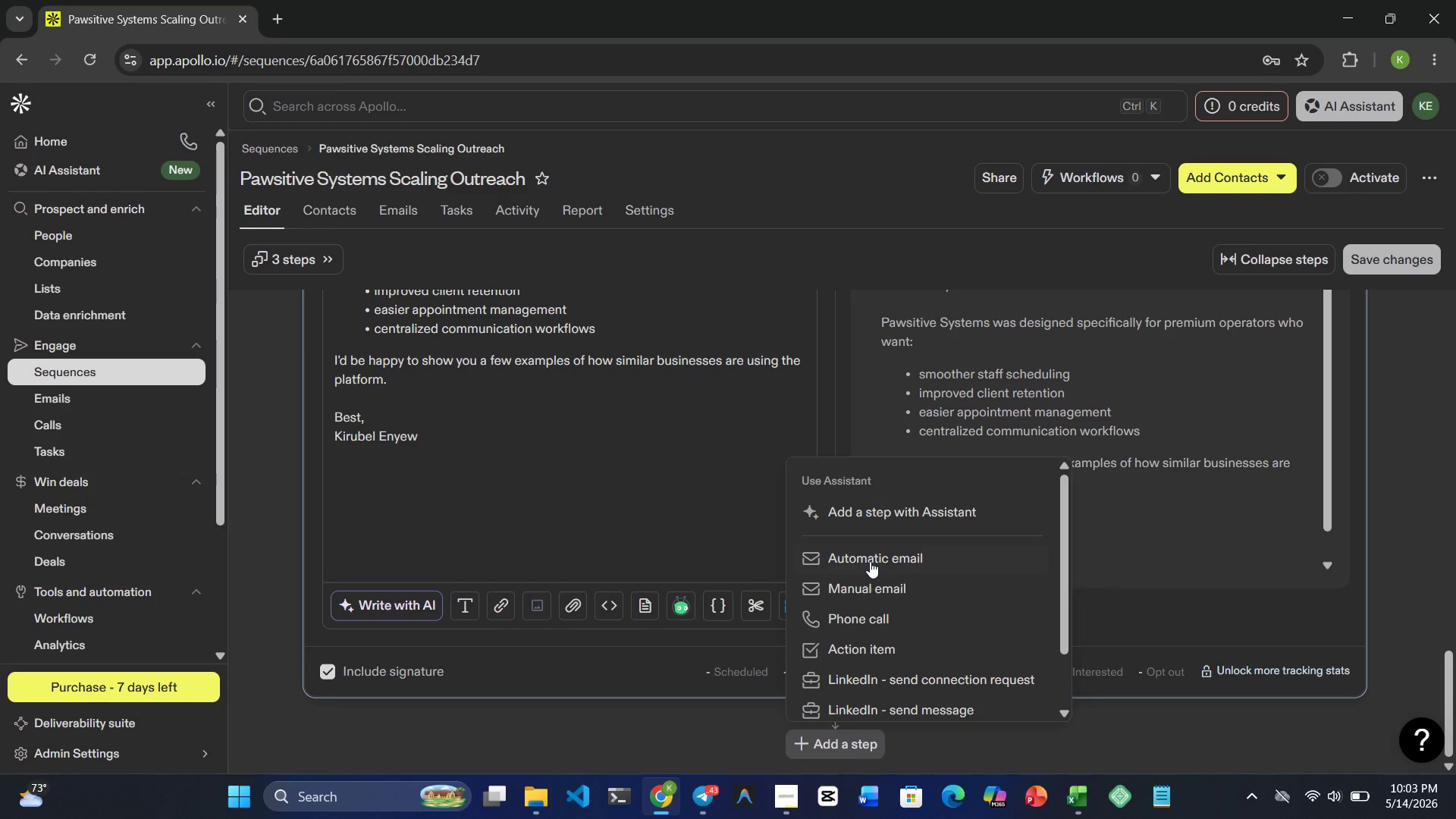 
left_click([858, 618])
 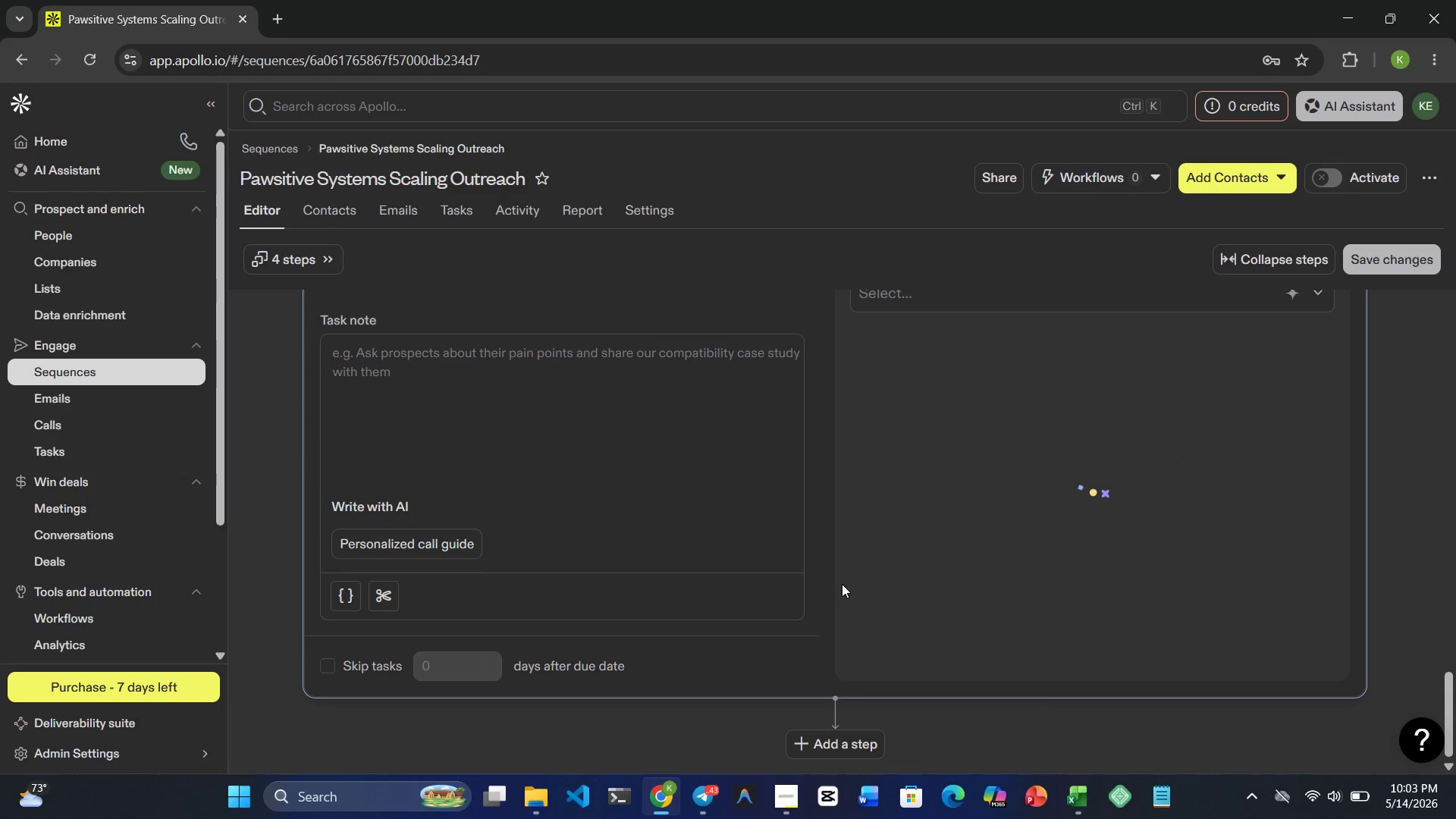 
scroll: coordinate [765, 564], scroll_direction: up, amount: 3.0
 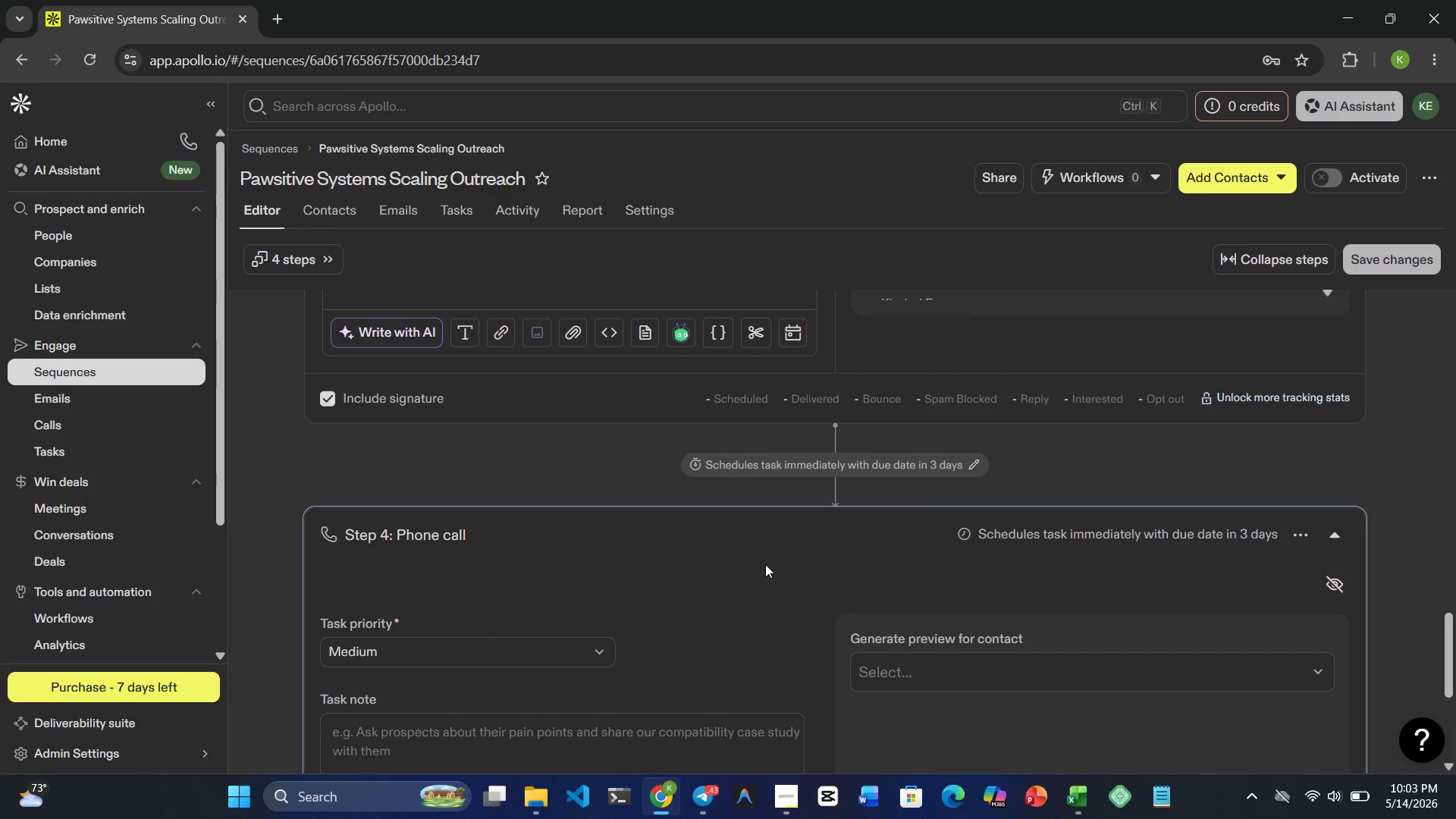 
scroll: coordinate [765, 564], scroll_direction: down, amount: 3.0
 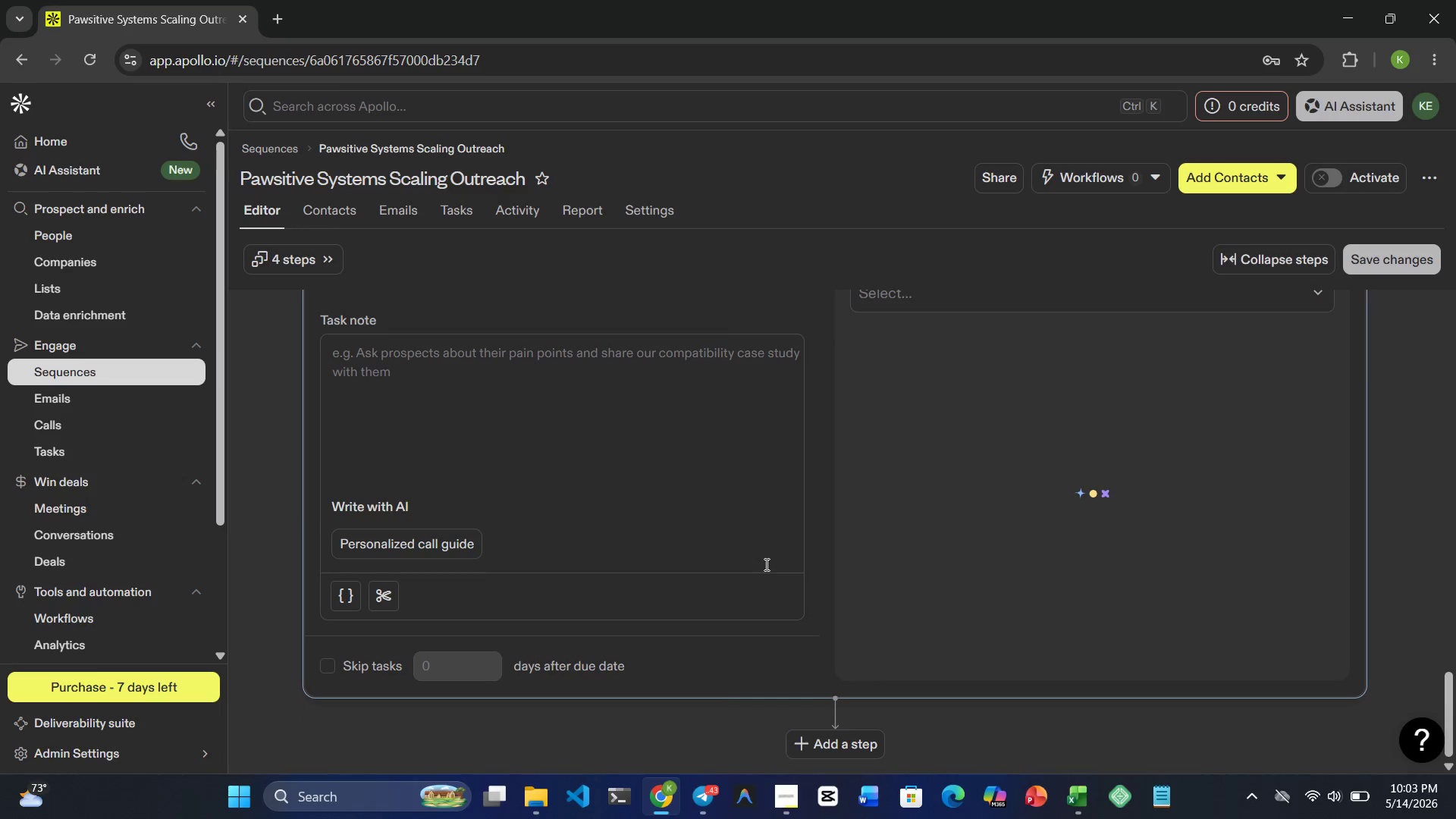 
scroll: coordinate [765, 564], scroll_direction: none, amount: 0.0
 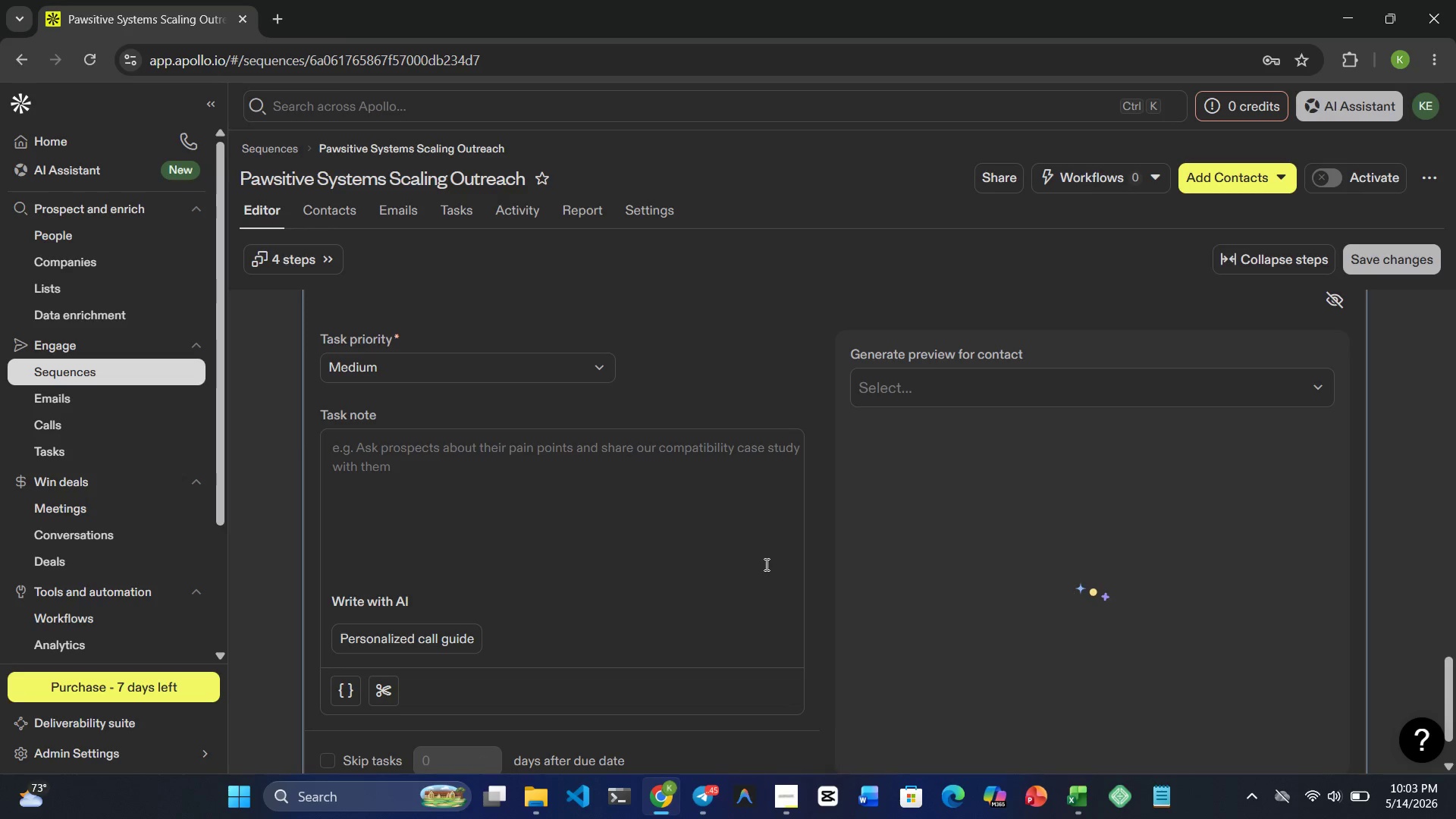 
wait(16.27)
 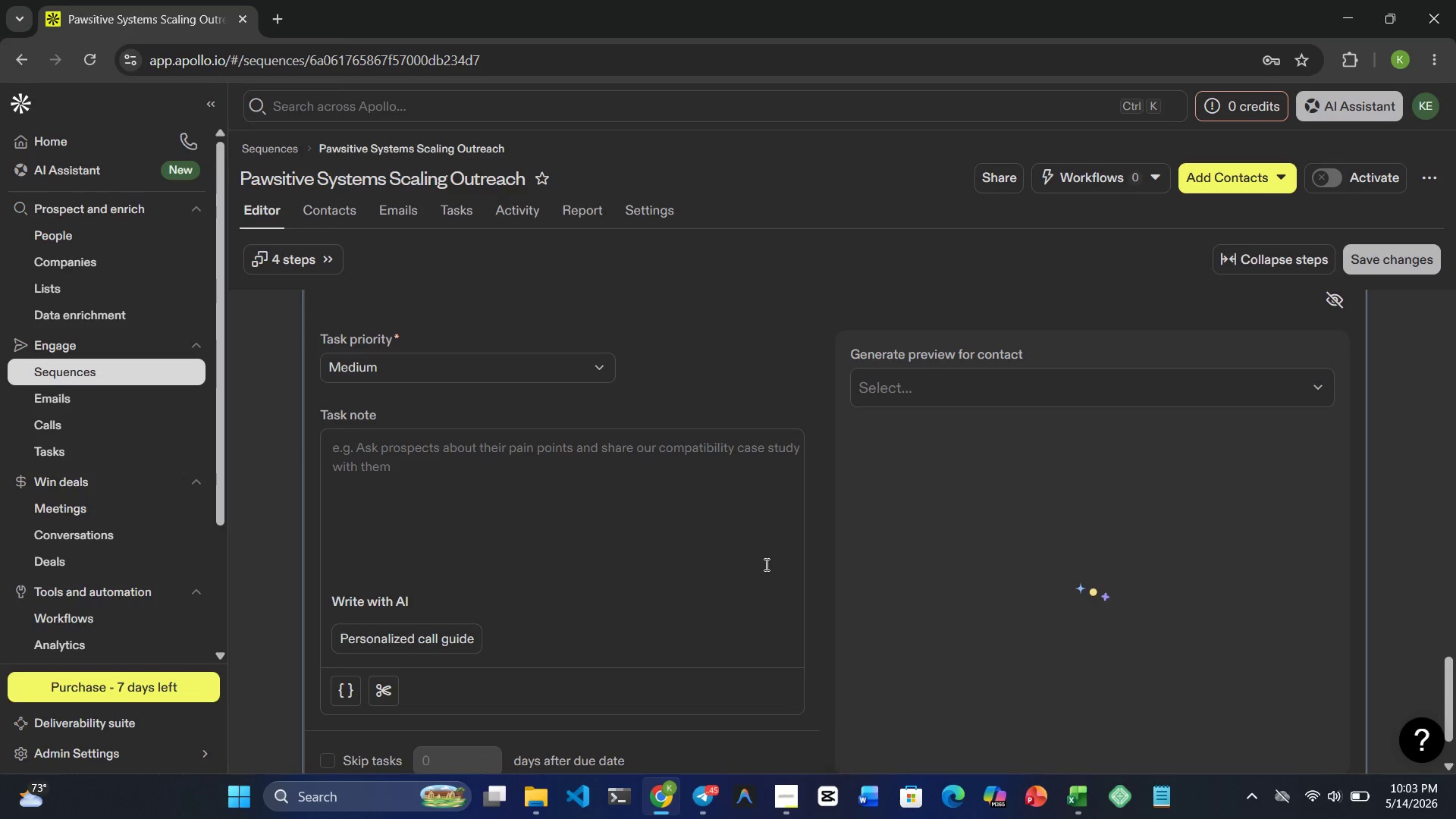 
scroll: coordinate [431, 576], scroll_direction: up, amount: 18.0
 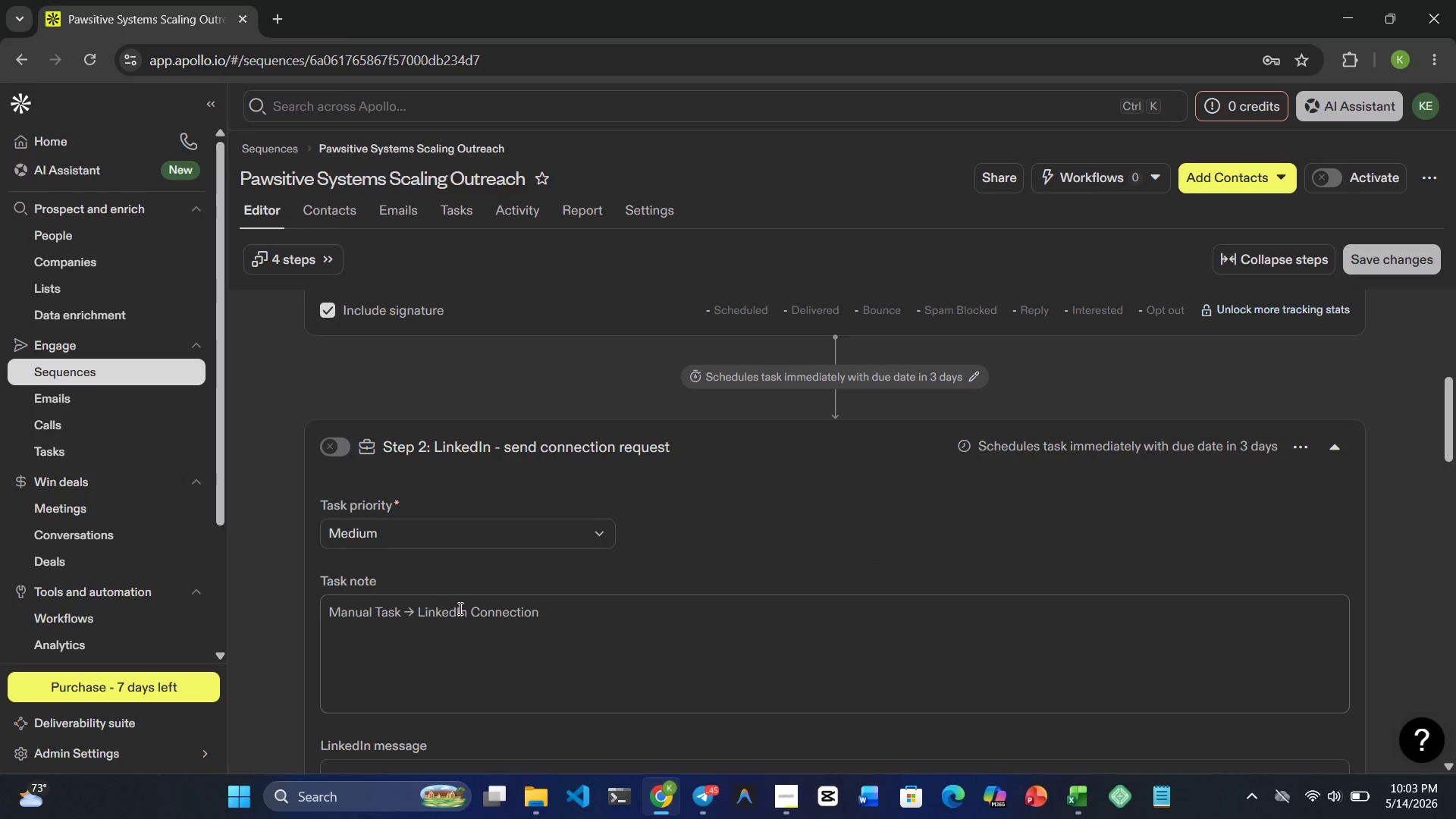 
double_click([459, 608])
 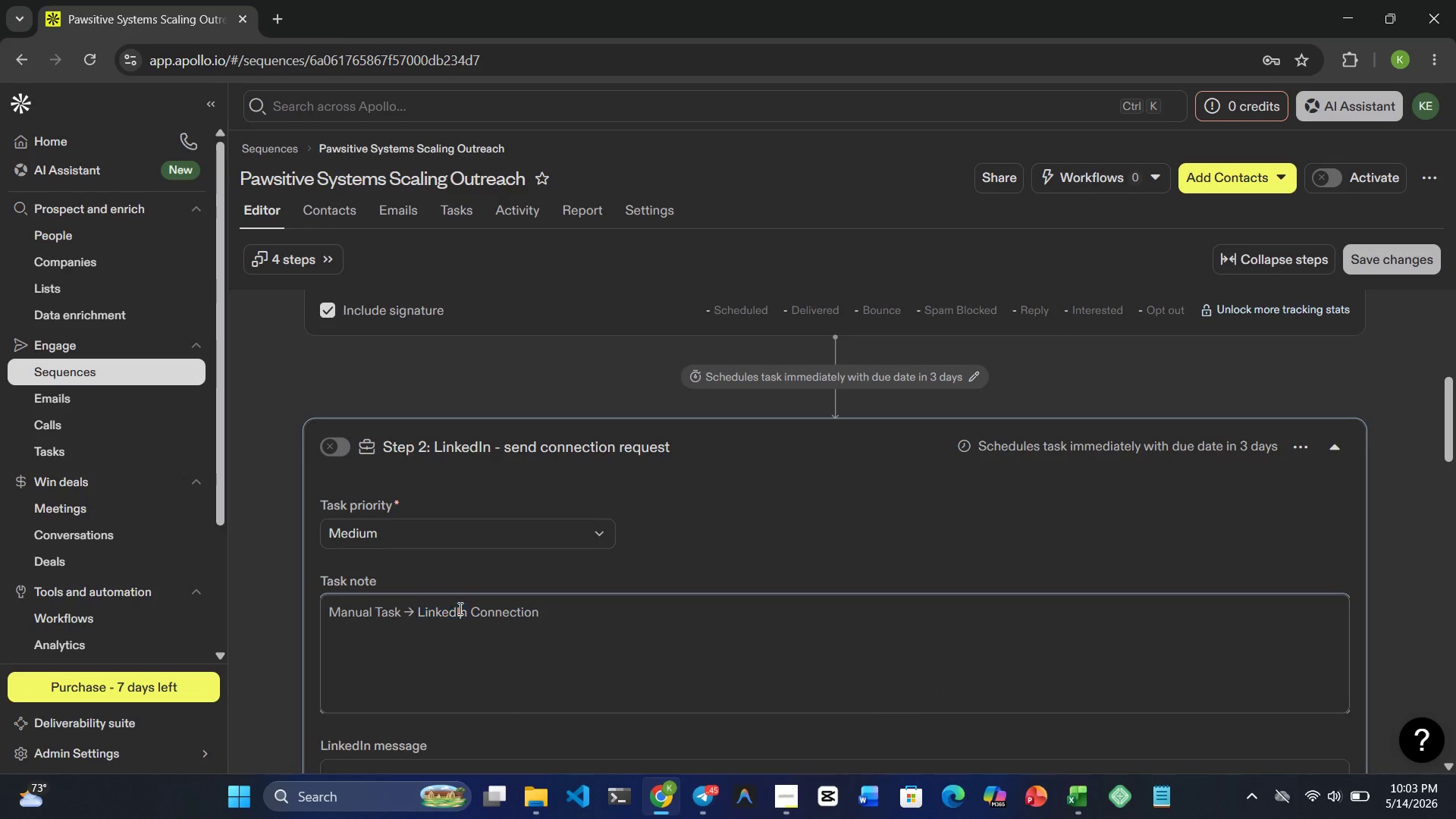 
double_click([459, 608])
 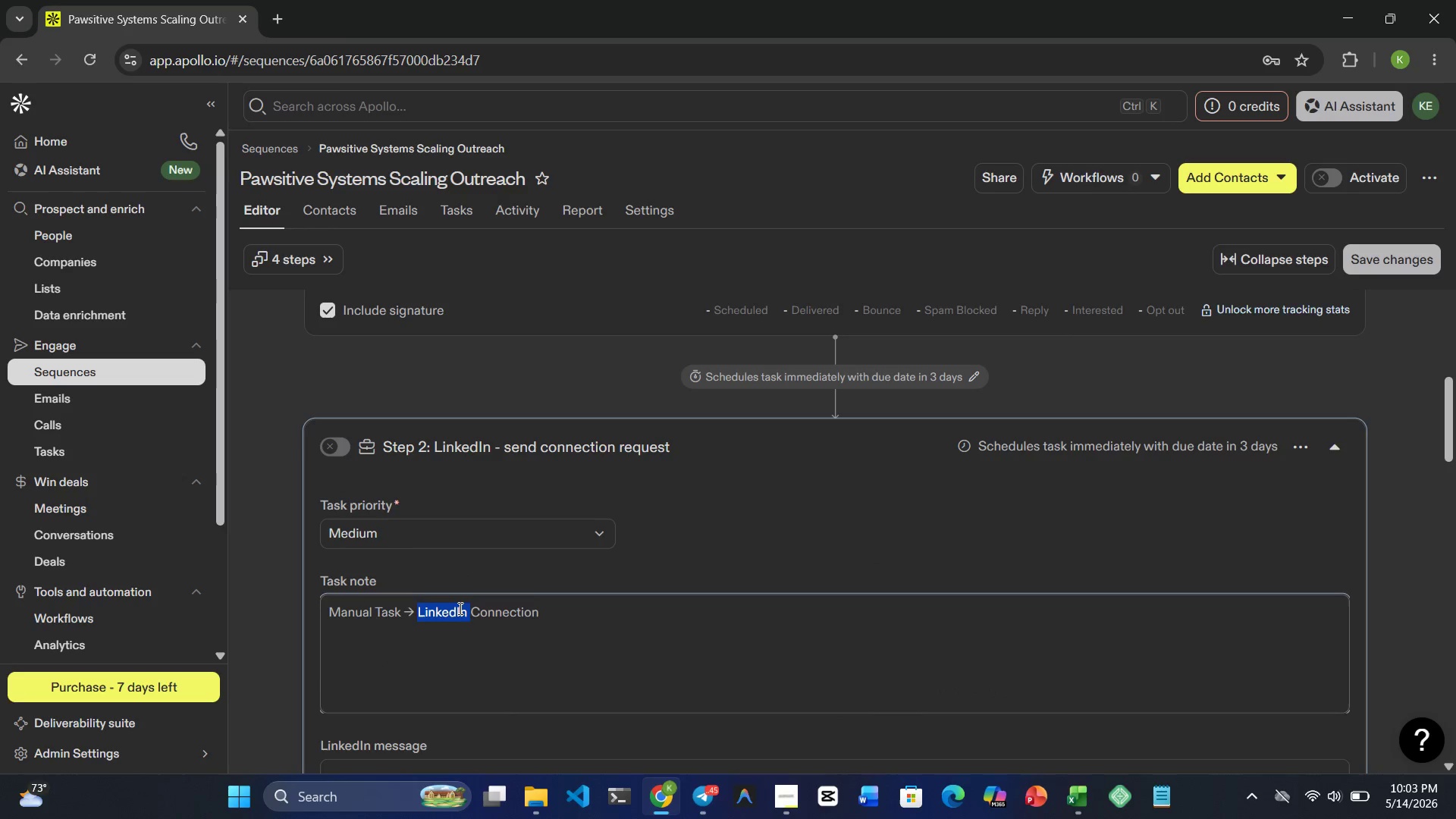 
triple_click([459, 608])
 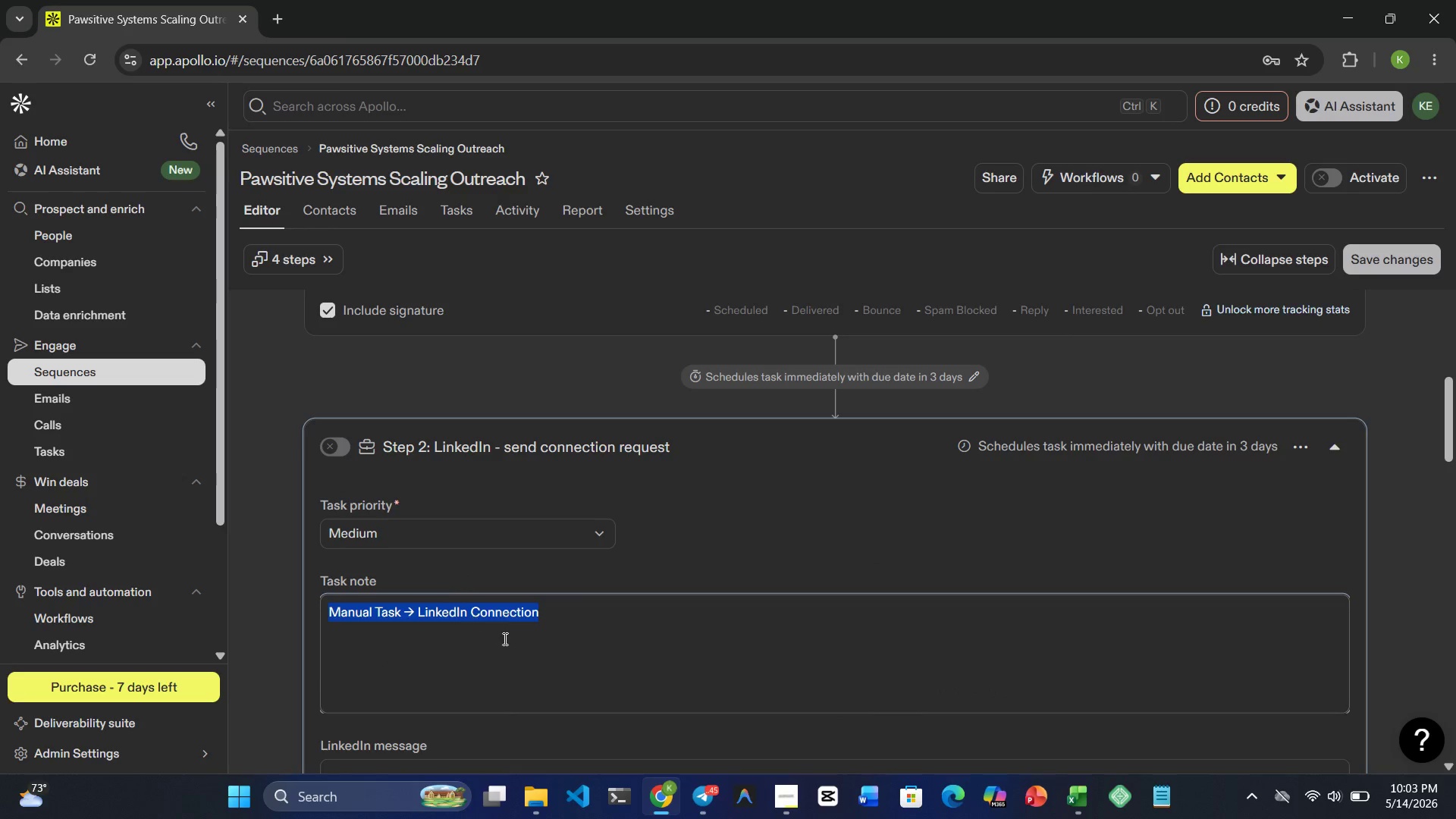 
scroll: coordinate [504, 639], scroll_direction: down, amount: 2.0
 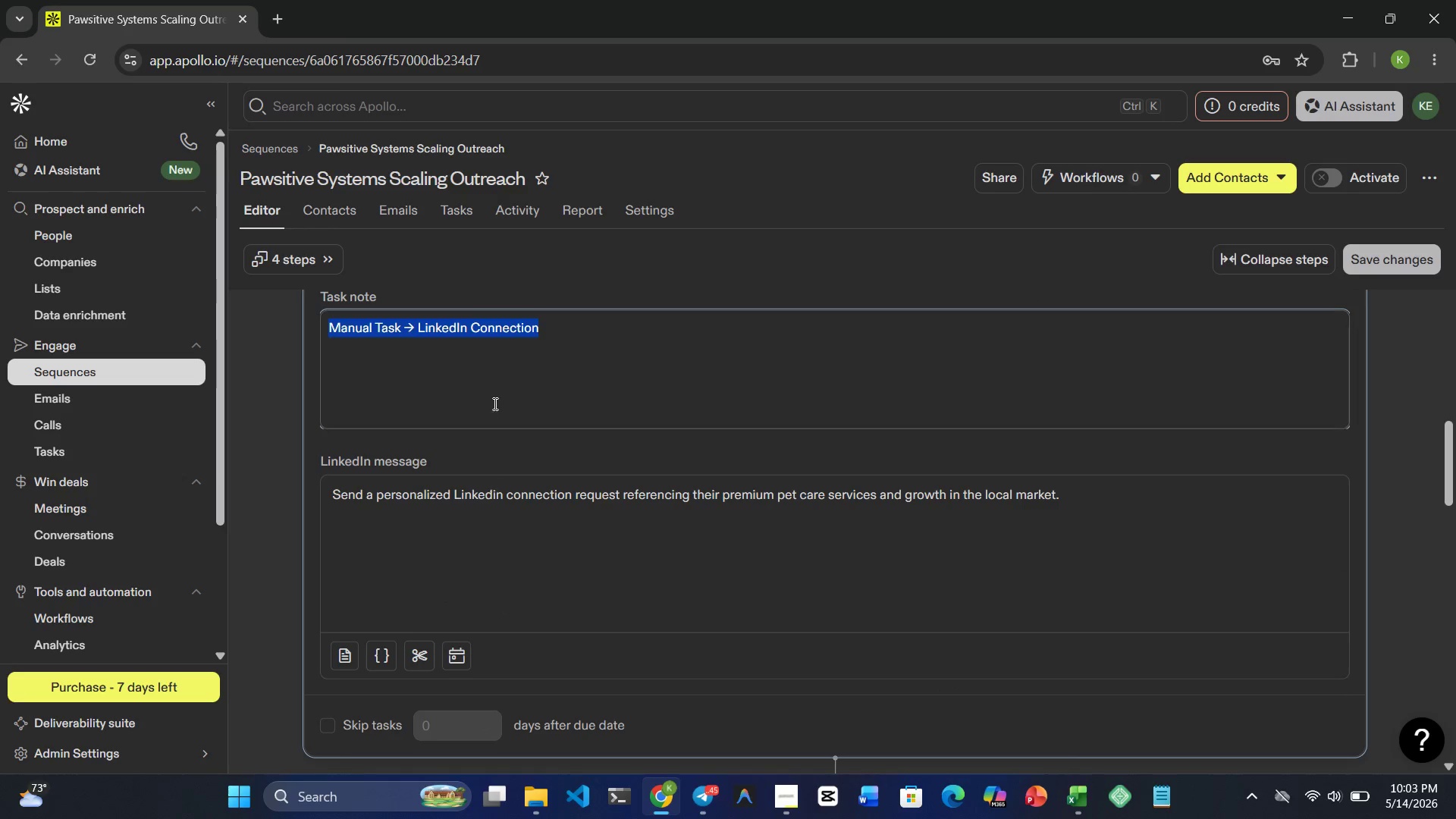 
left_click([498, 373])
 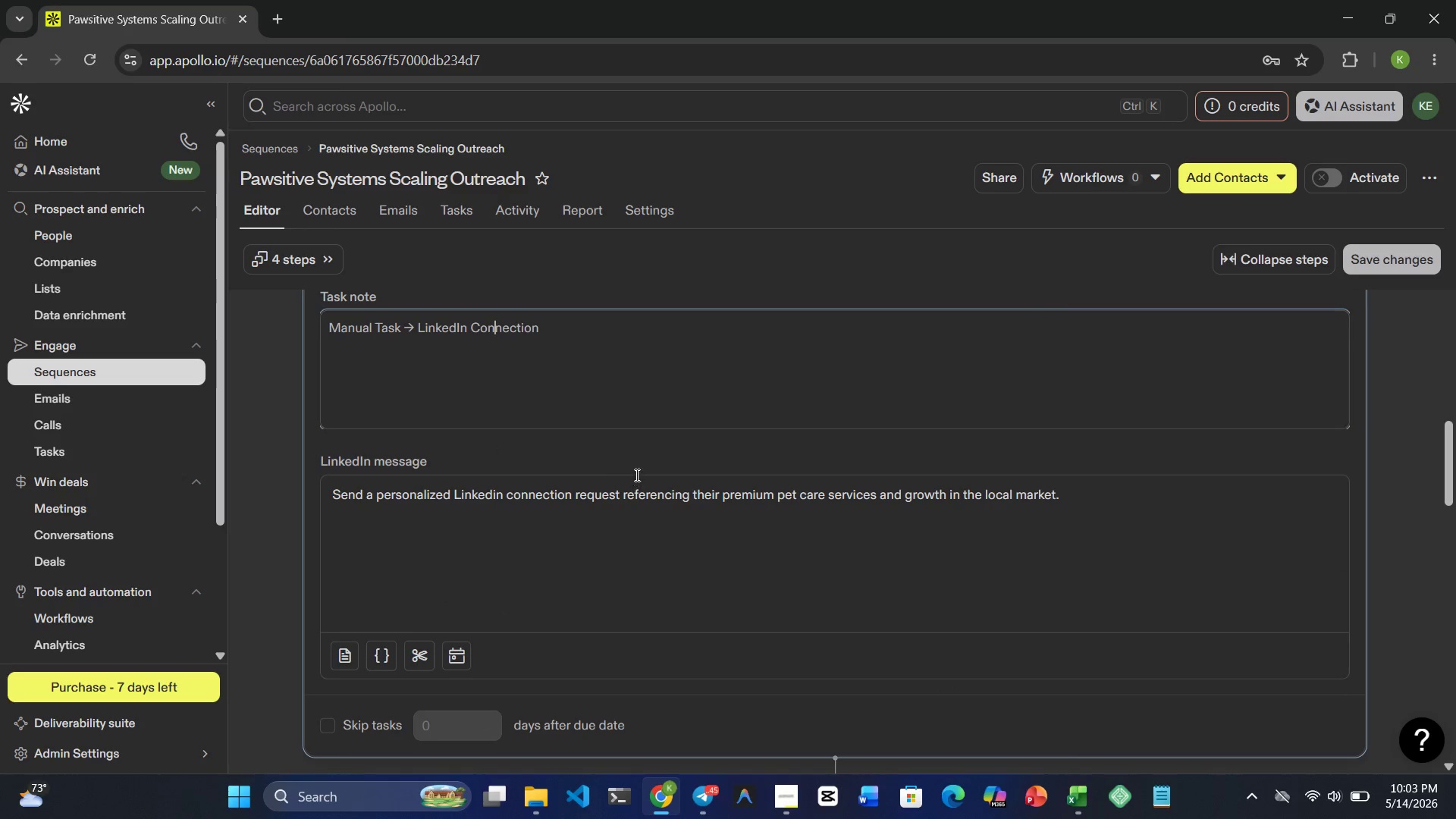 
scroll: coordinate [676, 516], scroll_direction: up, amount: 2.0
 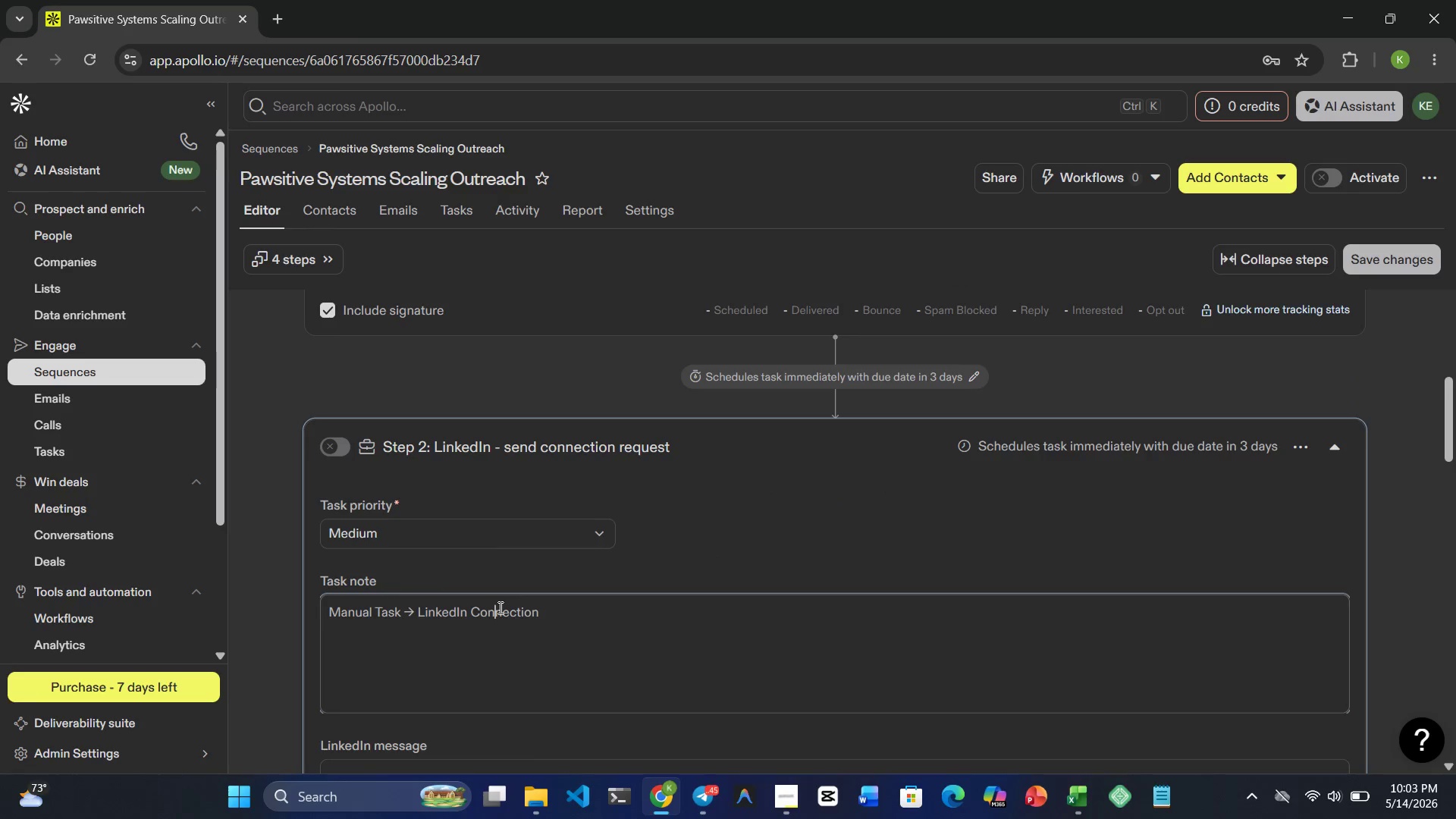 
double_click([499, 607])
 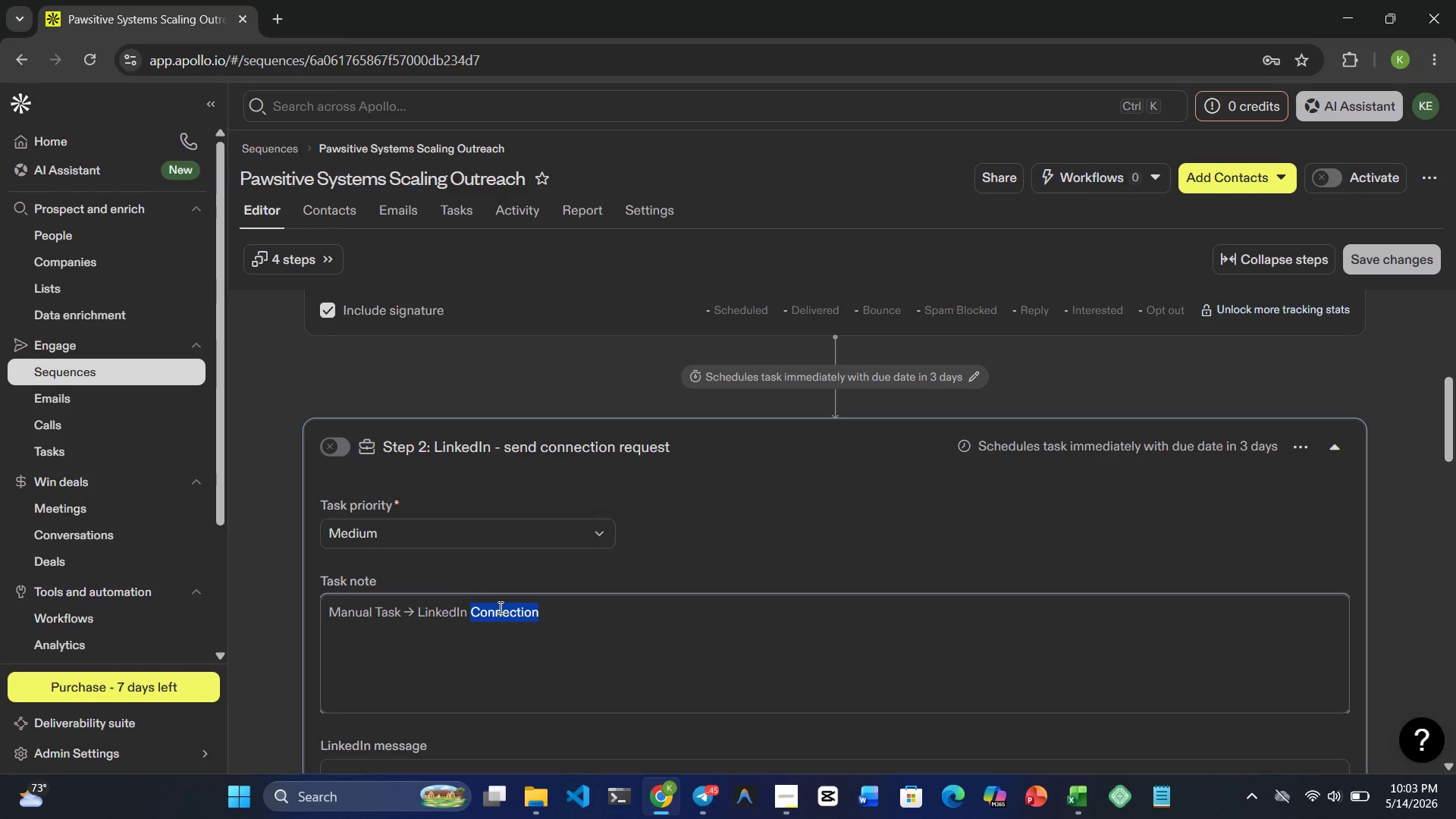 
triple_click([499, 607])
 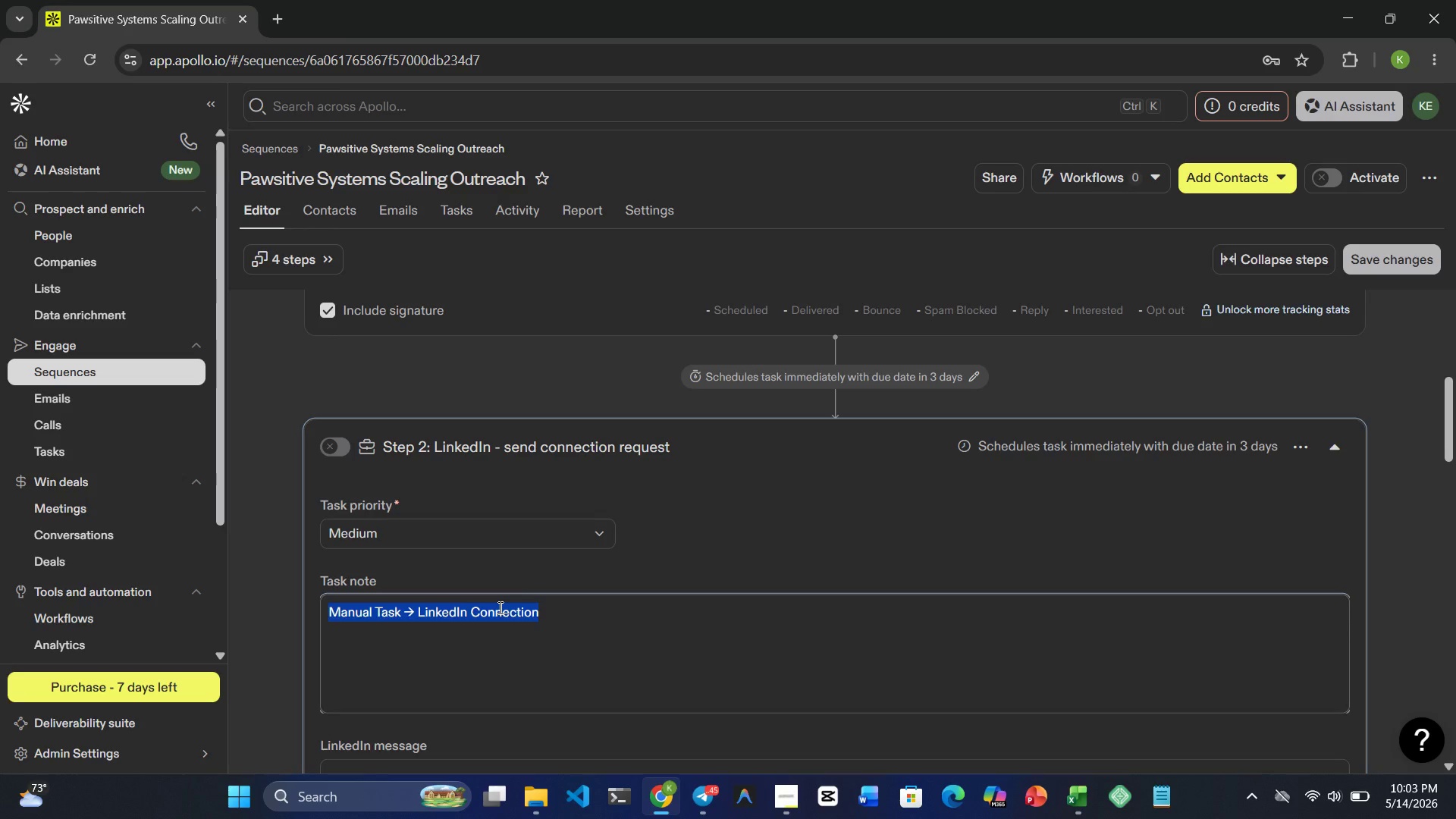 
key(Backspace)
 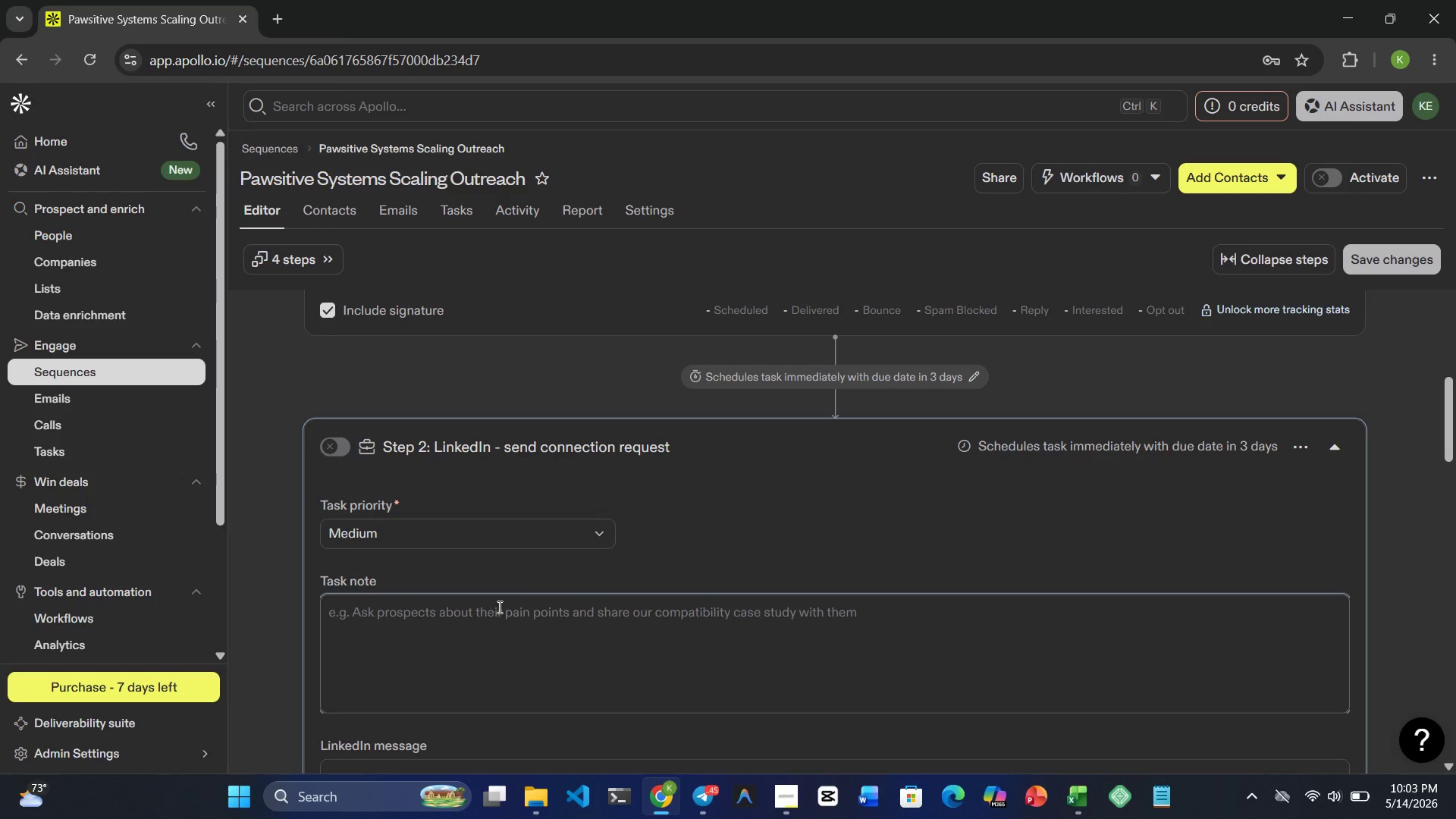 
scroll: coordinate [563, 643], scroll_direction: down, amount: 2.0
 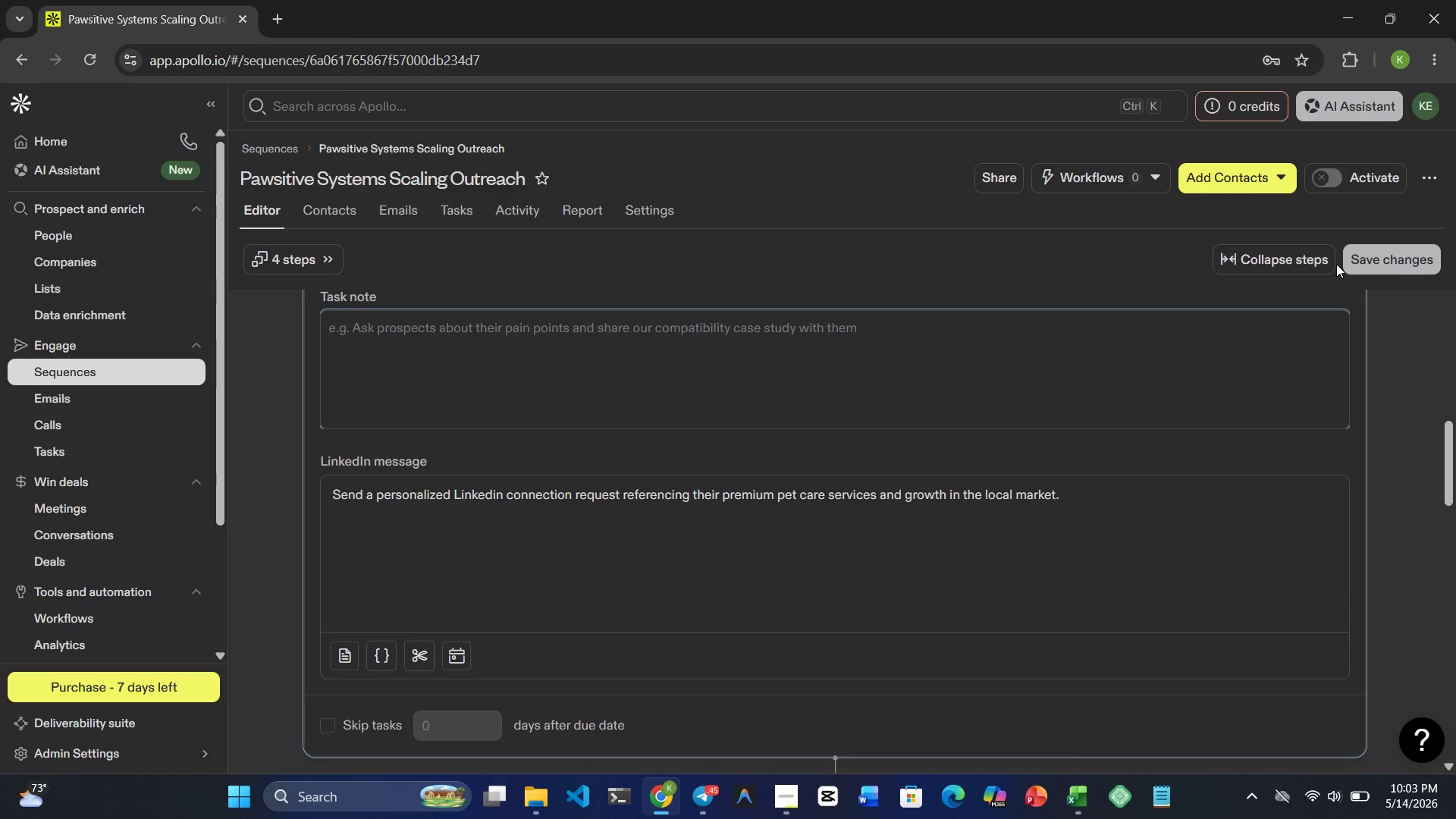 
left_click([1394, 257])
 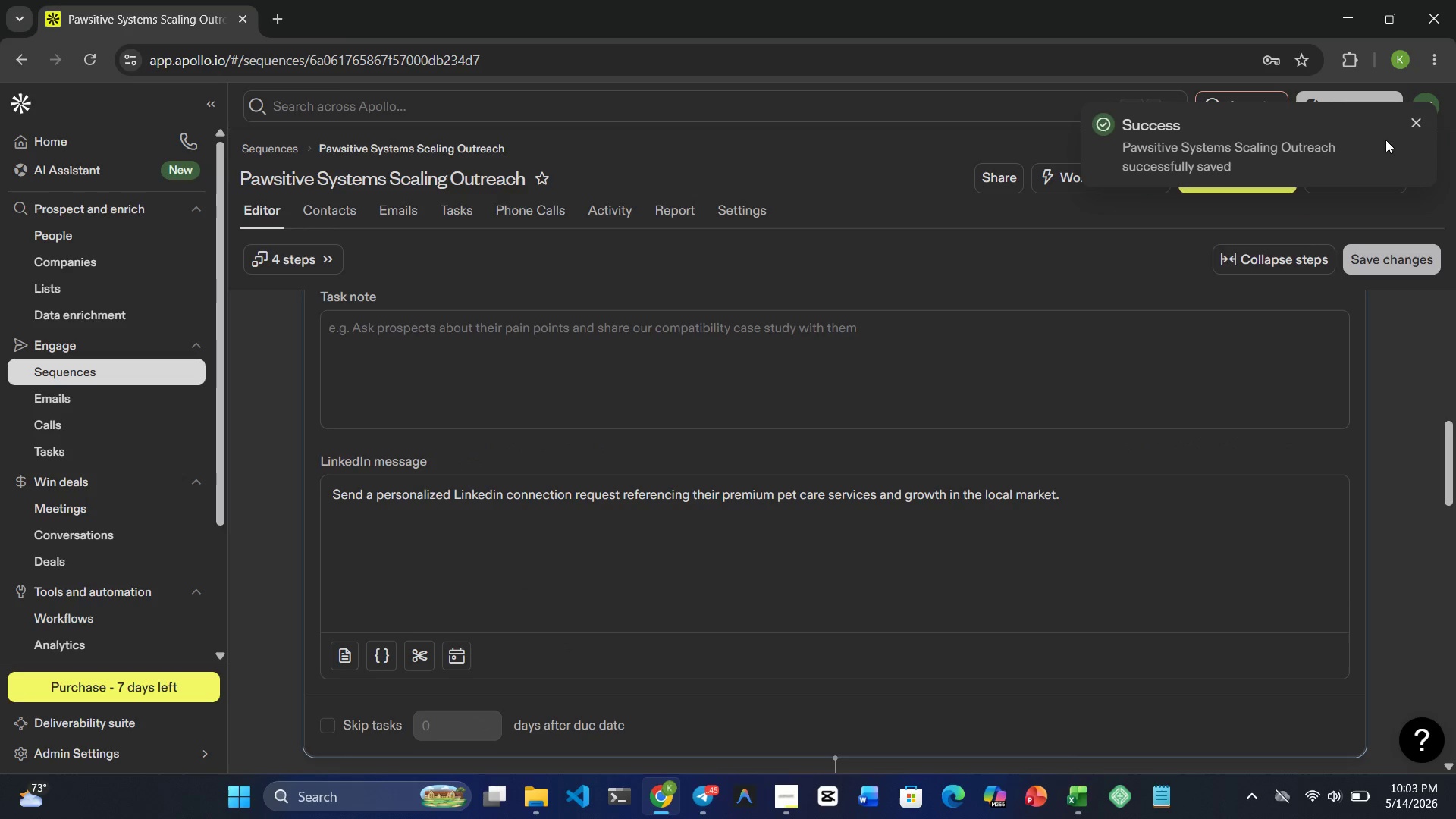 
left_click([1416, 118])
 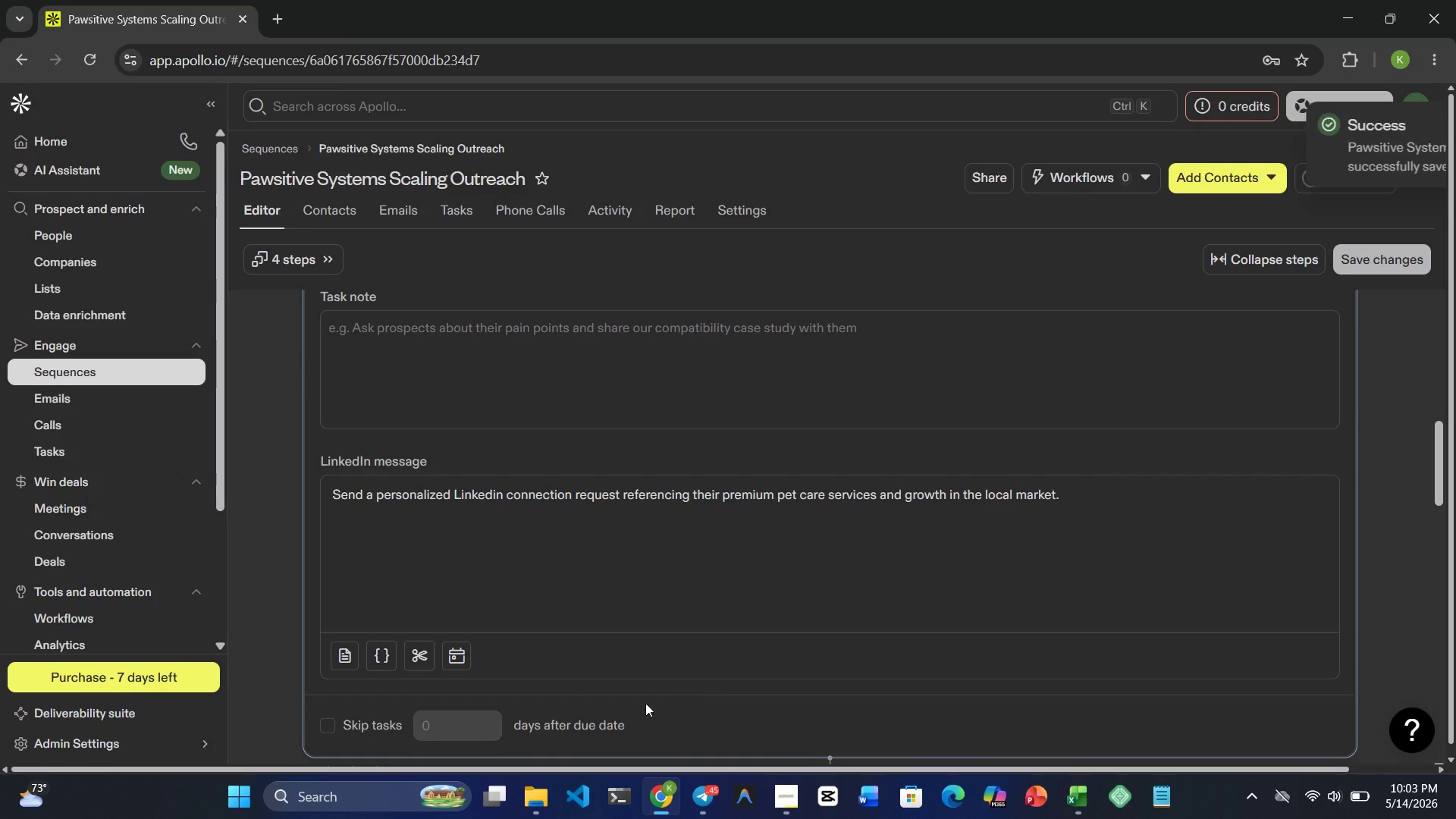 
scroll: coordinate [620, 717], scroll_direction: down, amount: 19.0
 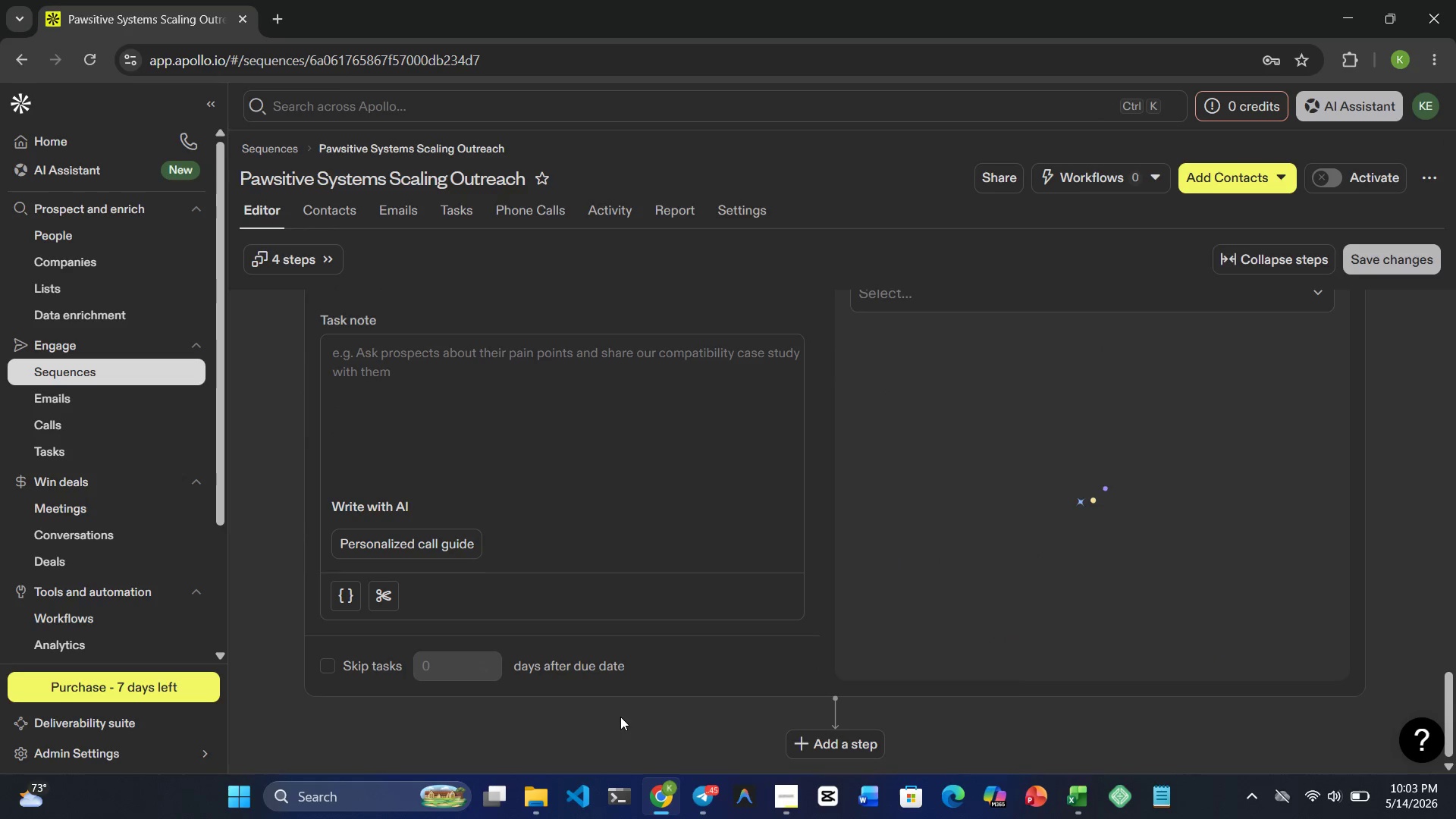 
scroll: coordinate [620, 717], scroll_direction: none, amount: 0.0
 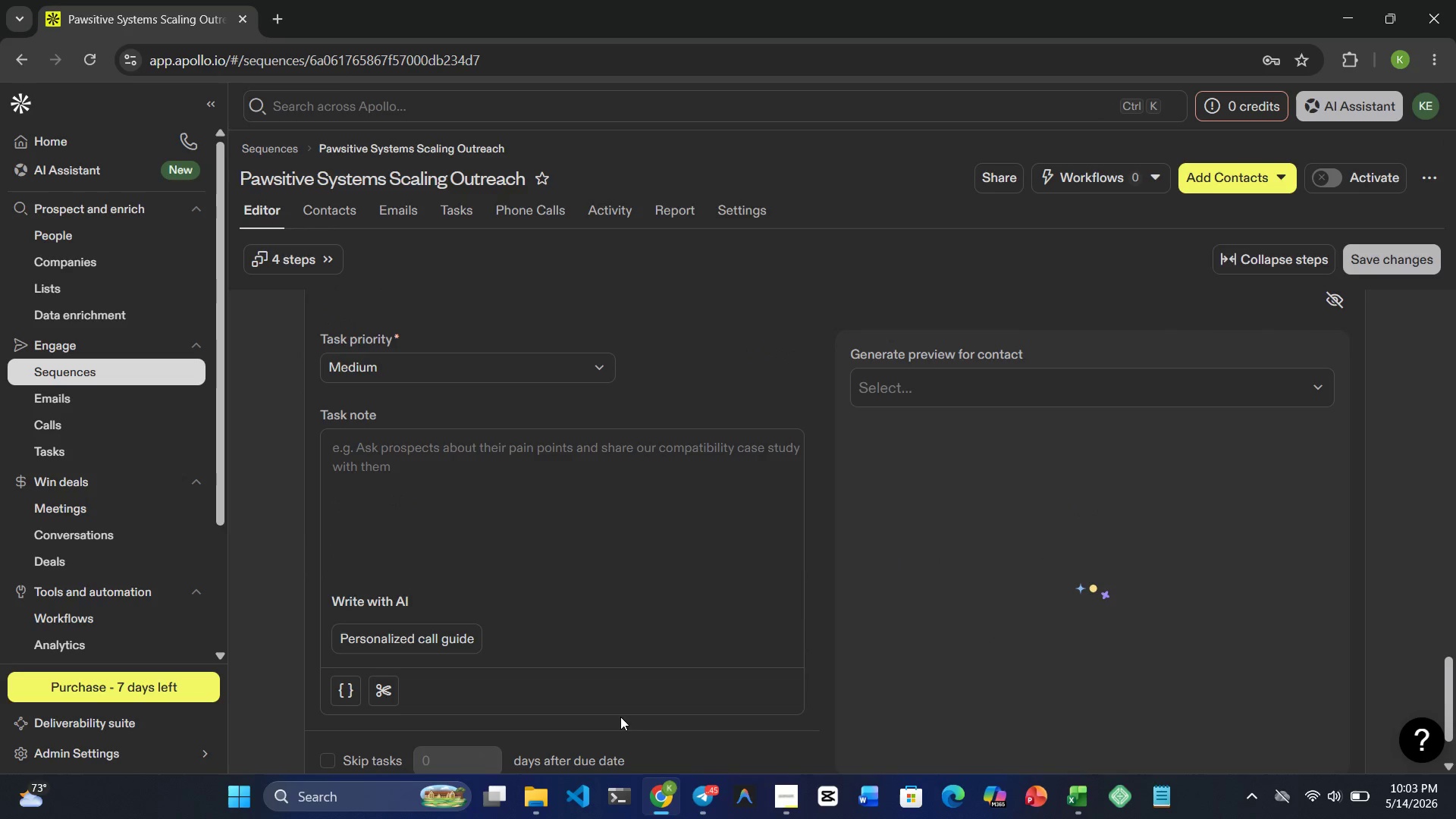 
scroll: coordinate [620, 717], scroll_direction: up, amount: 2.0
 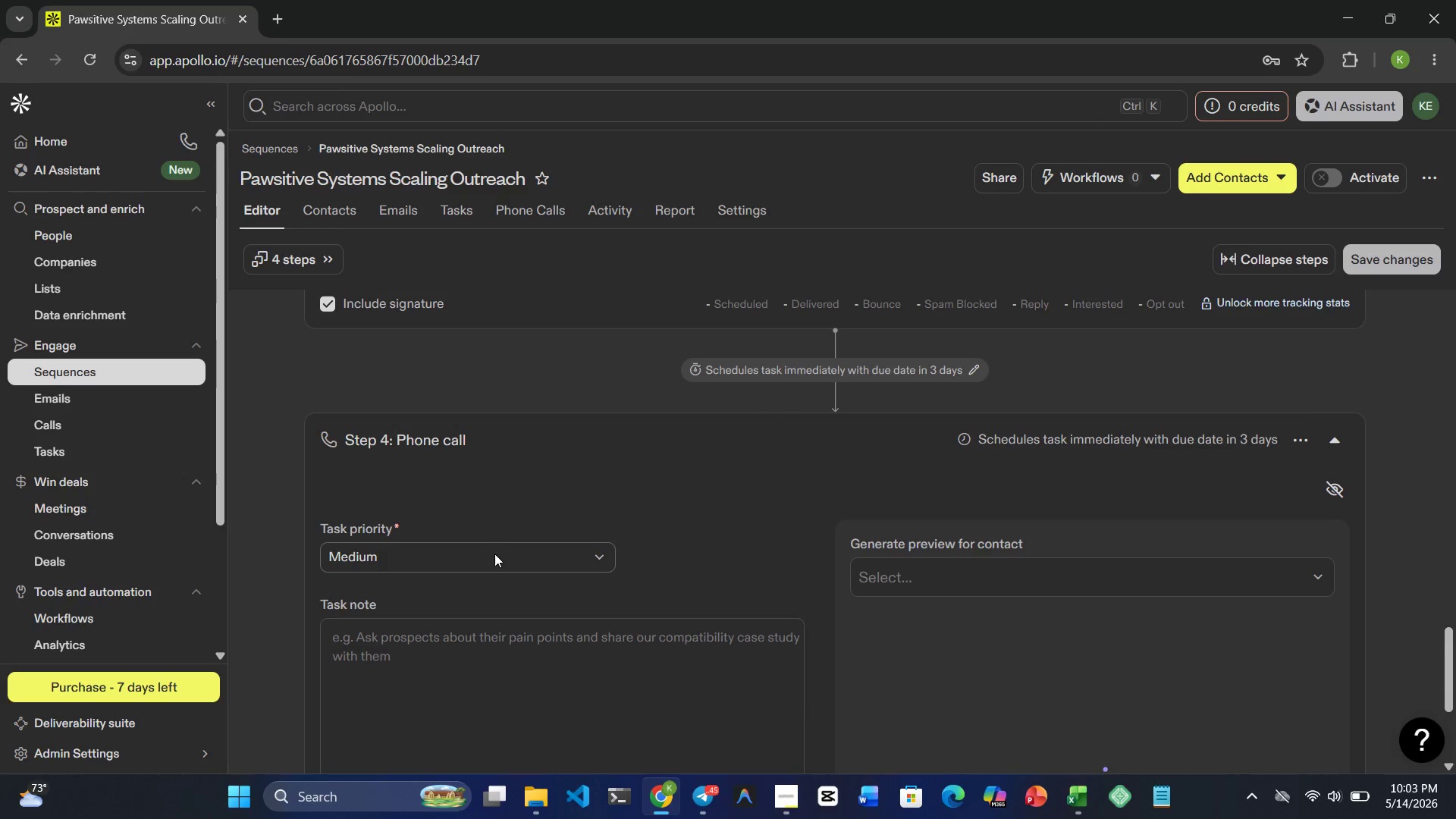 
scroll: coordinate [522, 635], scroll_direction: down, amount: 1.0
 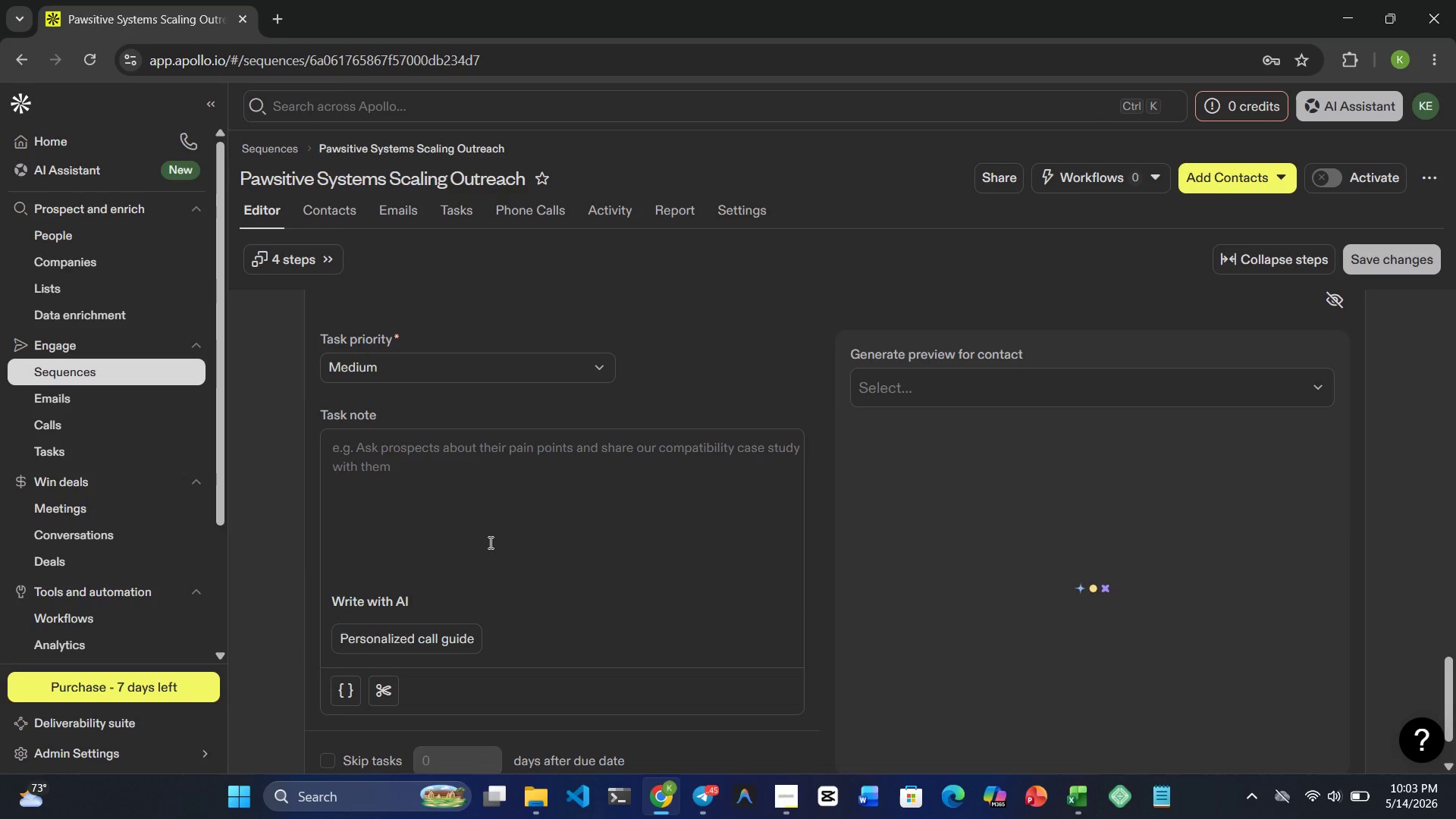 
left_click([489, 537])
 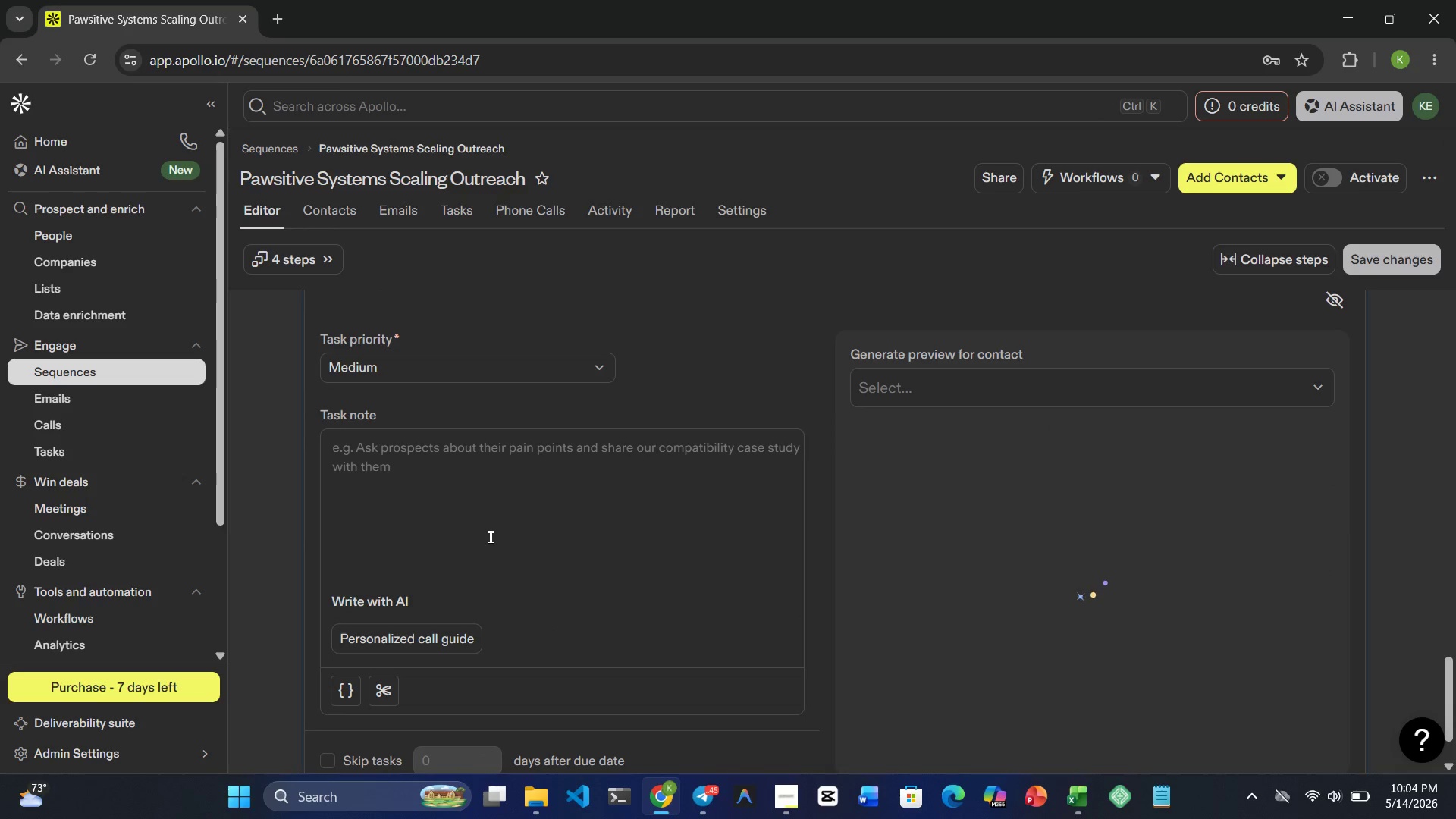 
scroll: coordinate [489, 537], scroll_direction: up, amount: 1.0
 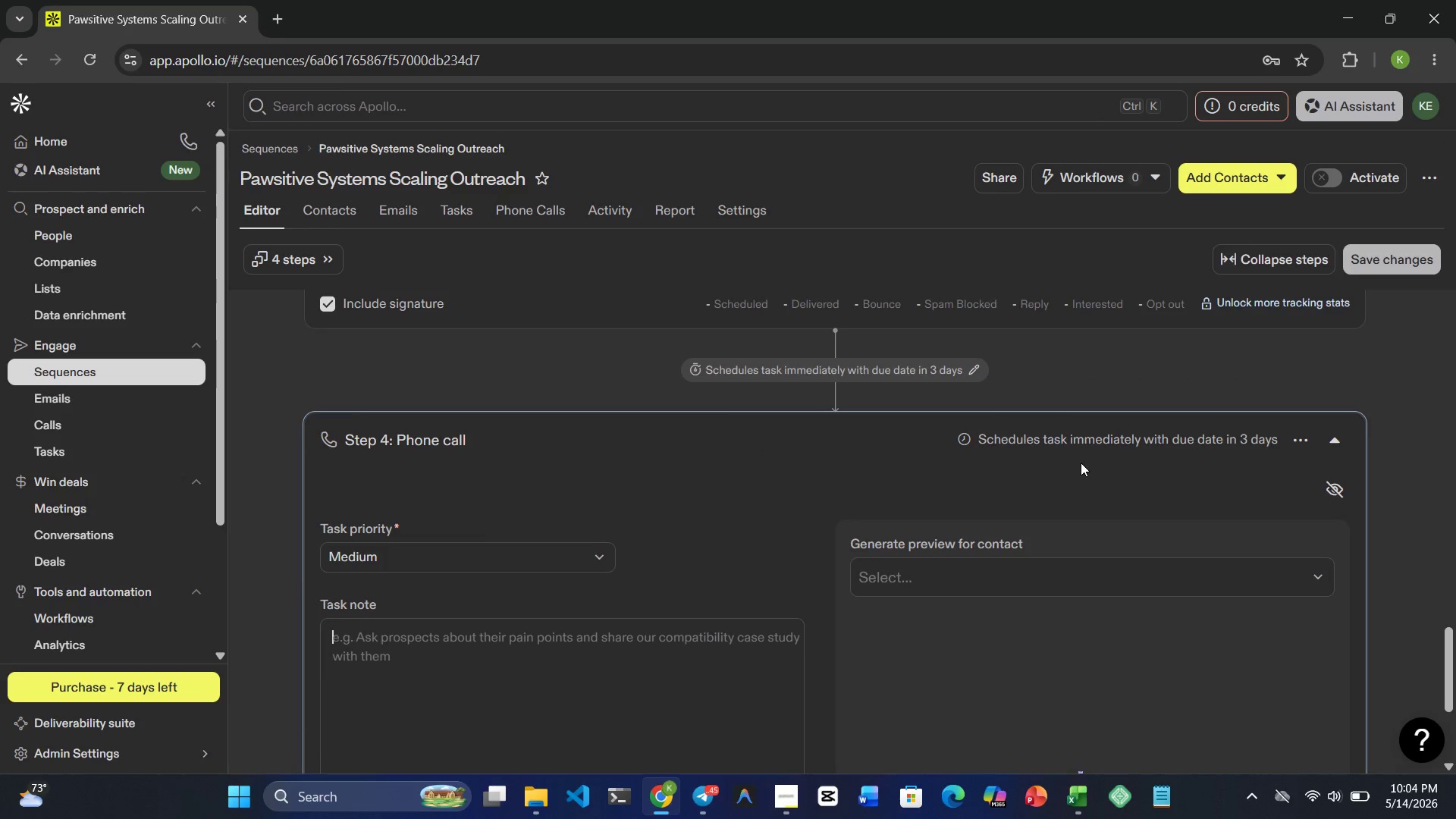 
left_click([1099, 431])
 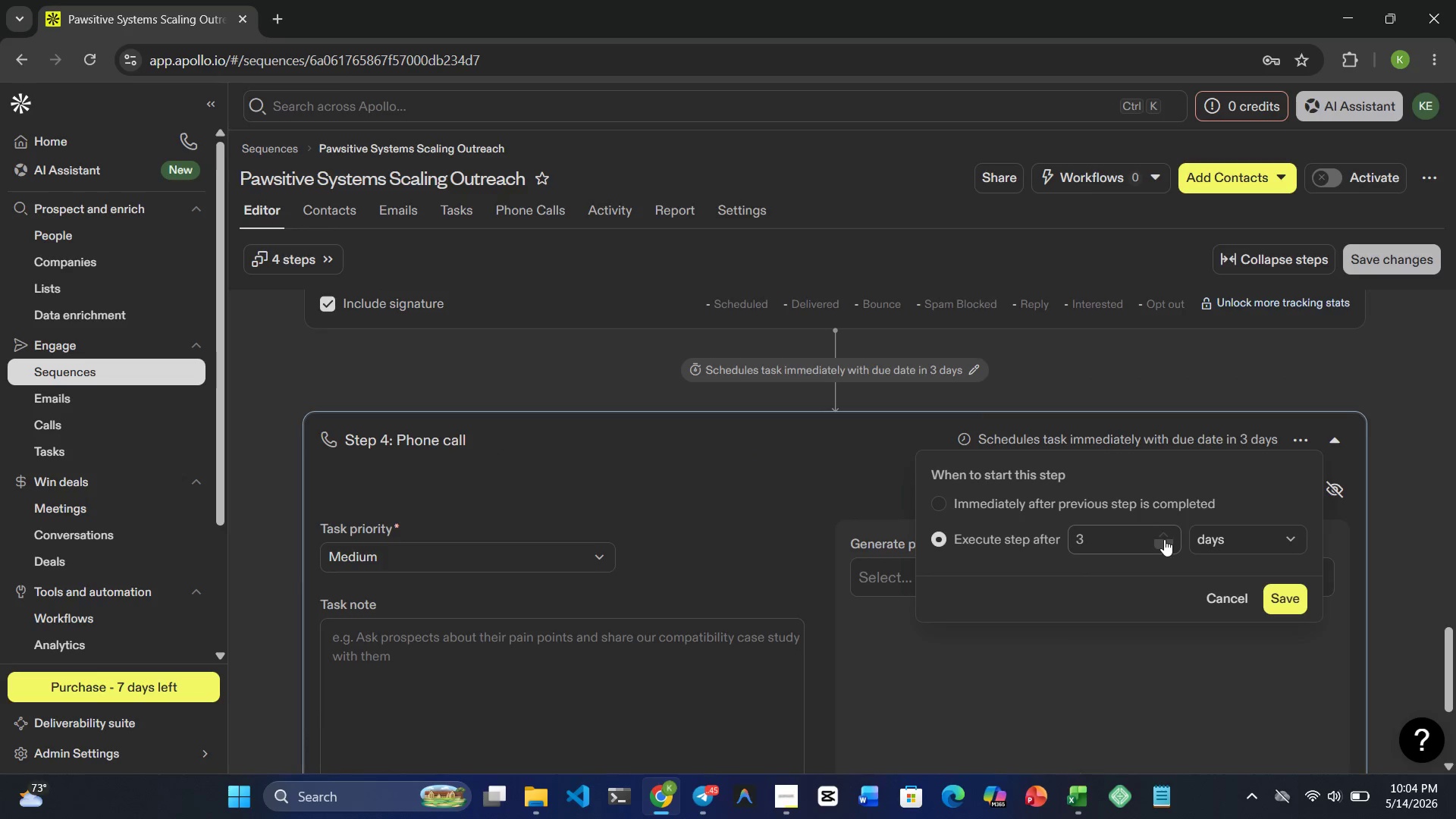 
left_click([1159, 526])
 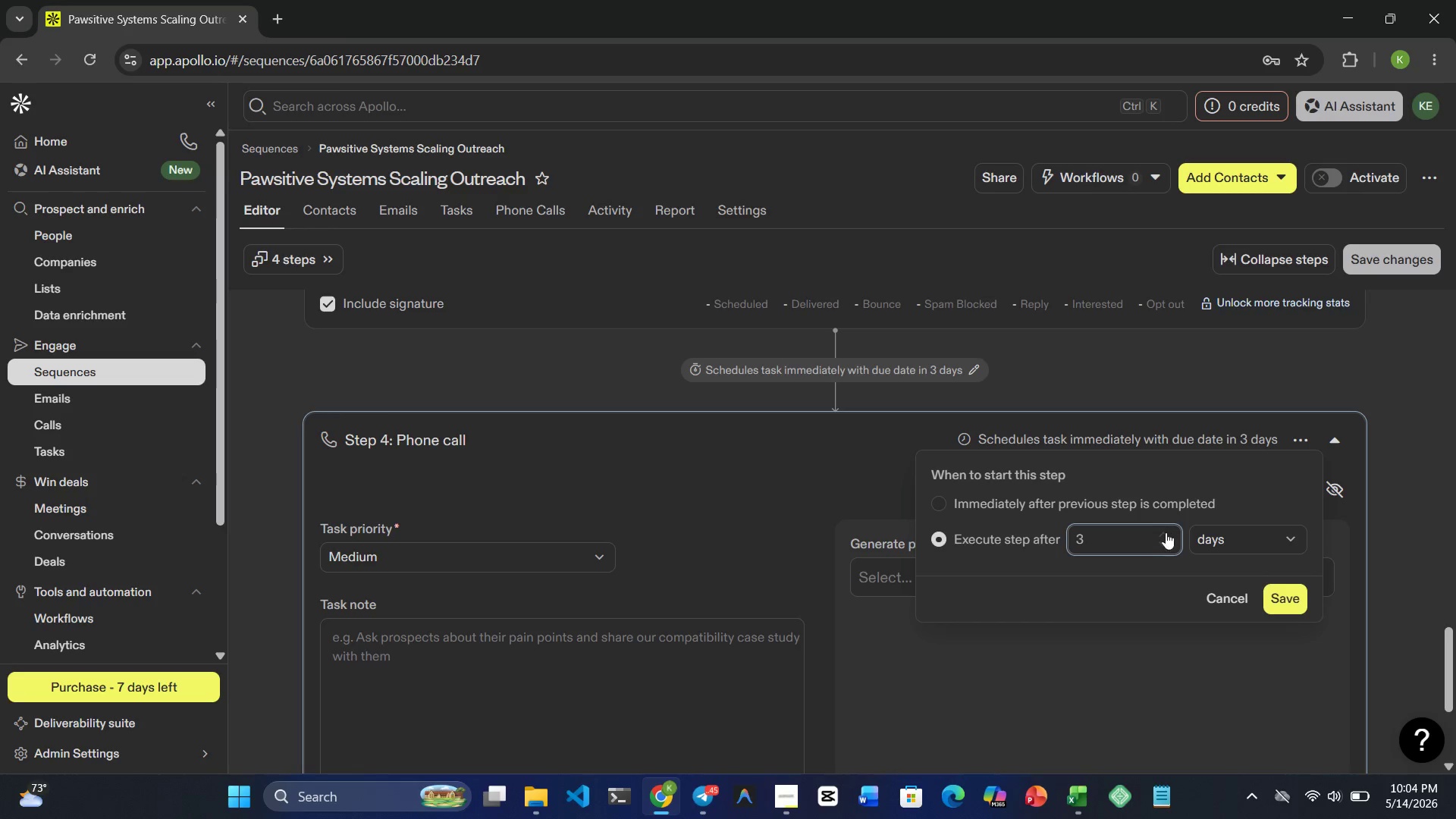 
left_click([1166, 534])
 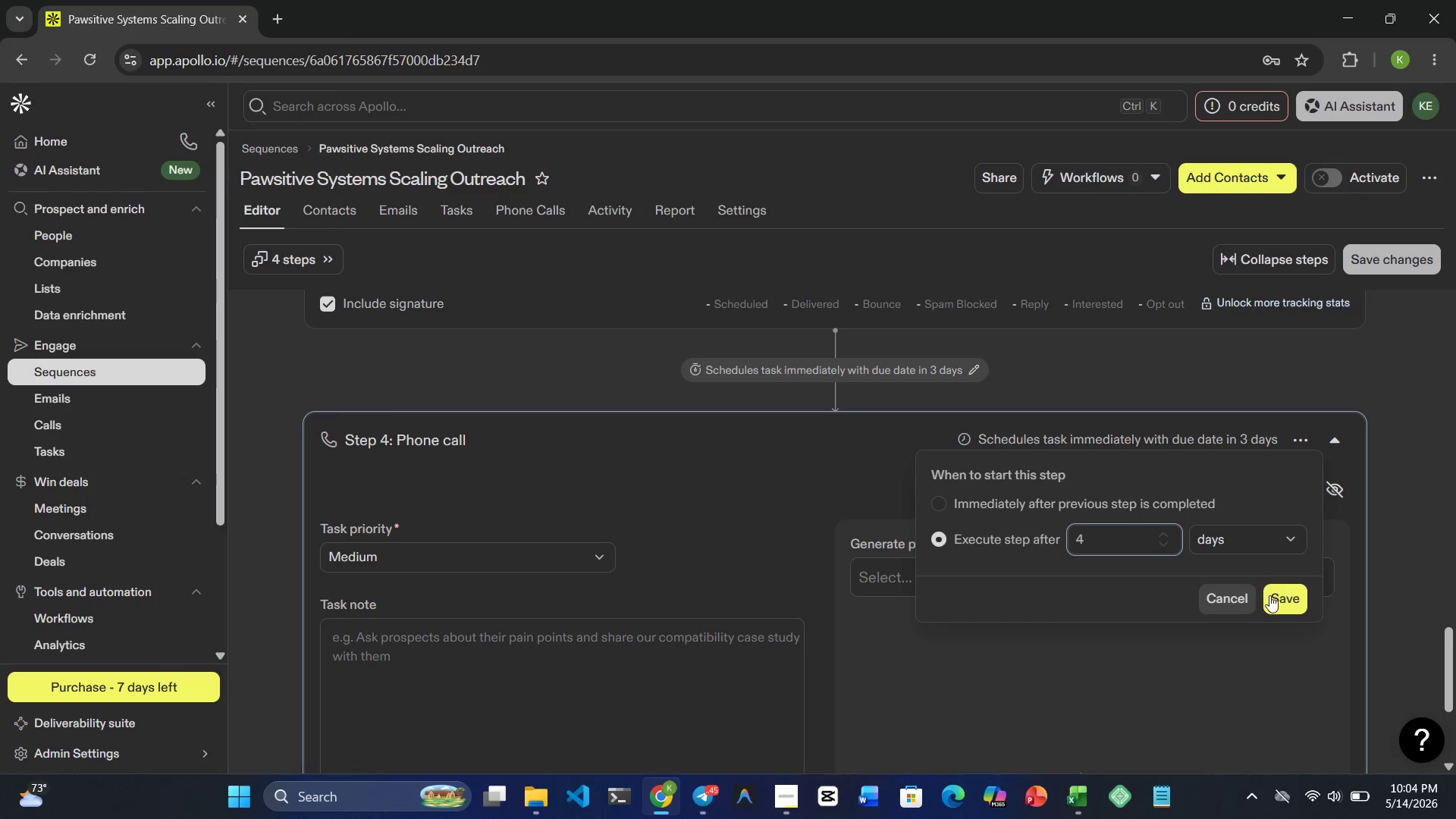 
left_click([1269, 595])
 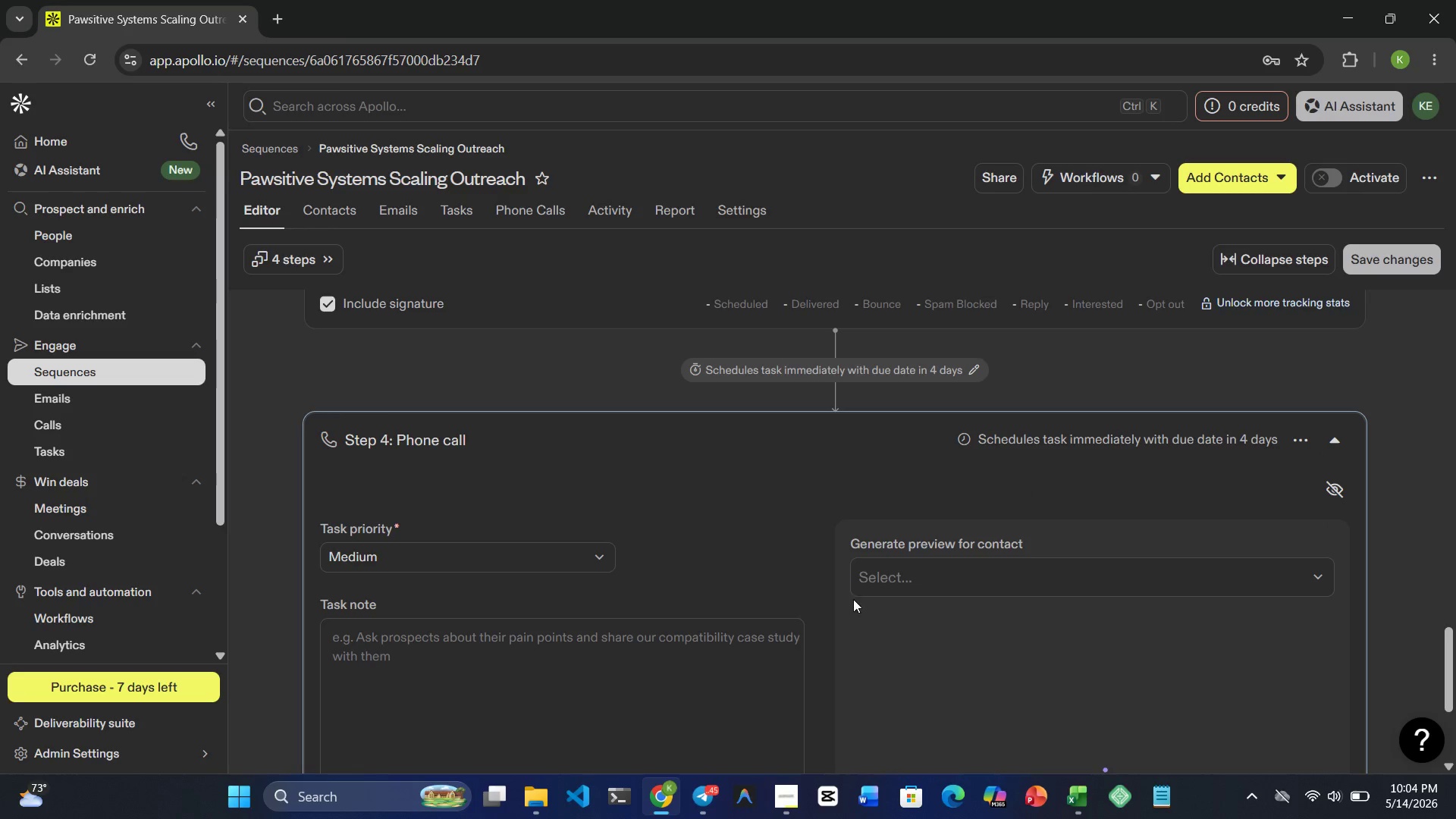 
scroll: coordinate [852, 599], scroll_direction: down, amount: 1.0
 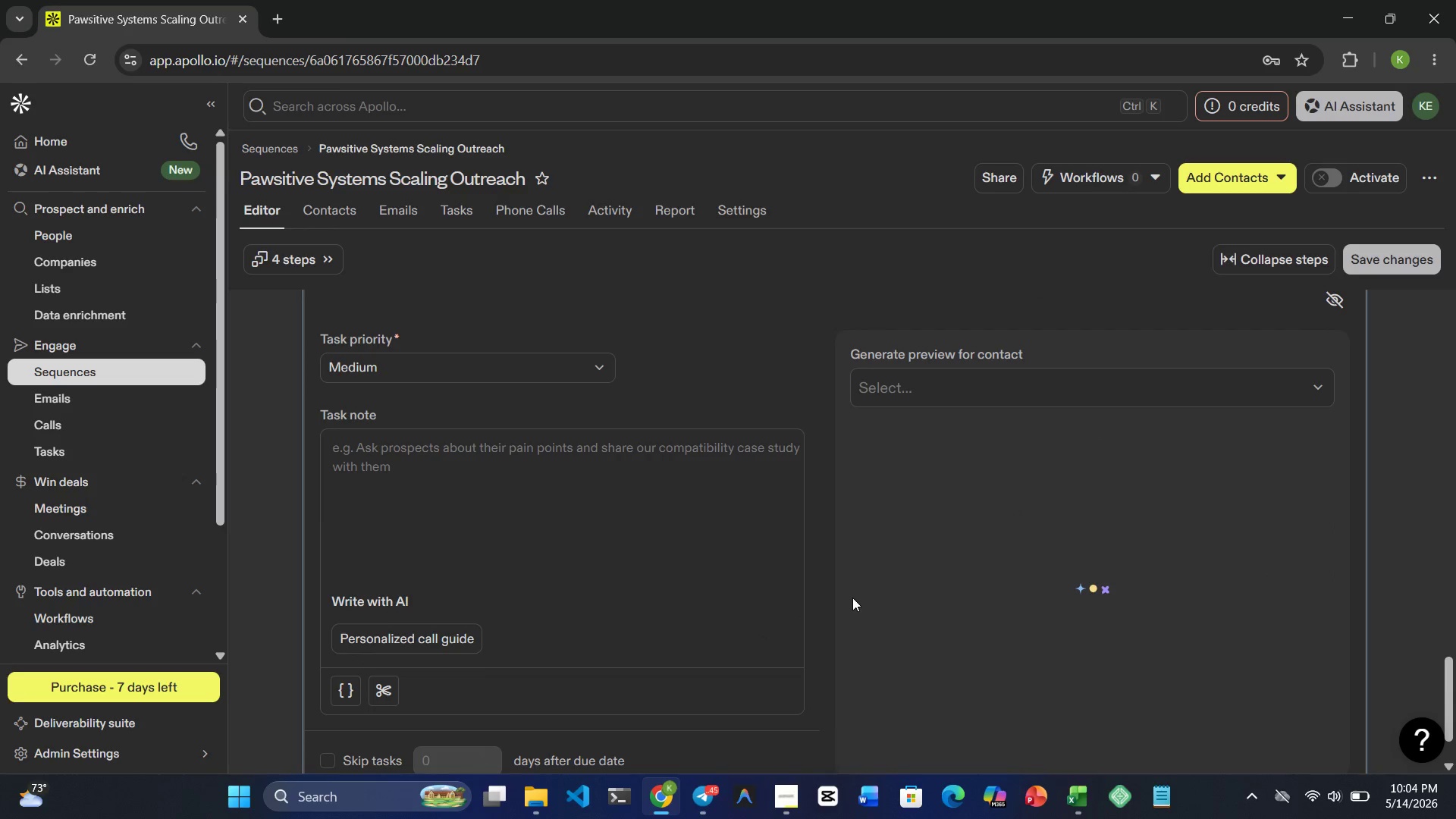 
scroll: coordinate [851, 595], scroll_direction: none, amount: 0.0
 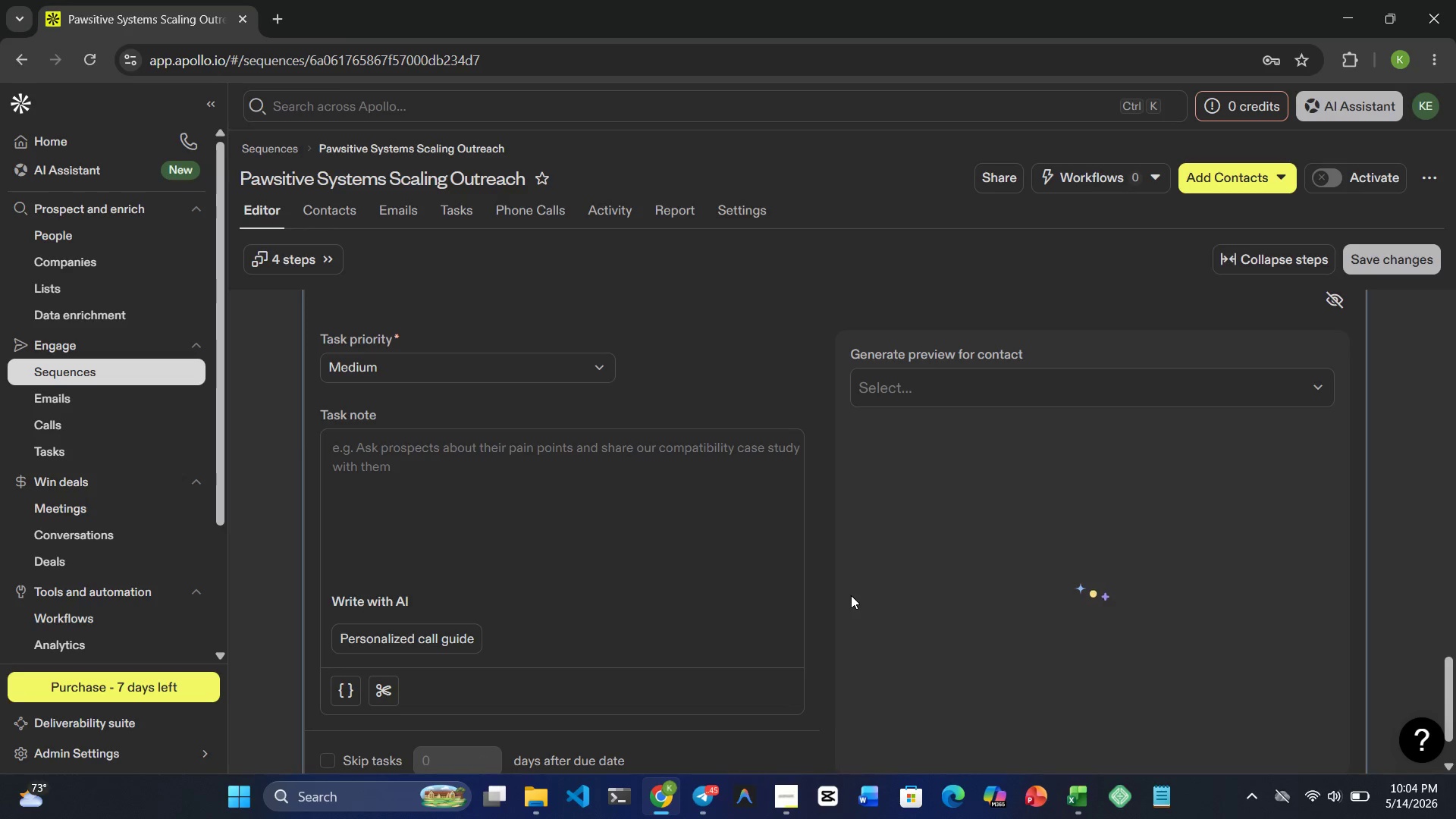 
wait(14.86)
 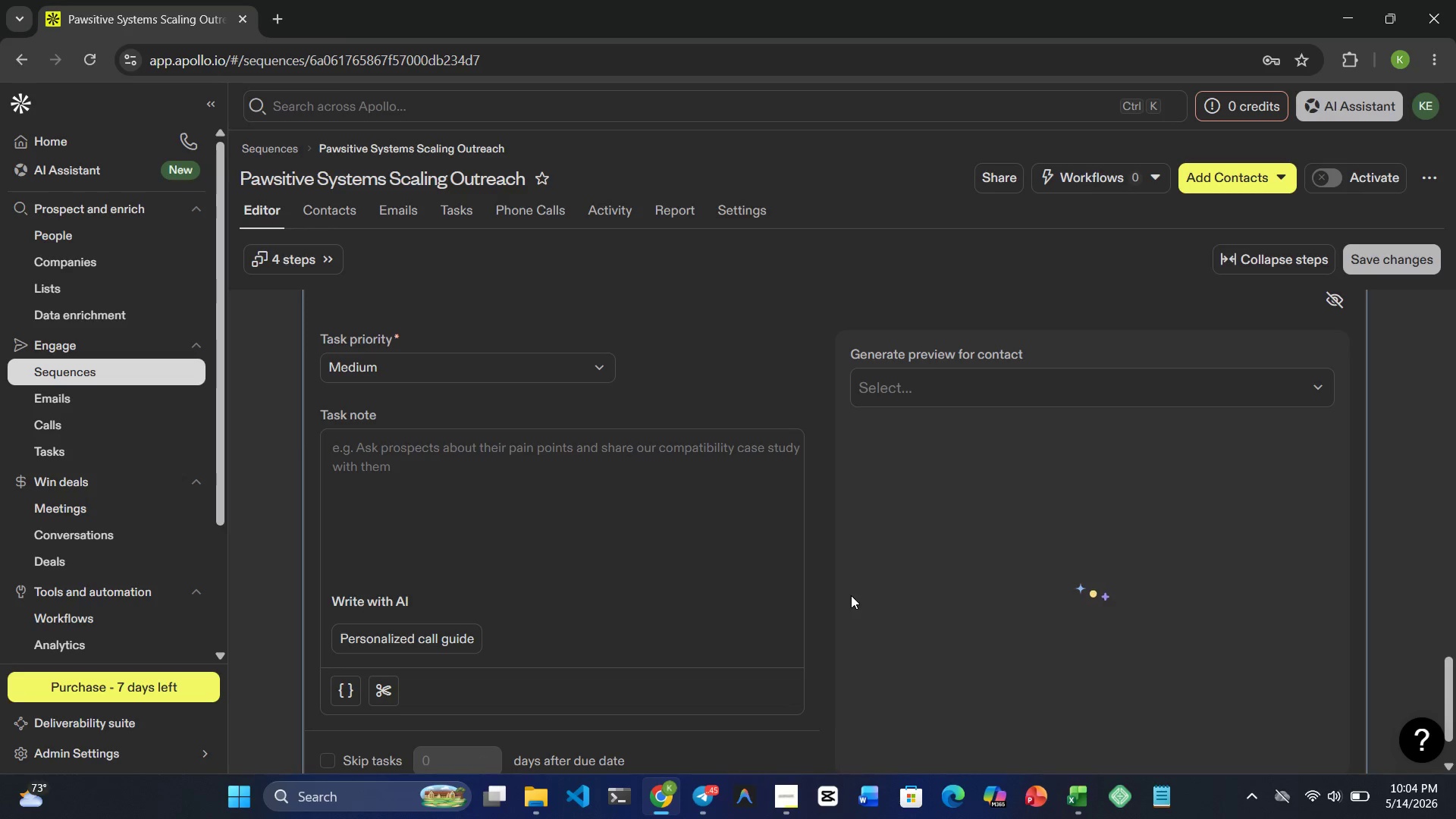 
left_click([402, 444])
 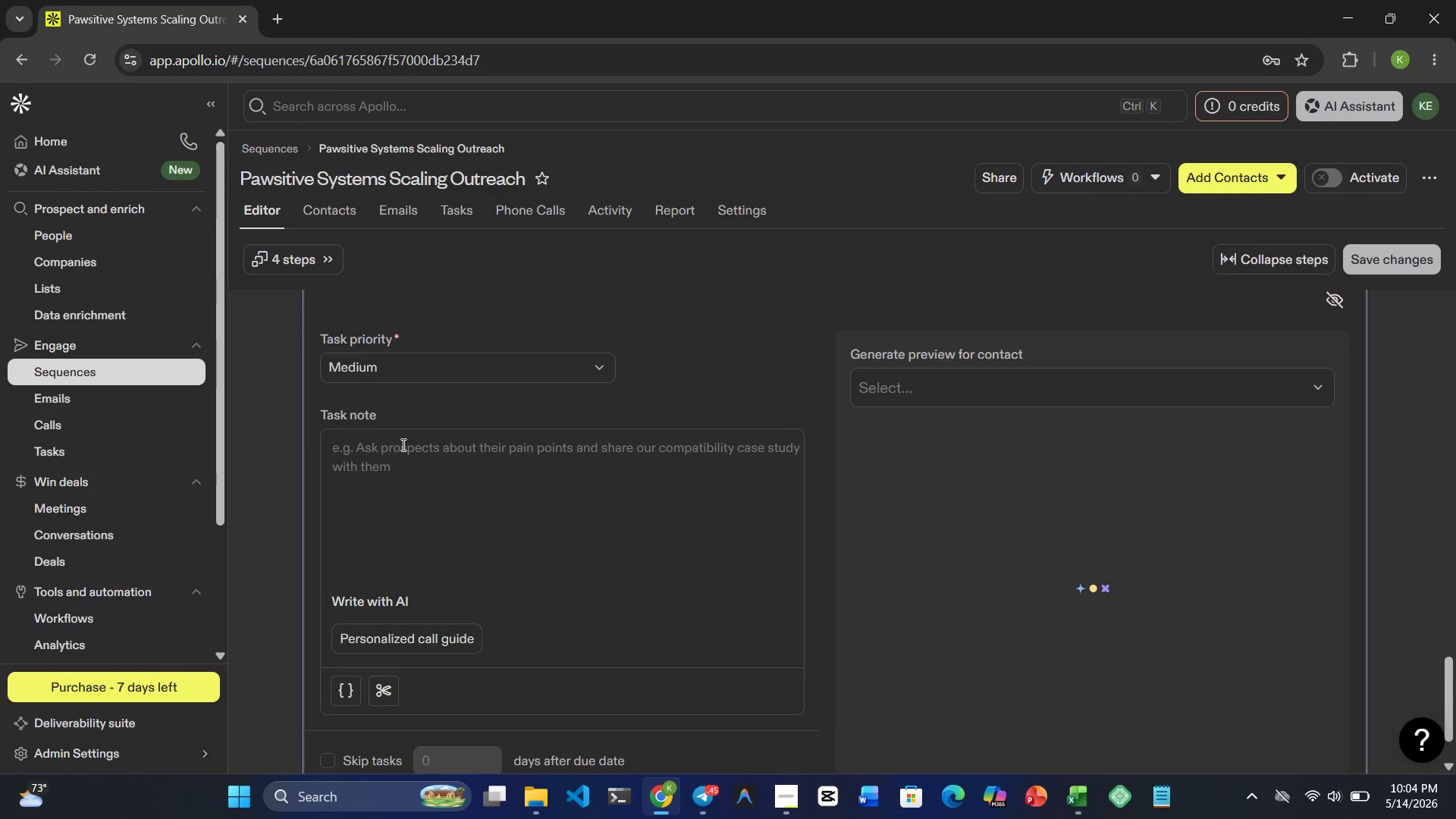 
type(Discuss operationa )
key(Backspace)
type(l )
 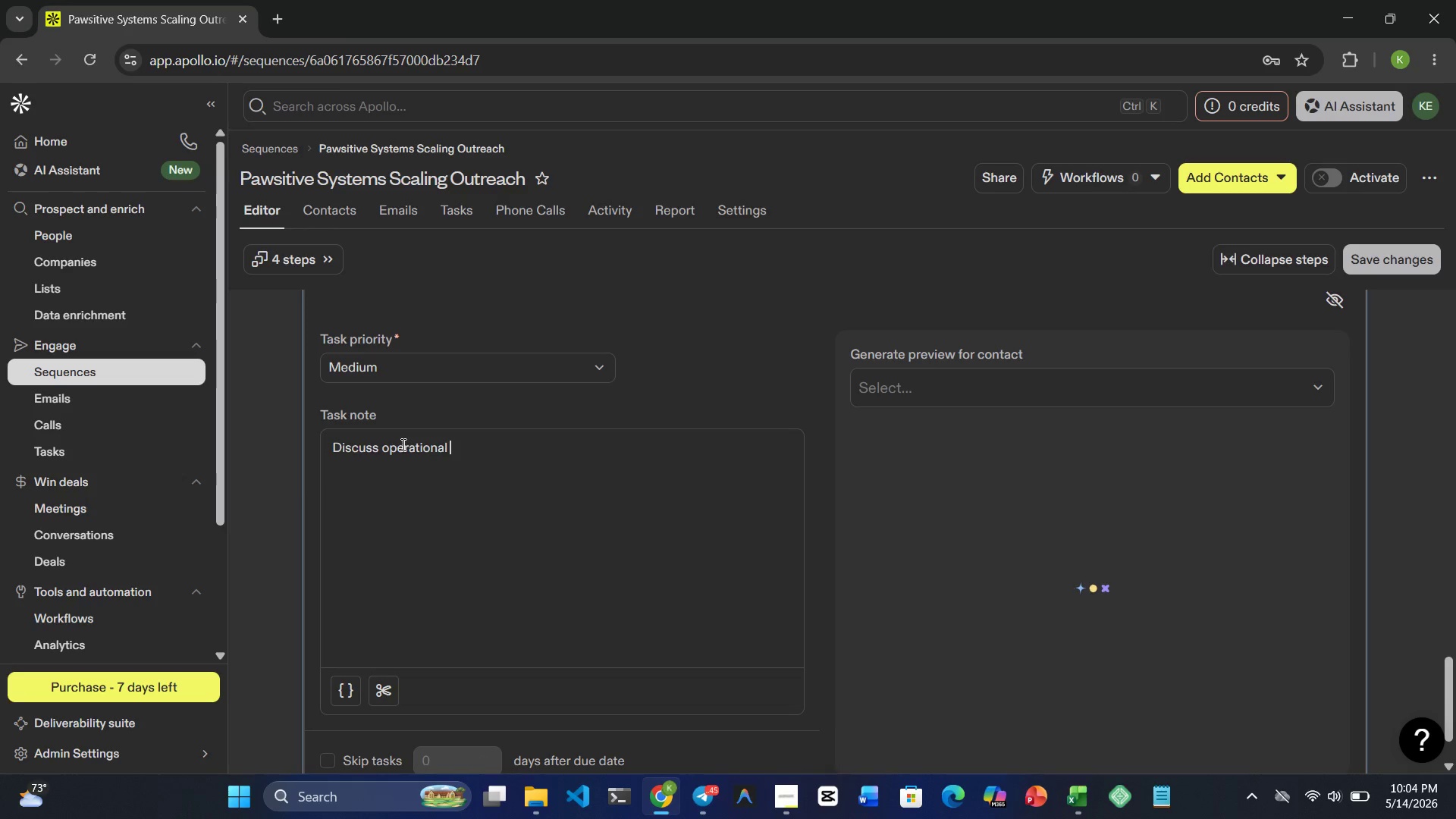 
type(scalling ca=hal=)
key(Backspace)
key(Backspace)
key(Backspace)
key(Backspace)
key(Backspace)
key(Backspace)
type(hallenges)
 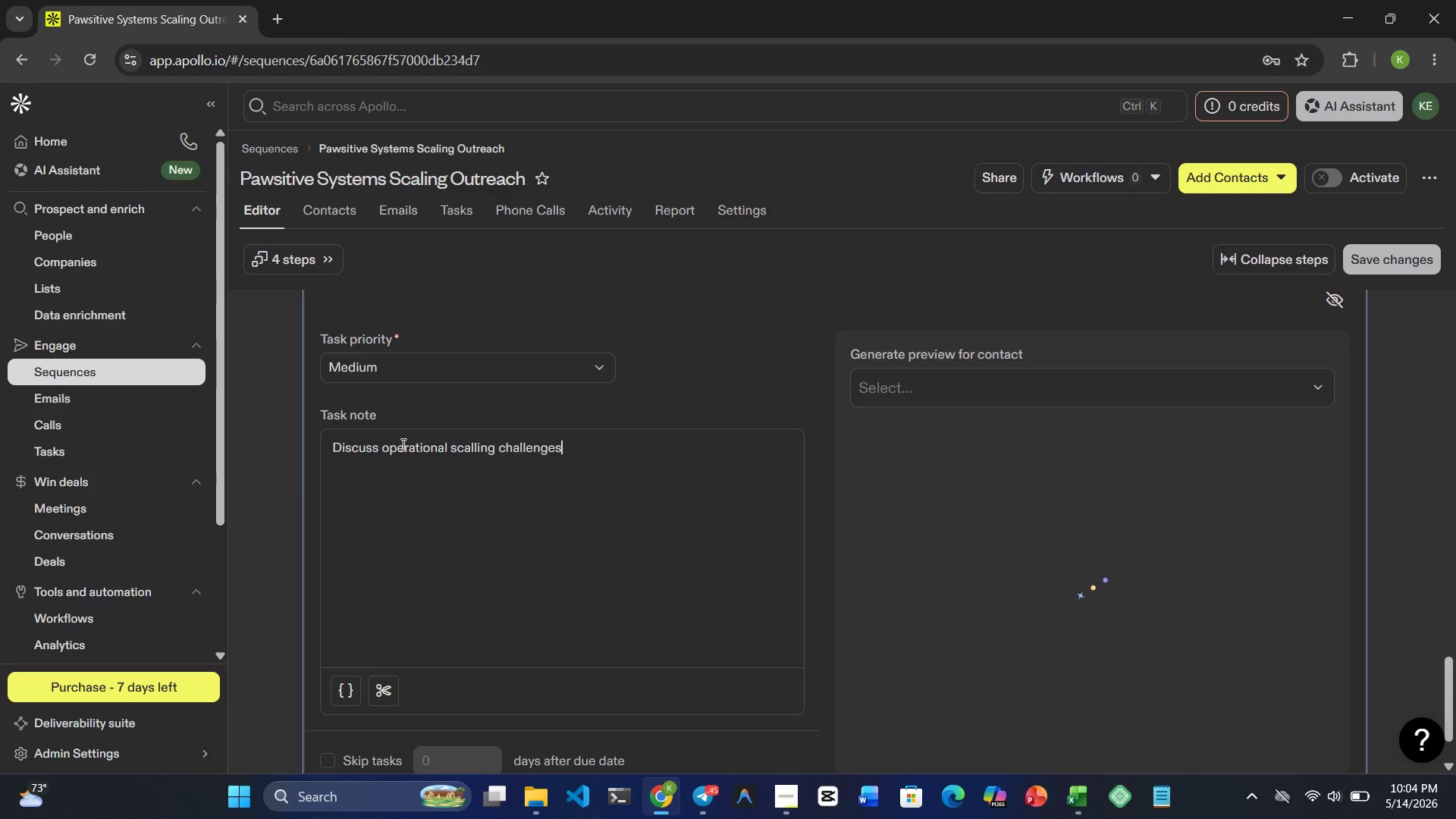 
wait(5.02)
 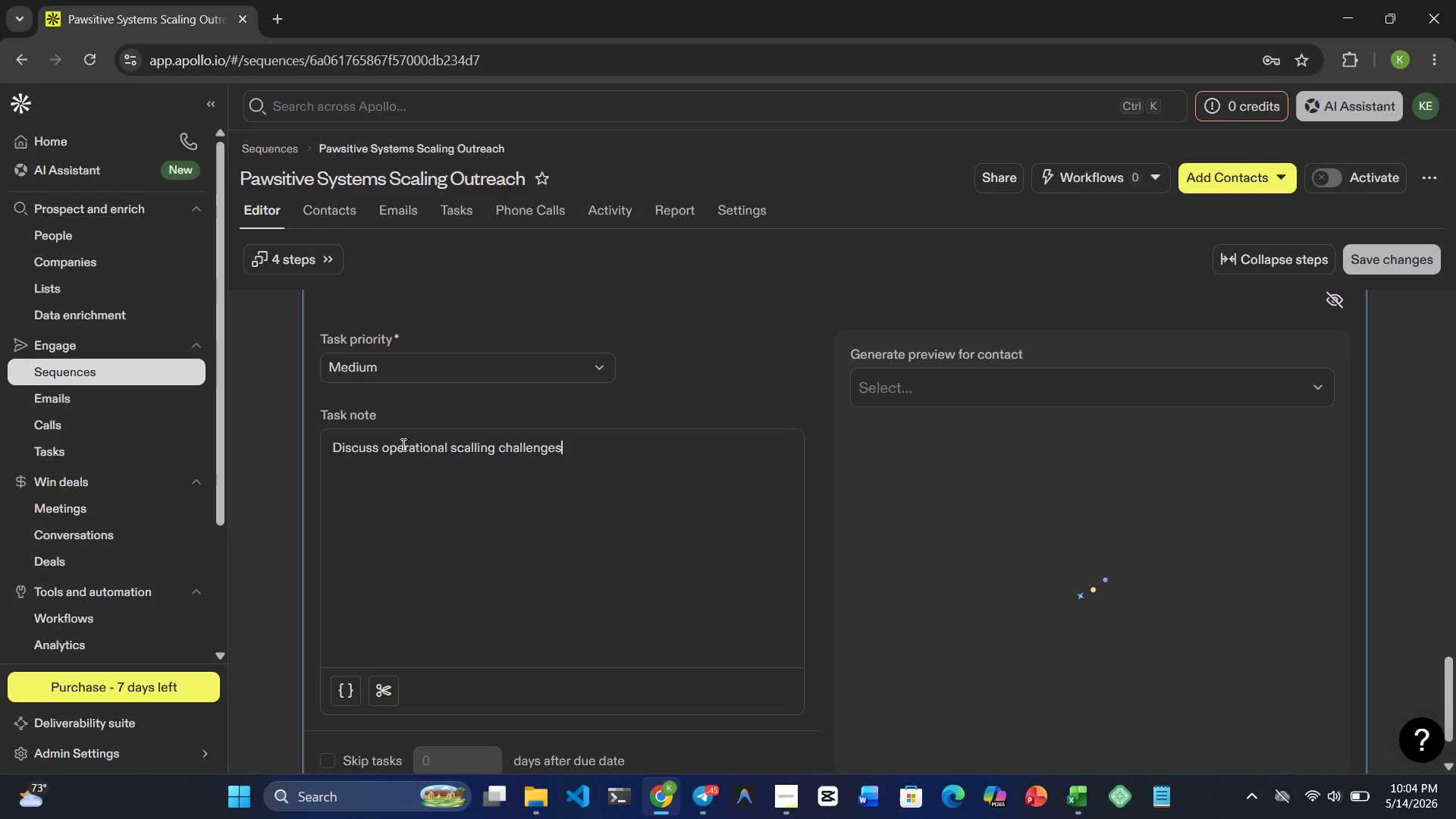 
type(, staffing coordination, )
 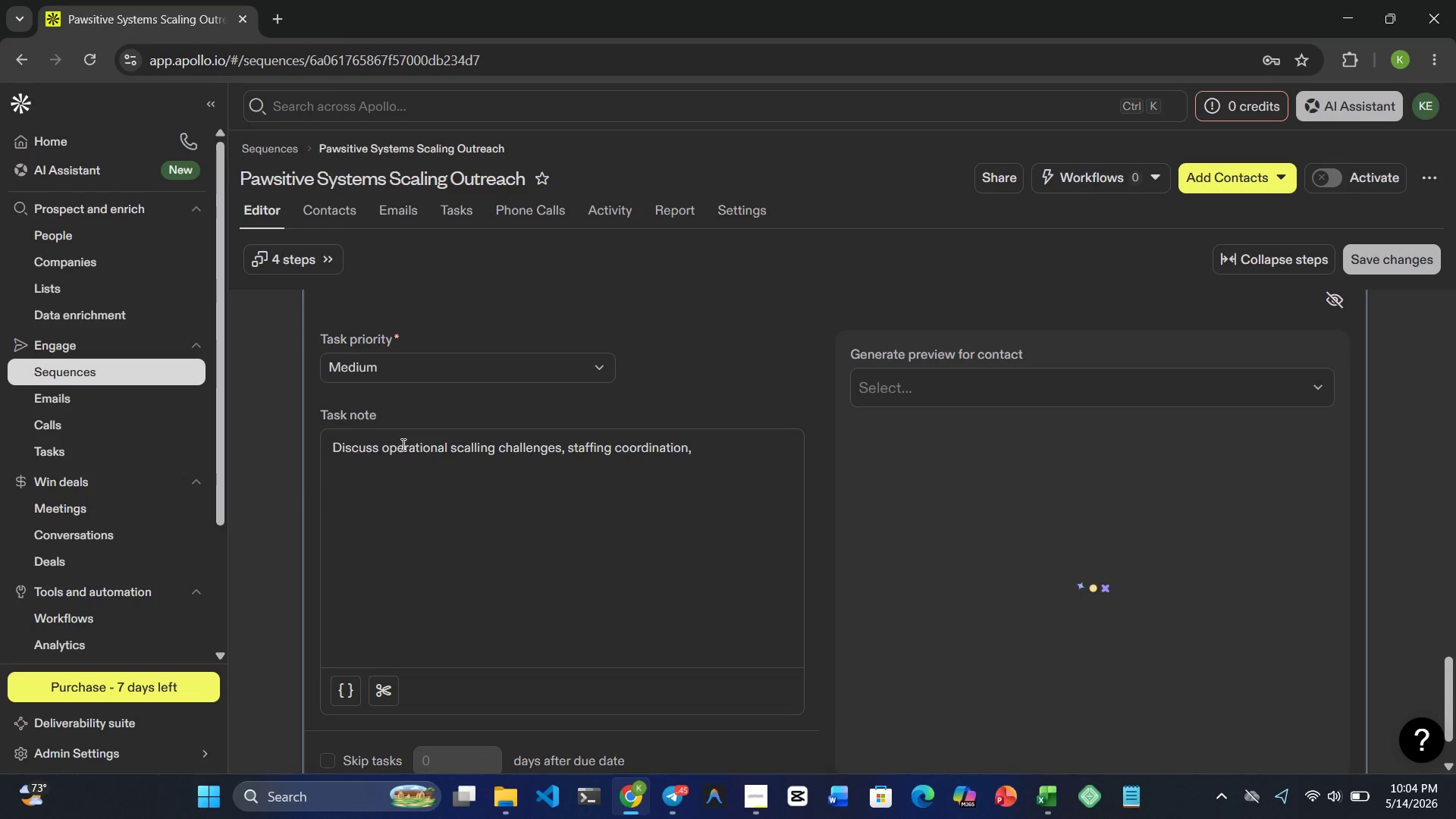 
type(appointment management)
 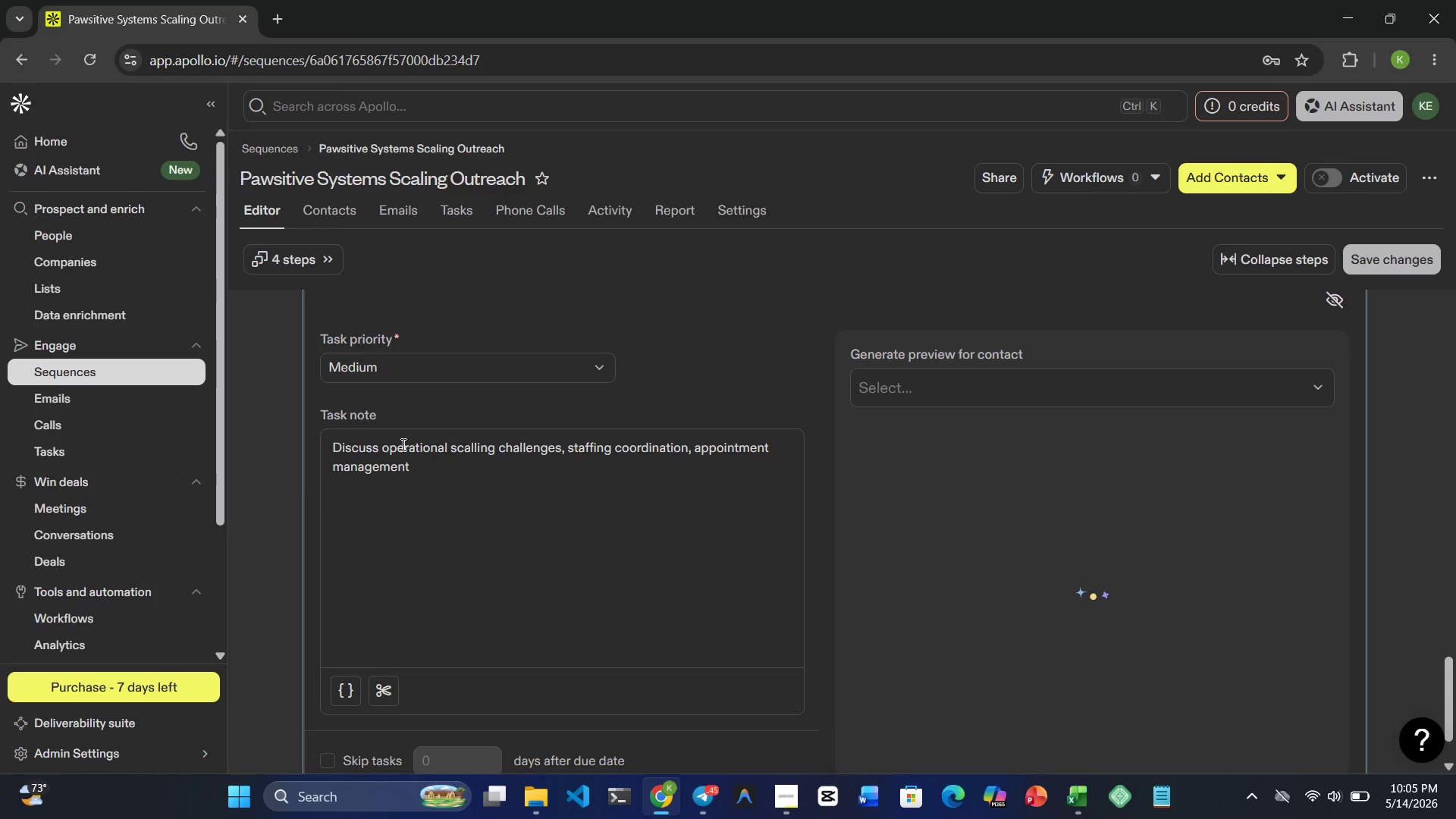 
wait(6.7)
 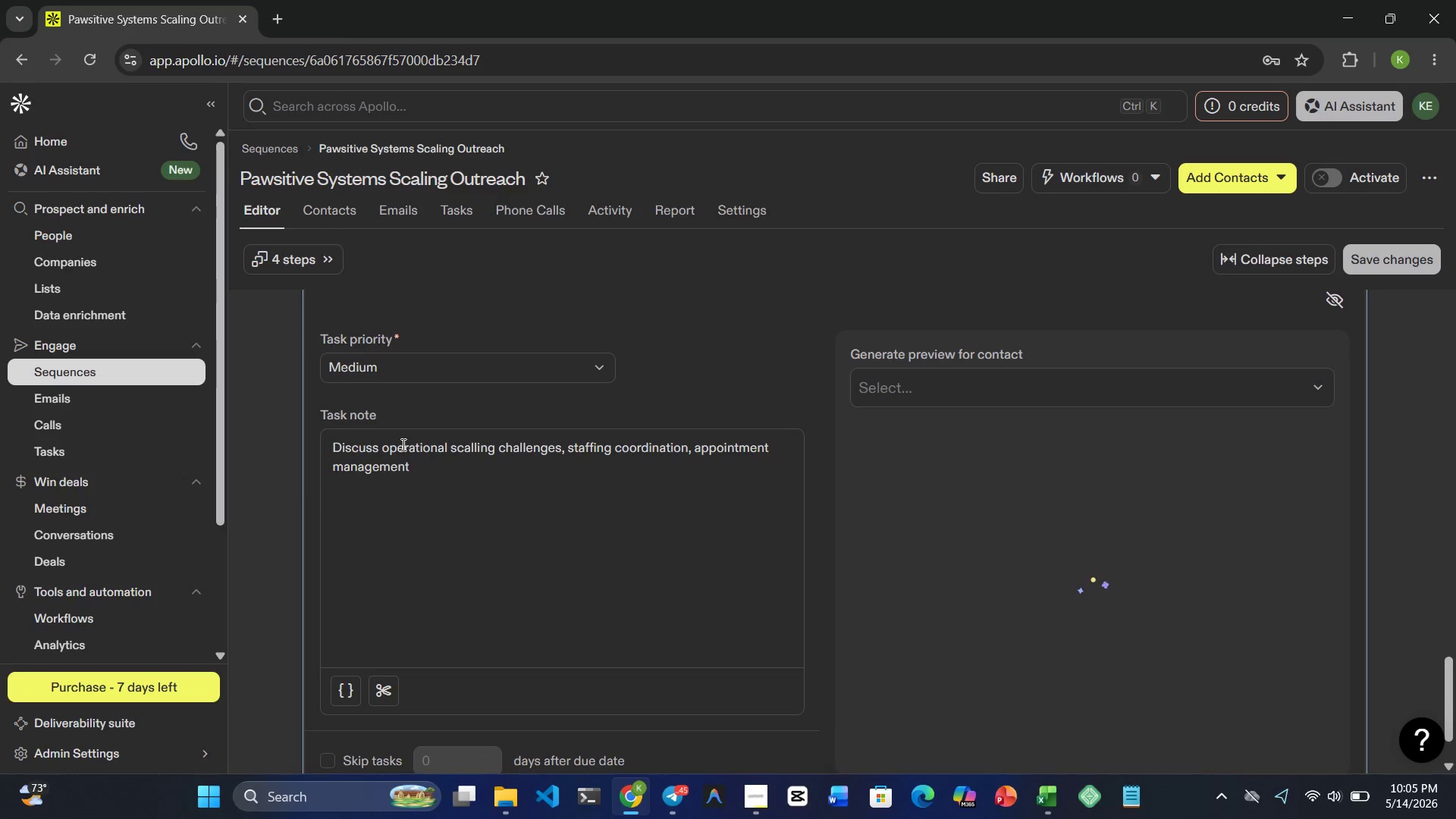 
type(, and retention workflows )
 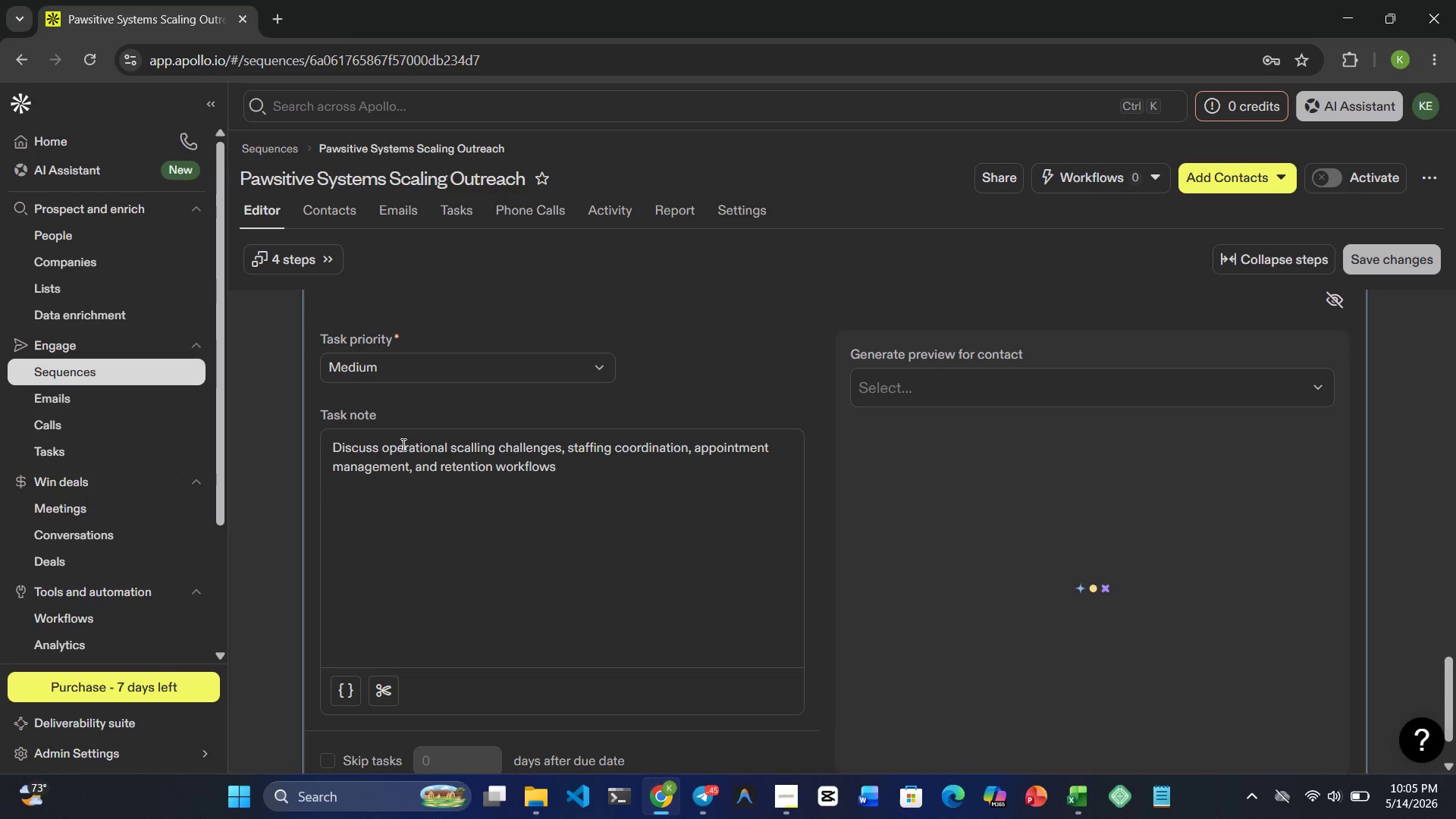 
wait(5.25)
 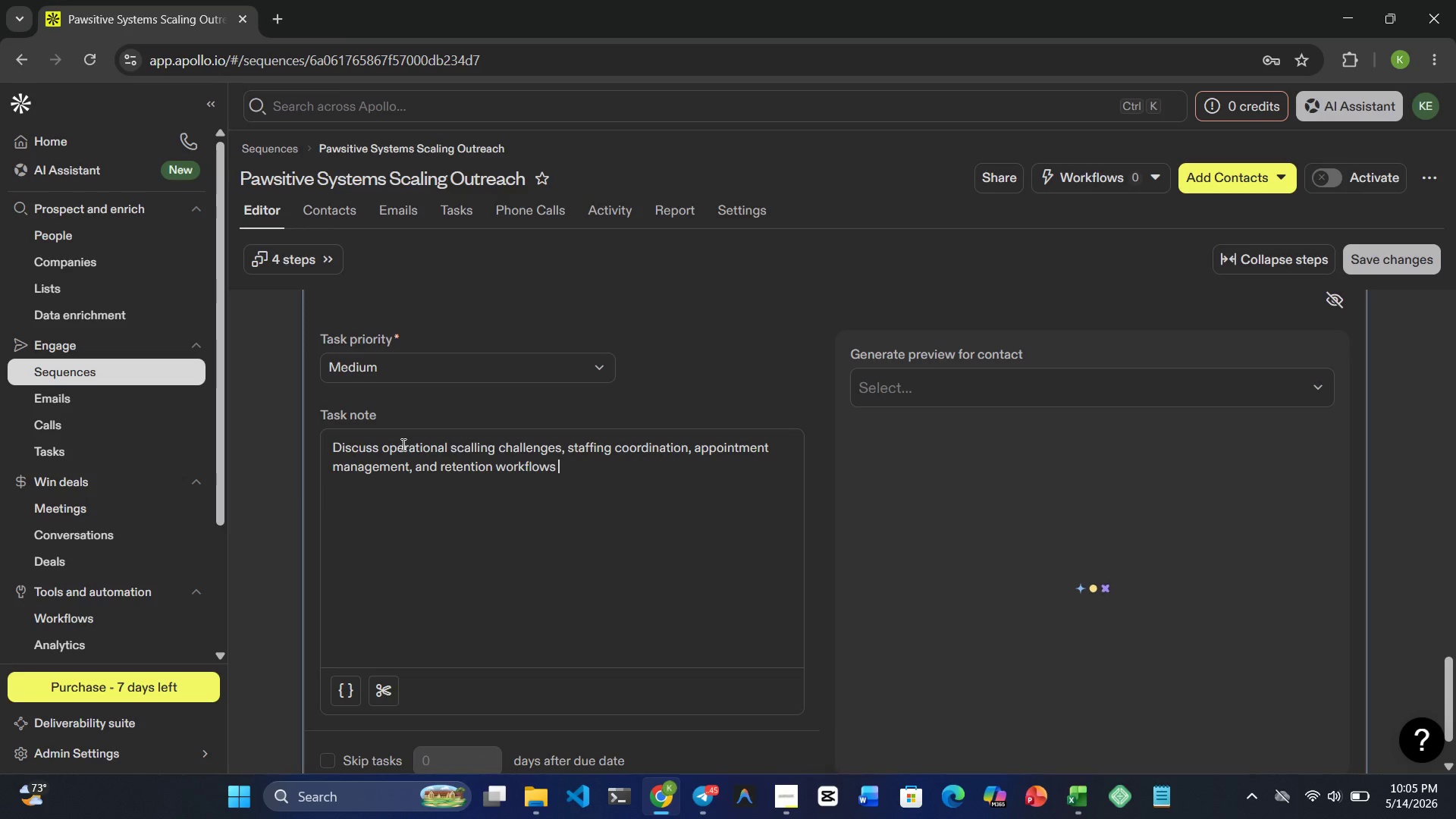 
type(for preiu)
key(Backspace)
key(Backspace)
type(mium )
 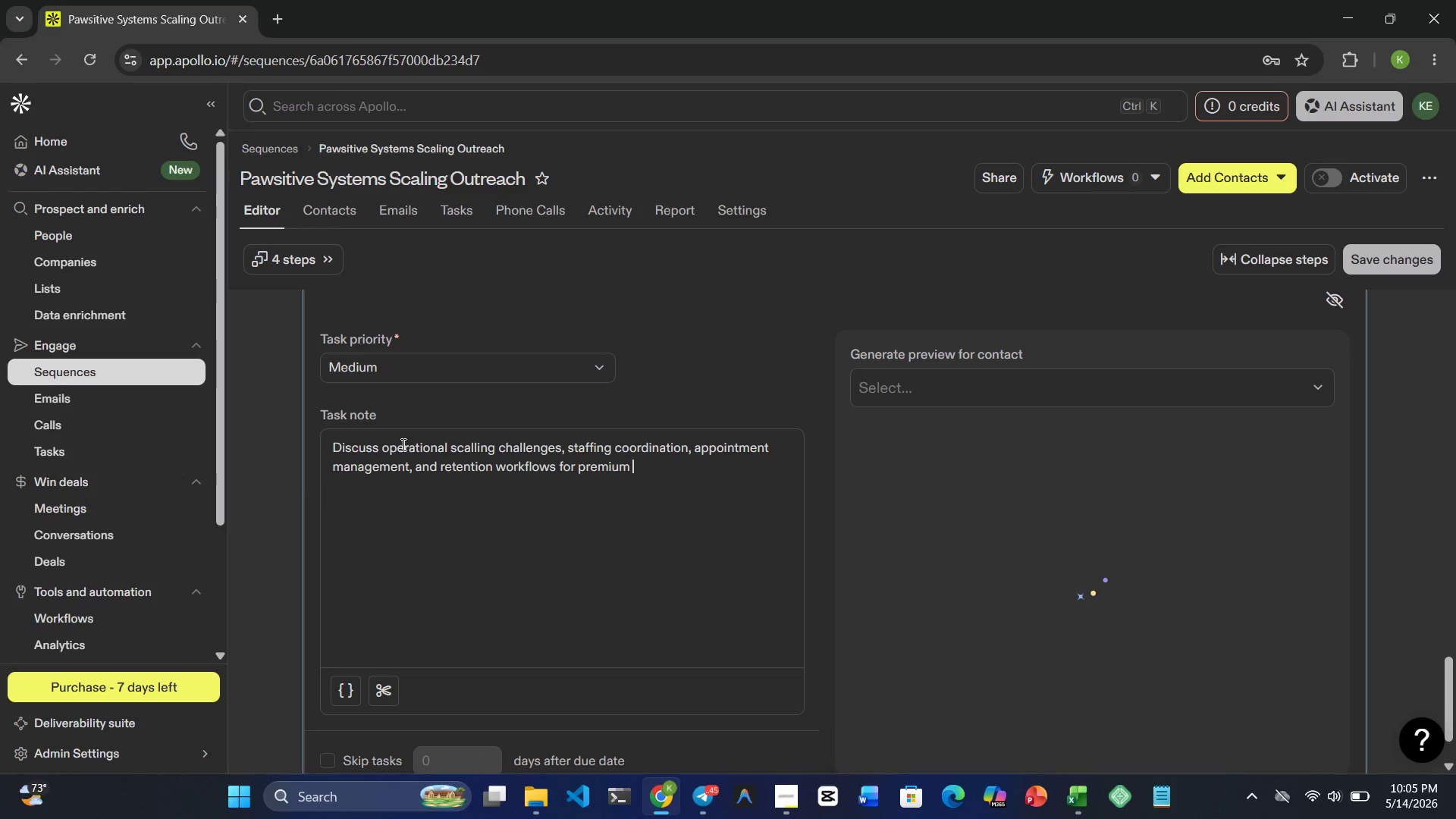 
wait(7.25)
 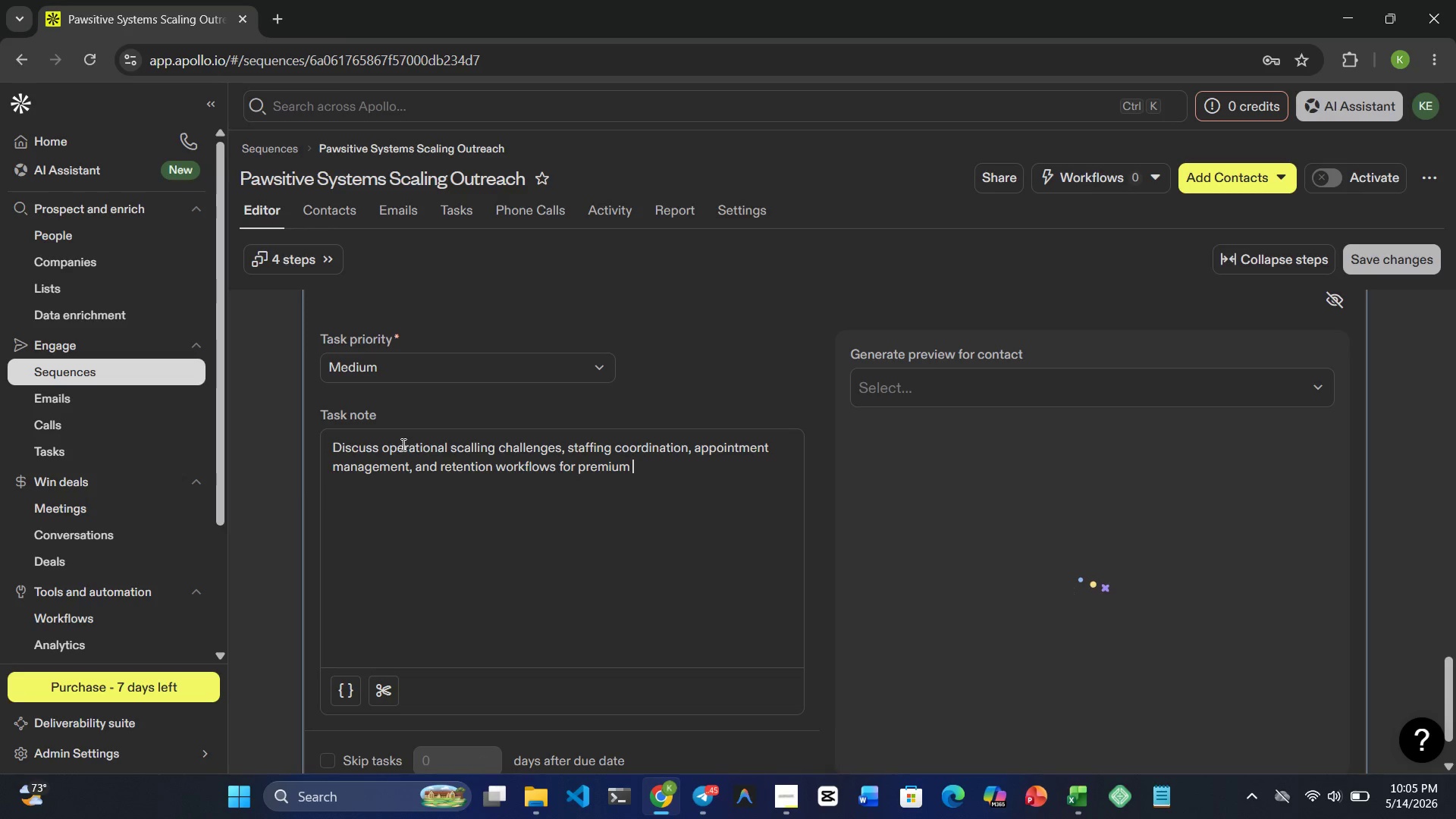 
type(pet care businn)
key(Backspace)
 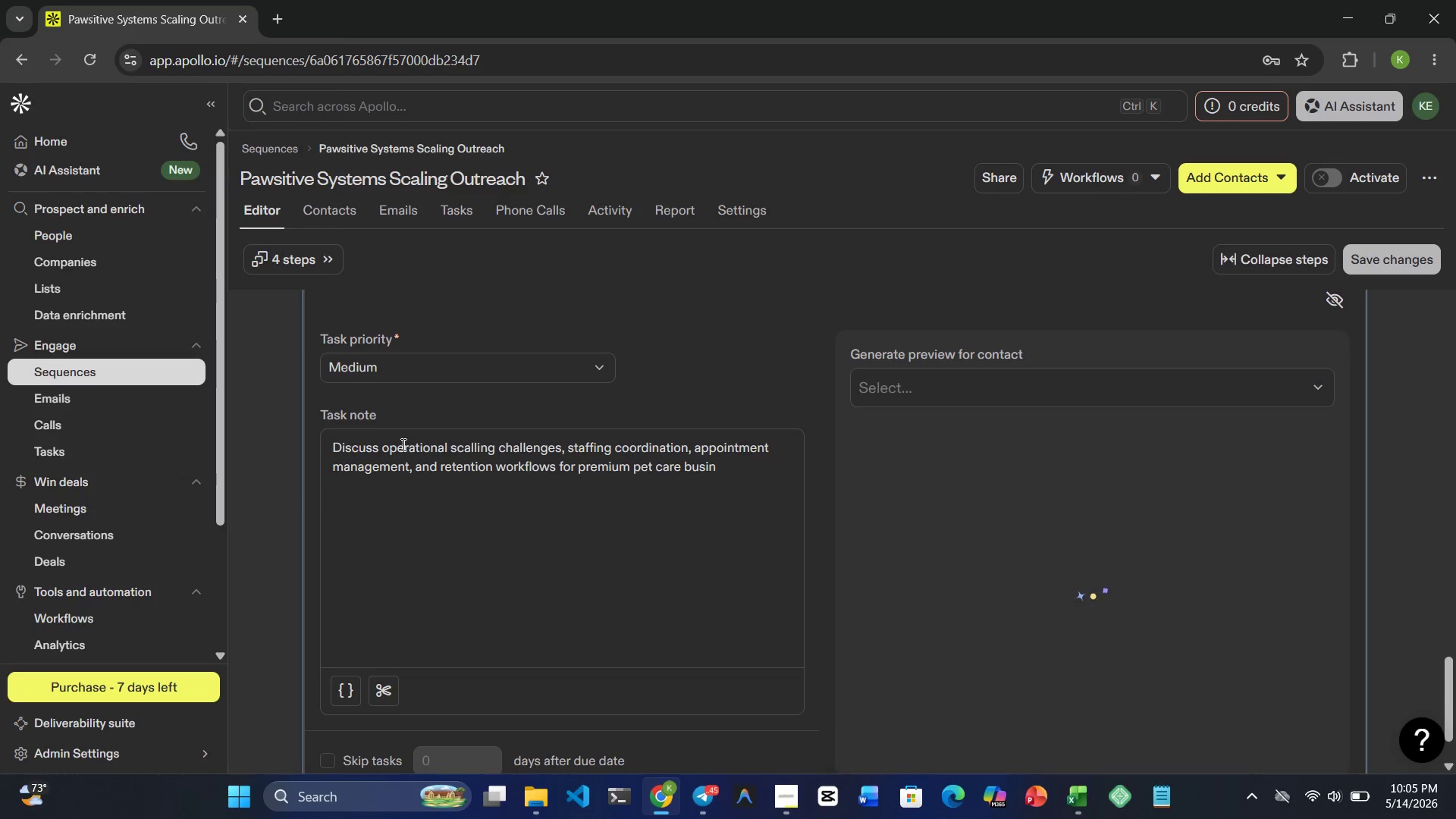 
type(esses.)
 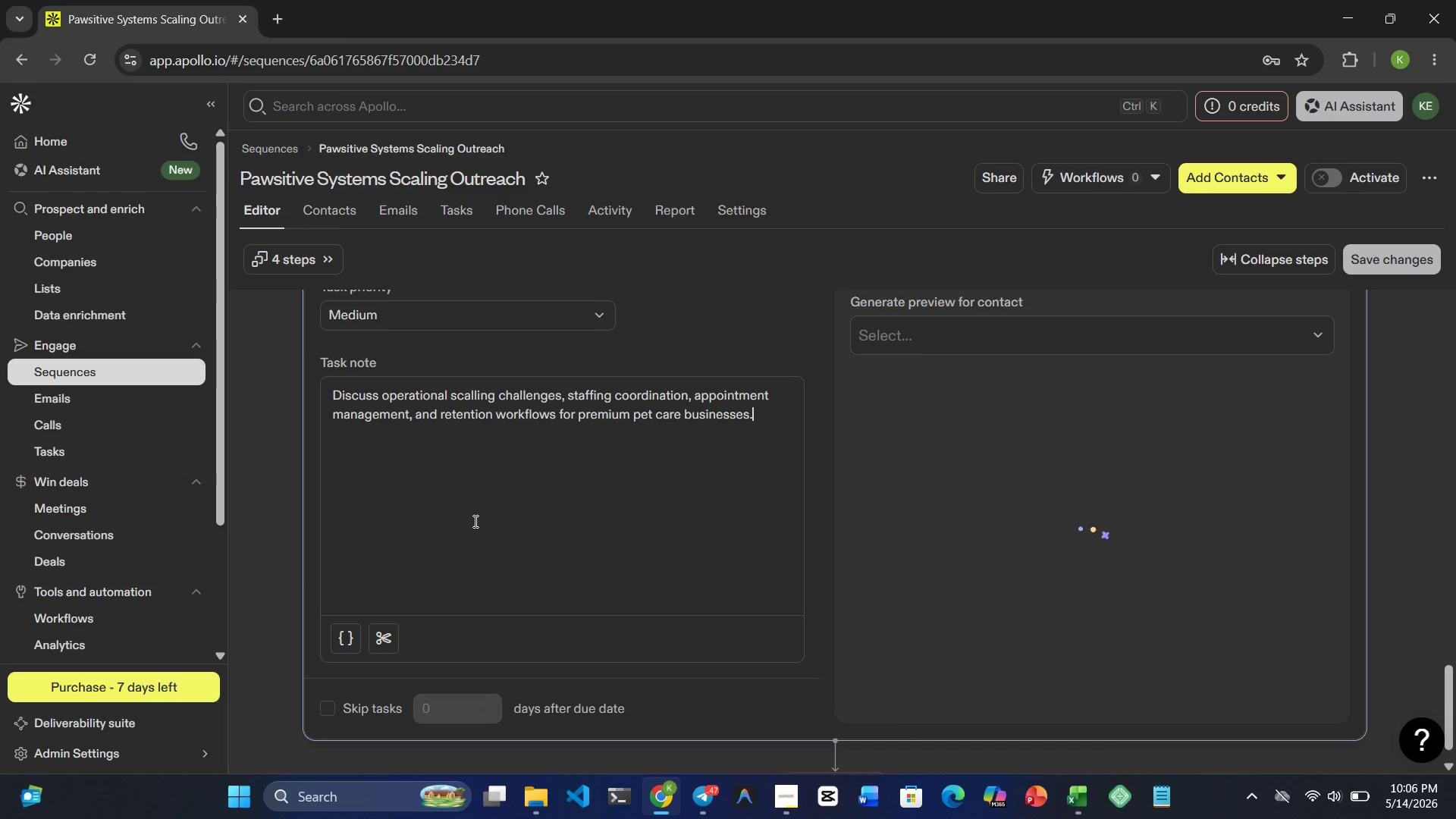 
wait(56.19)
 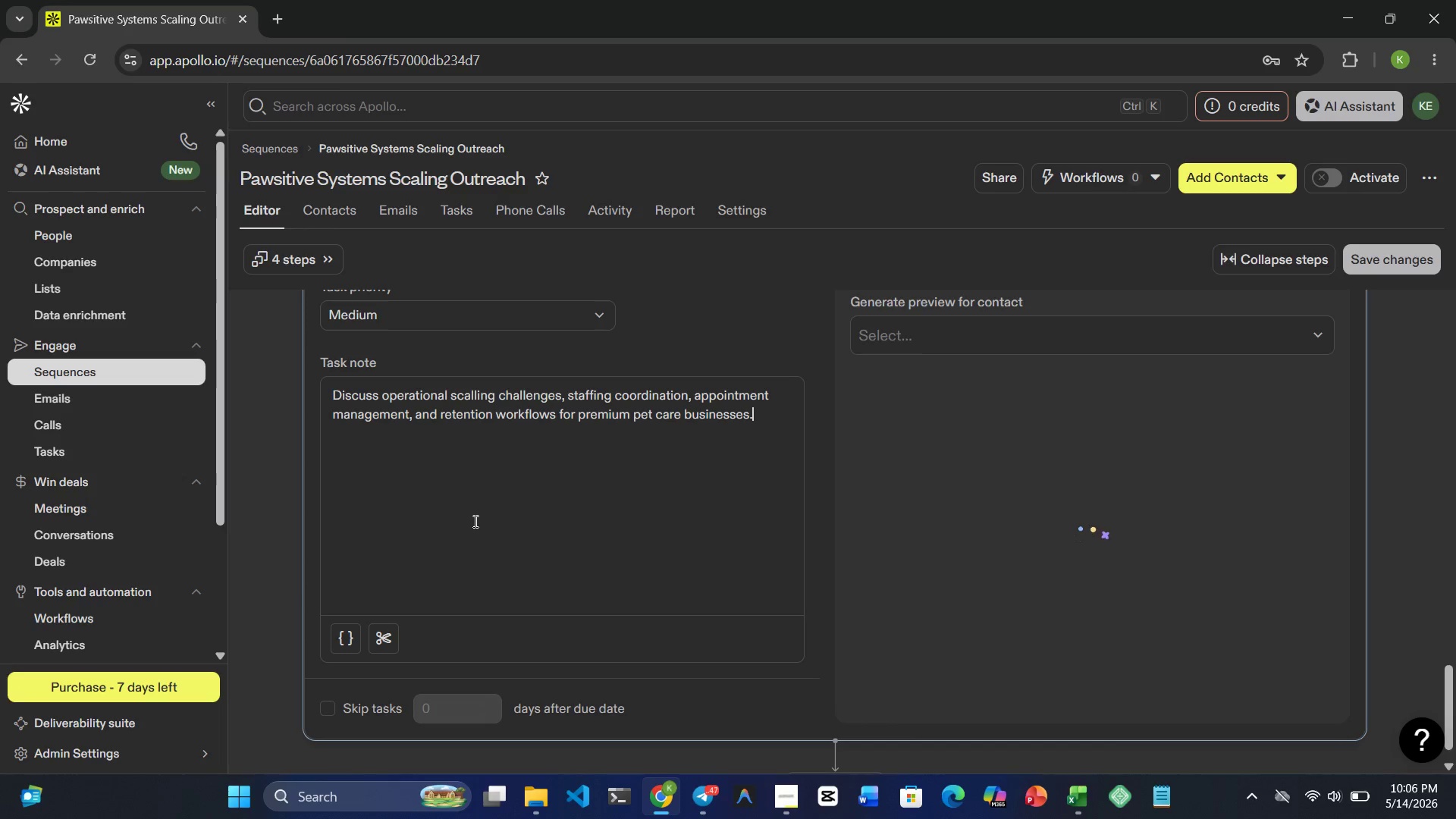 
left_click([1404, 258])
 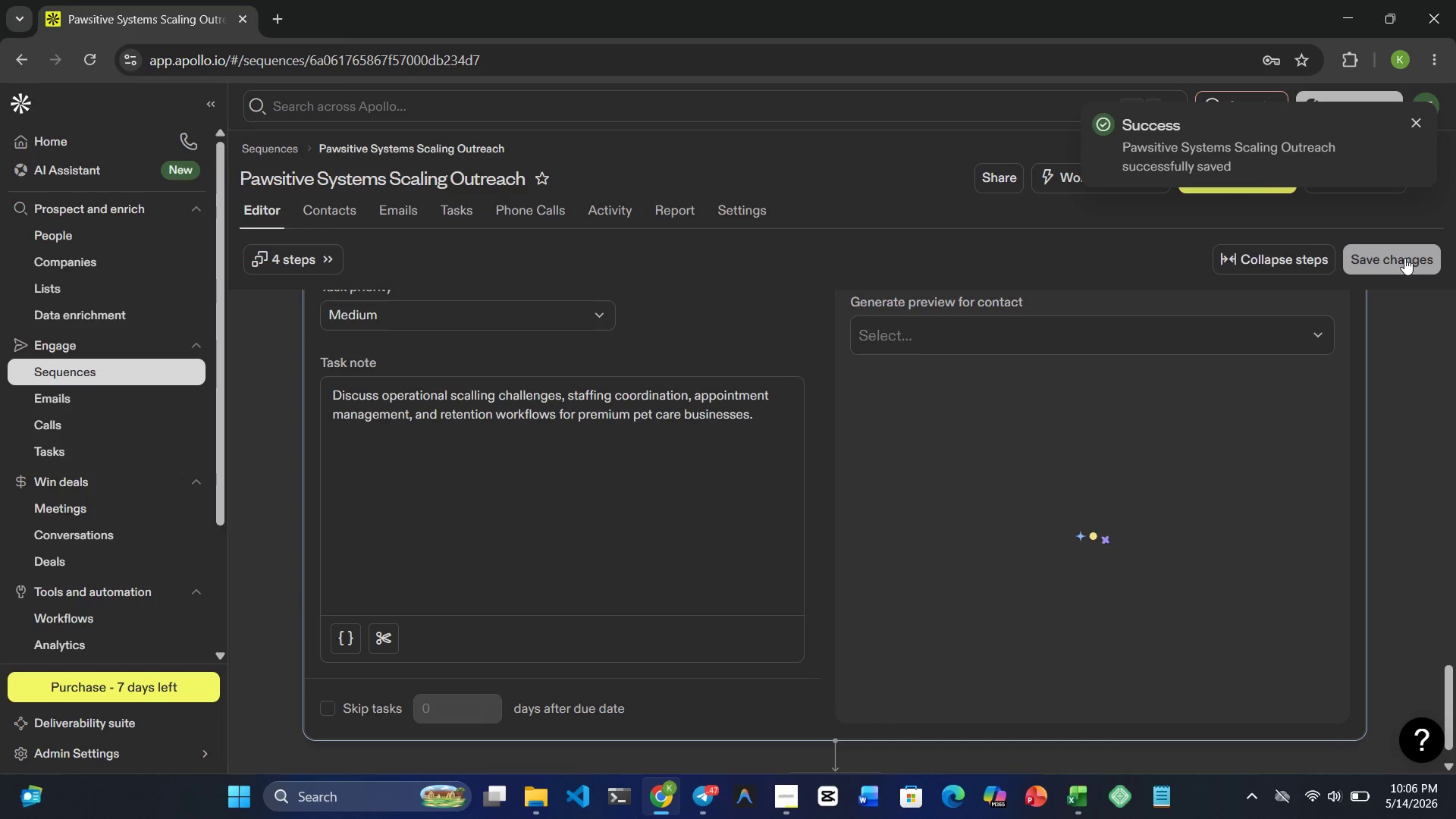 
wait(5.25)
 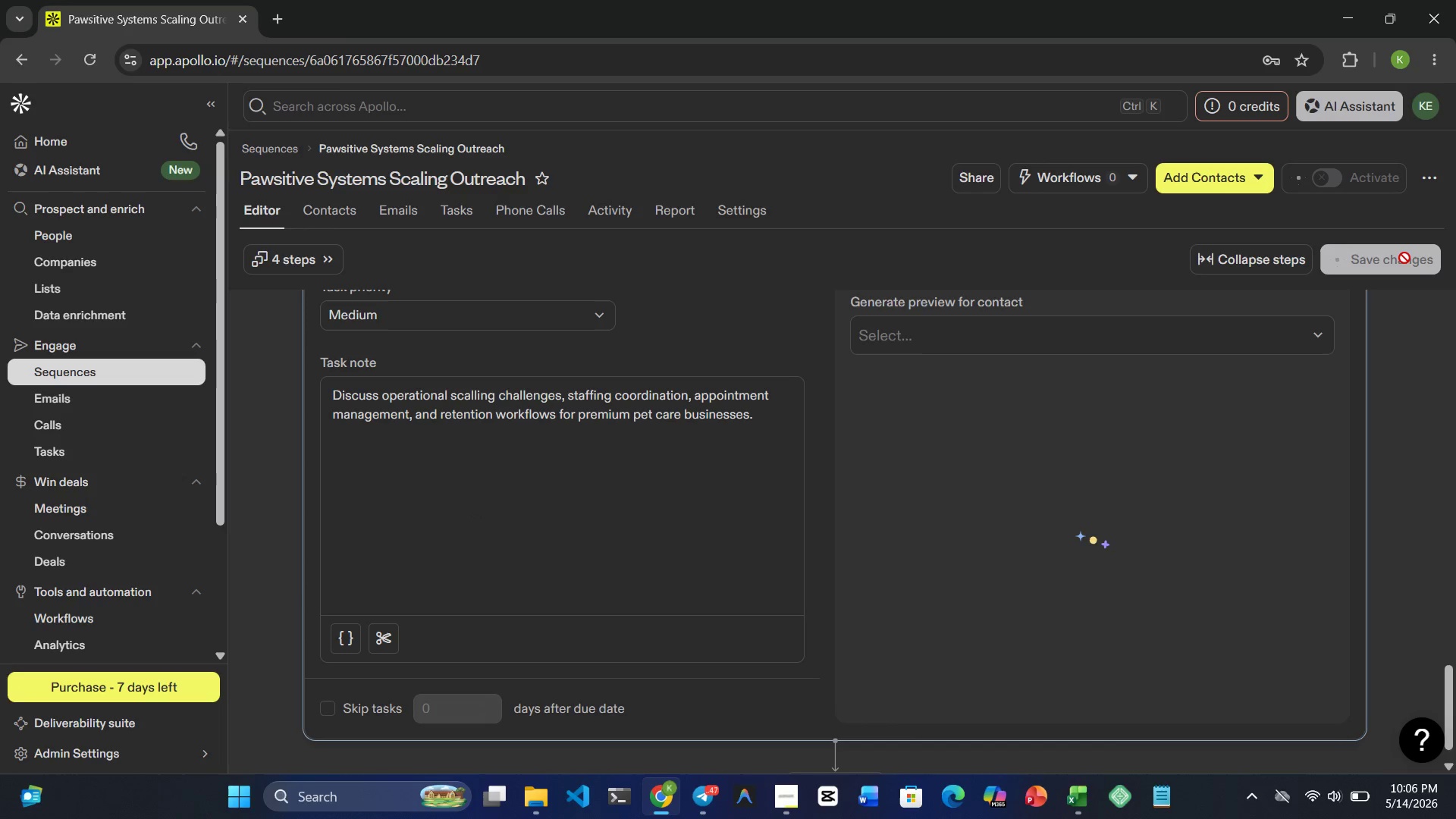 
left_click([1419, 122])
 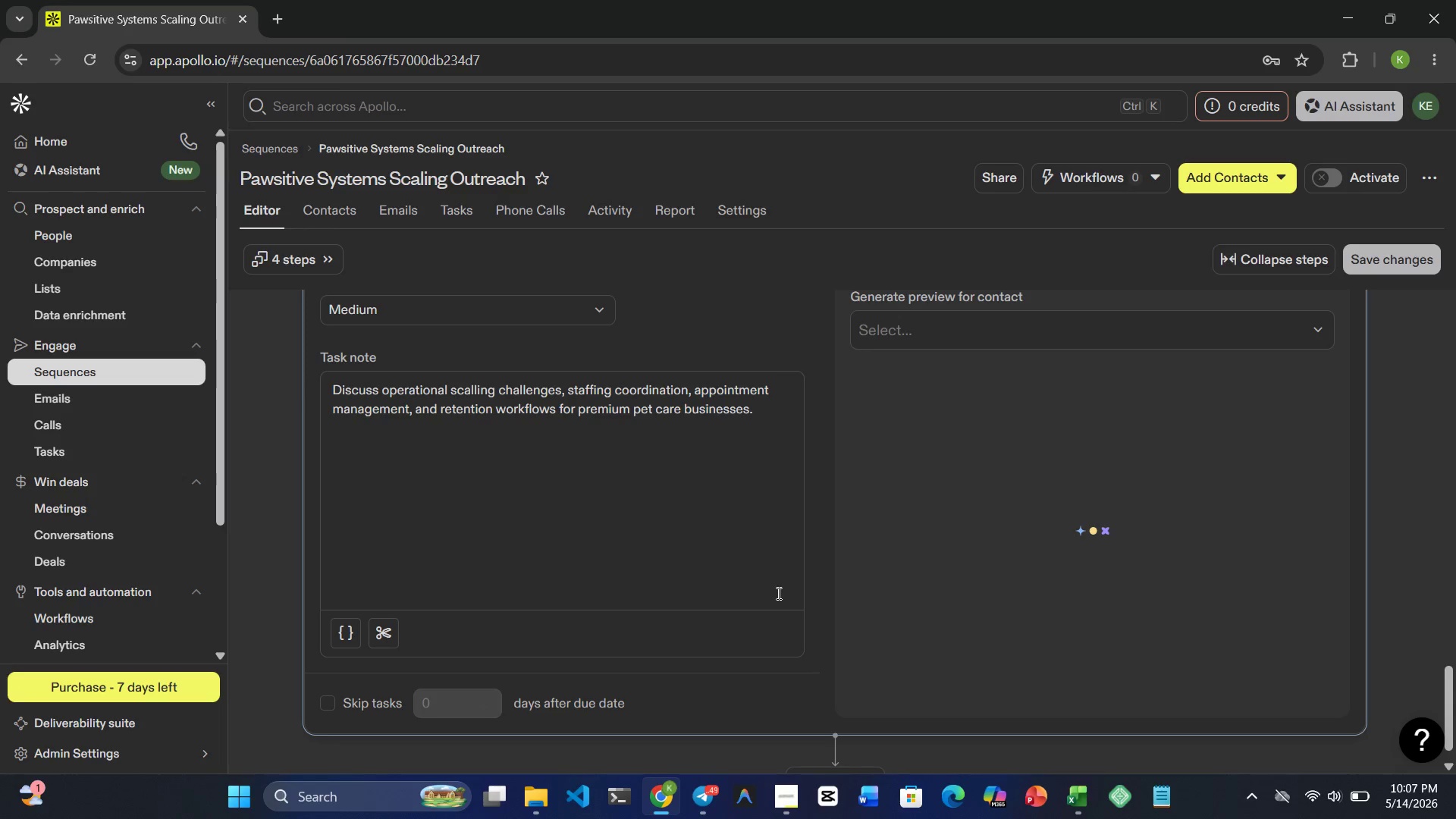 
wait(31.77)
 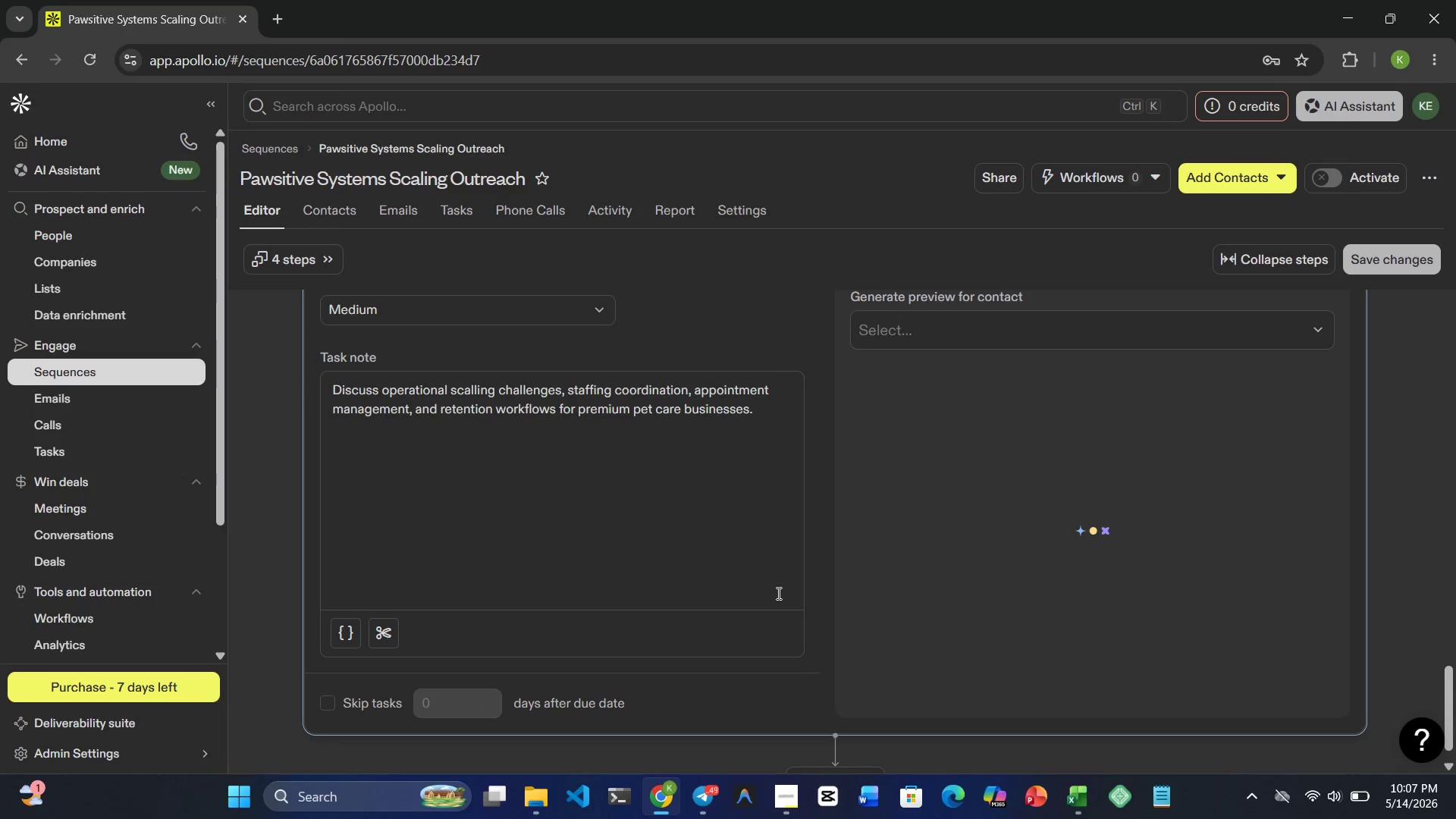 
left_click([841, 749])
 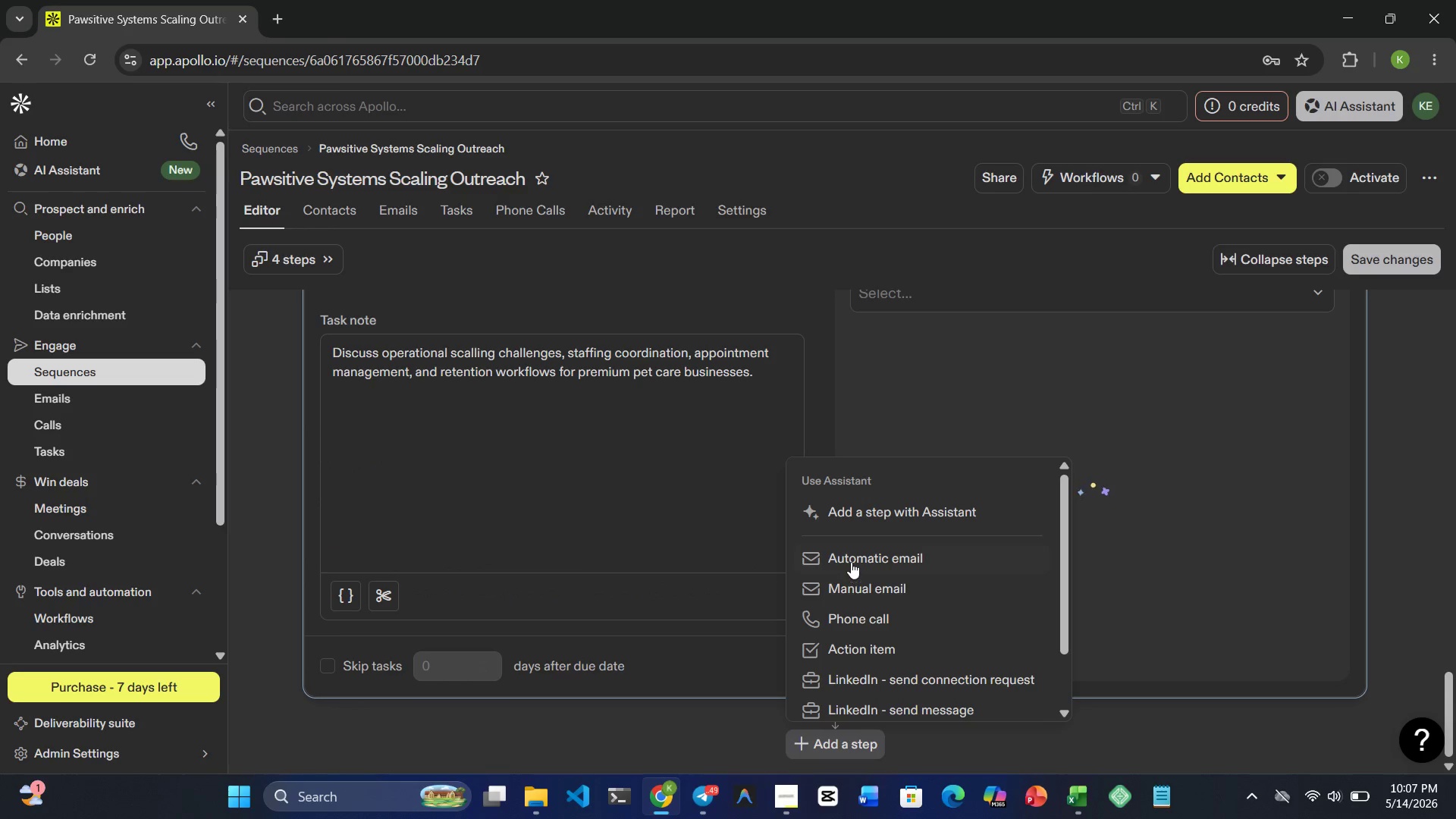 
left_click([851, 560])
 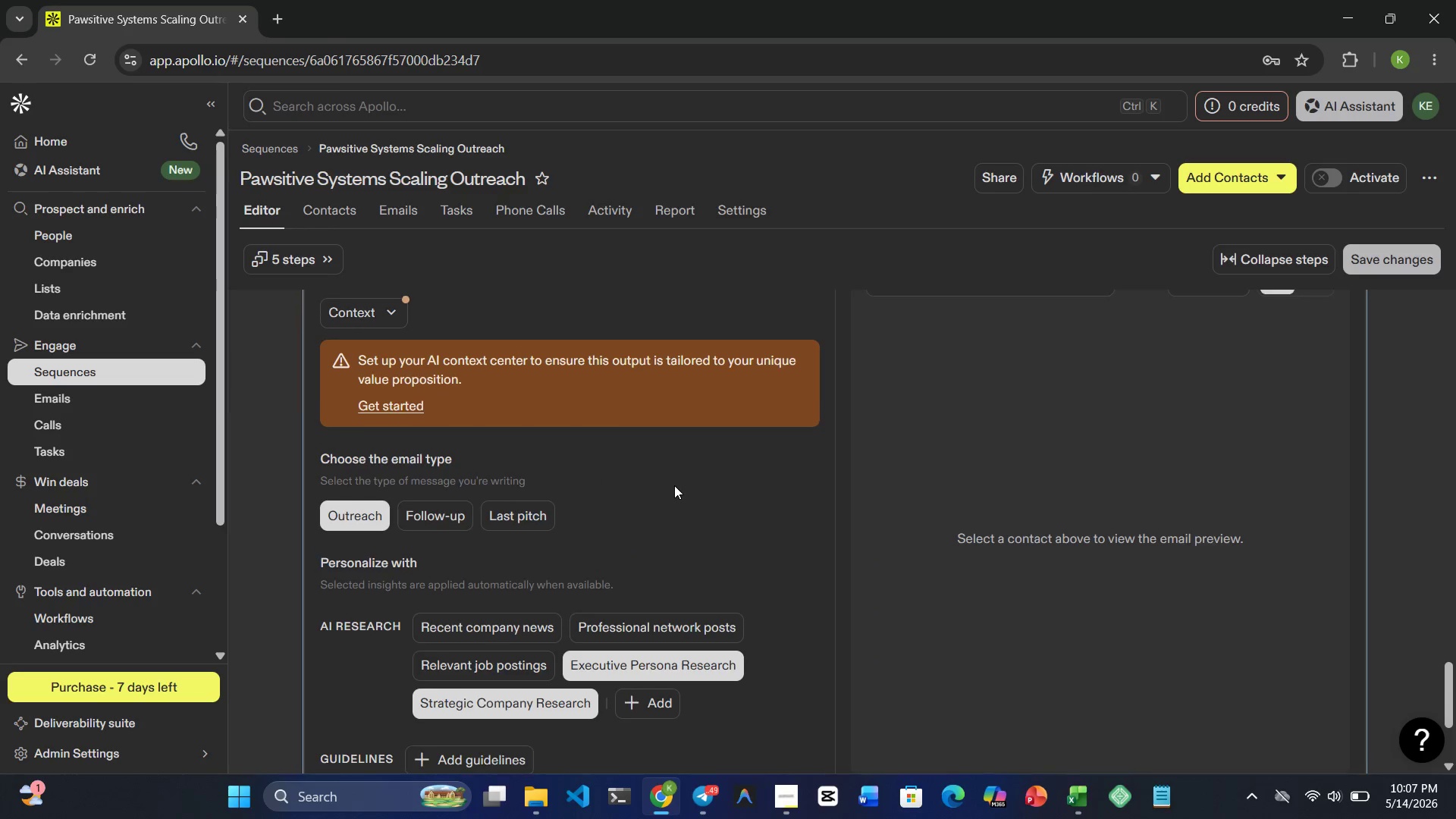 
wait(6.74)
 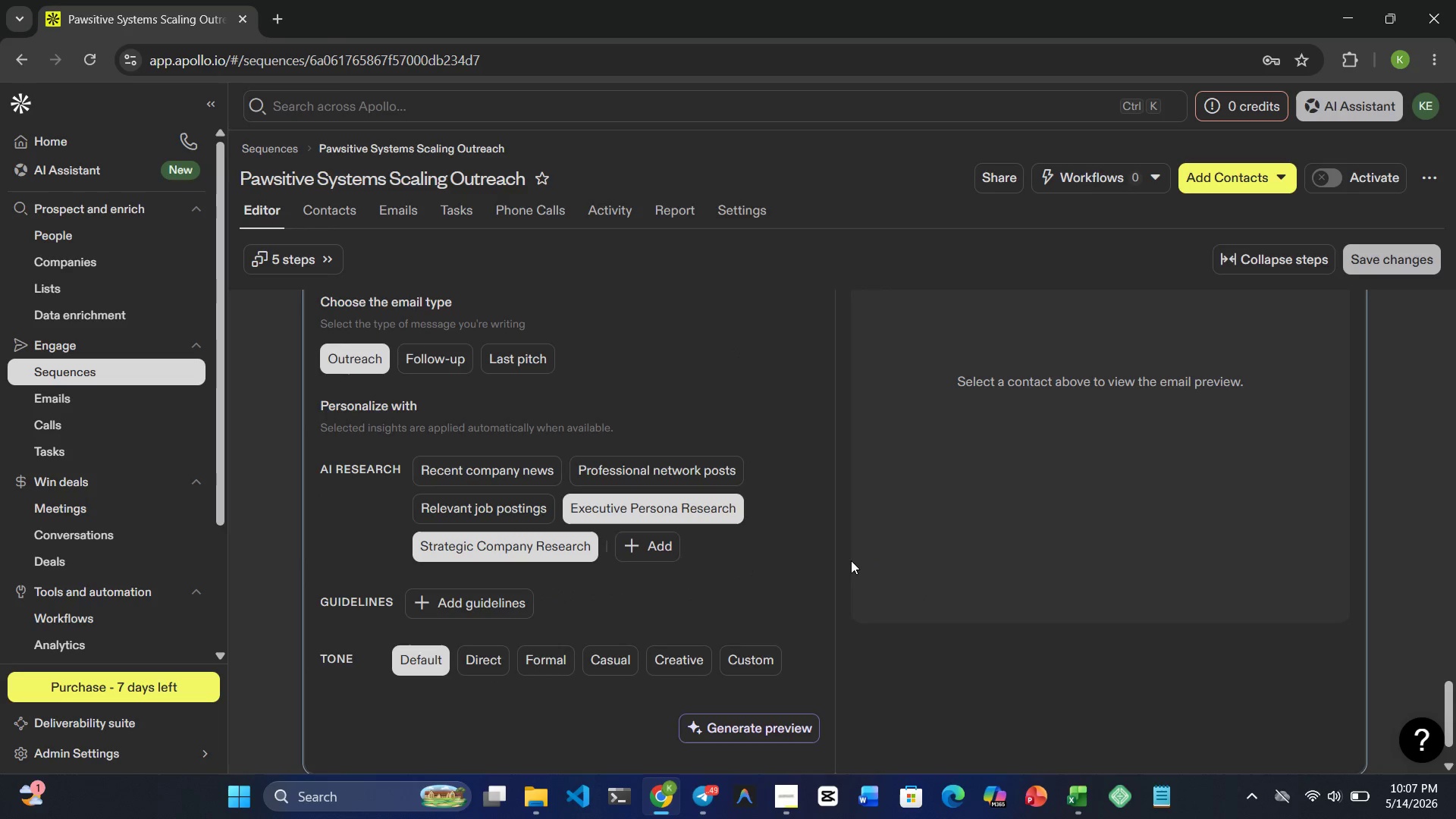 
left_click([529, 365])
 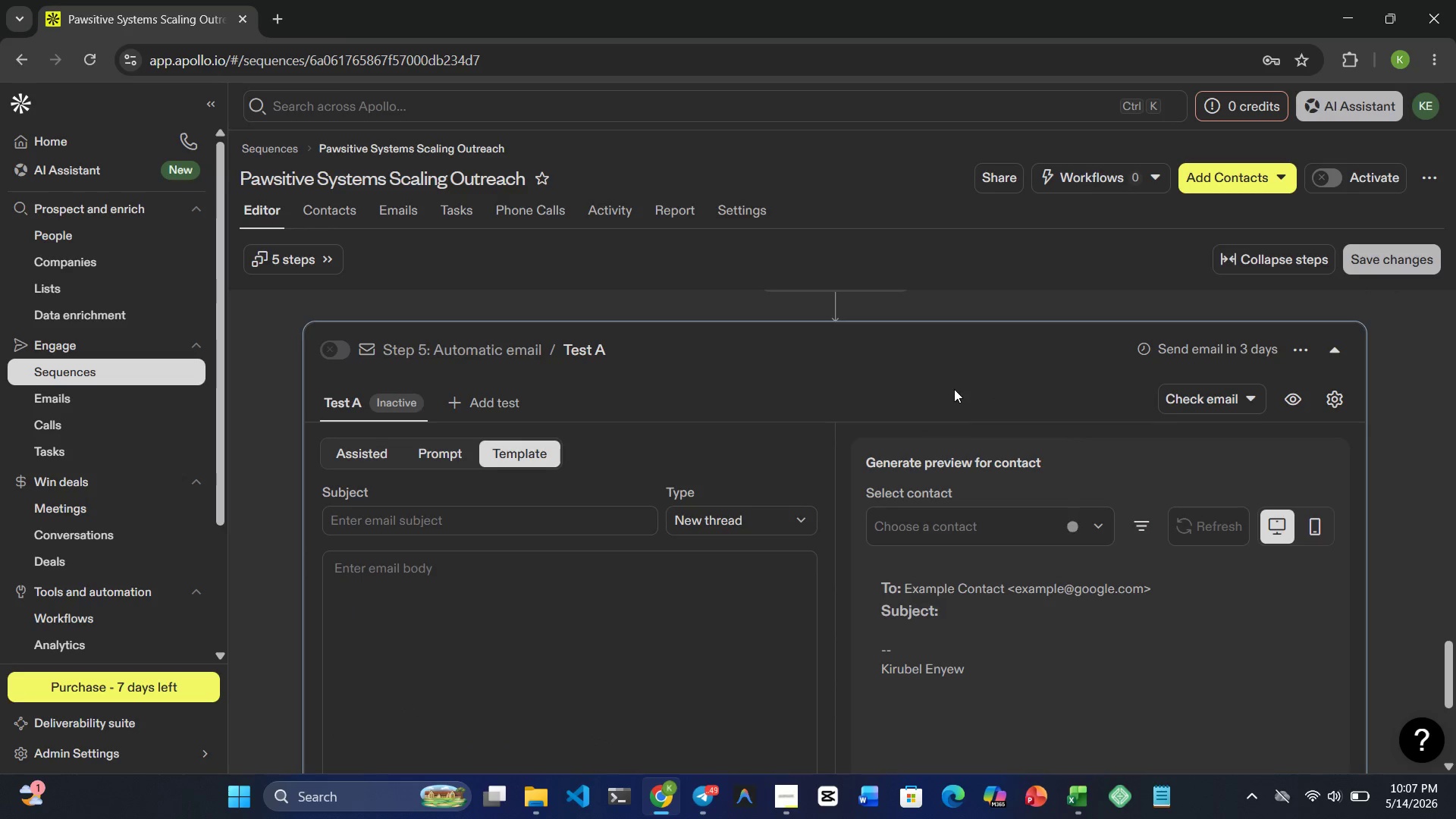 
left_click([1187, 347])
 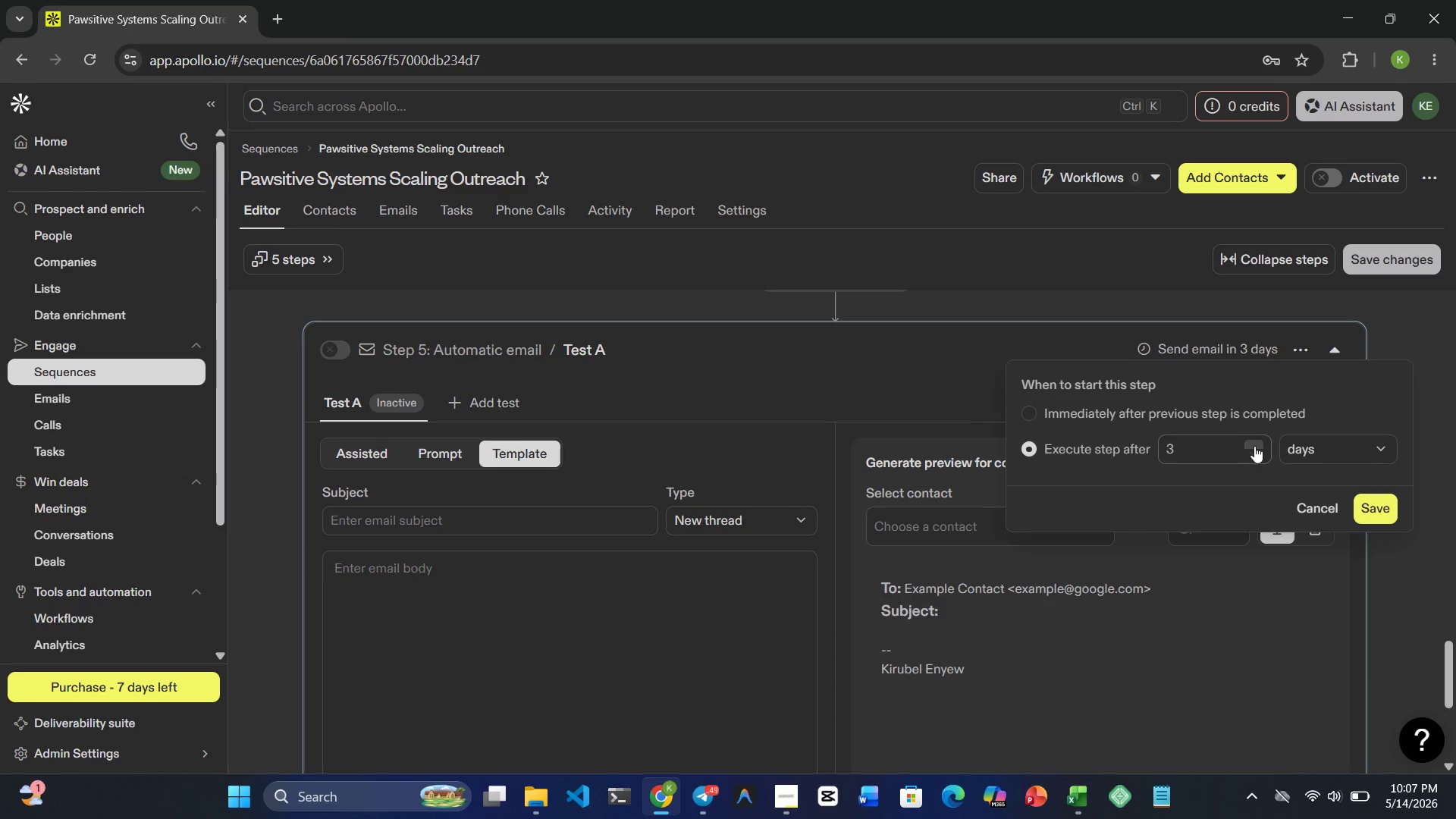 
double_click([1255, 446])
 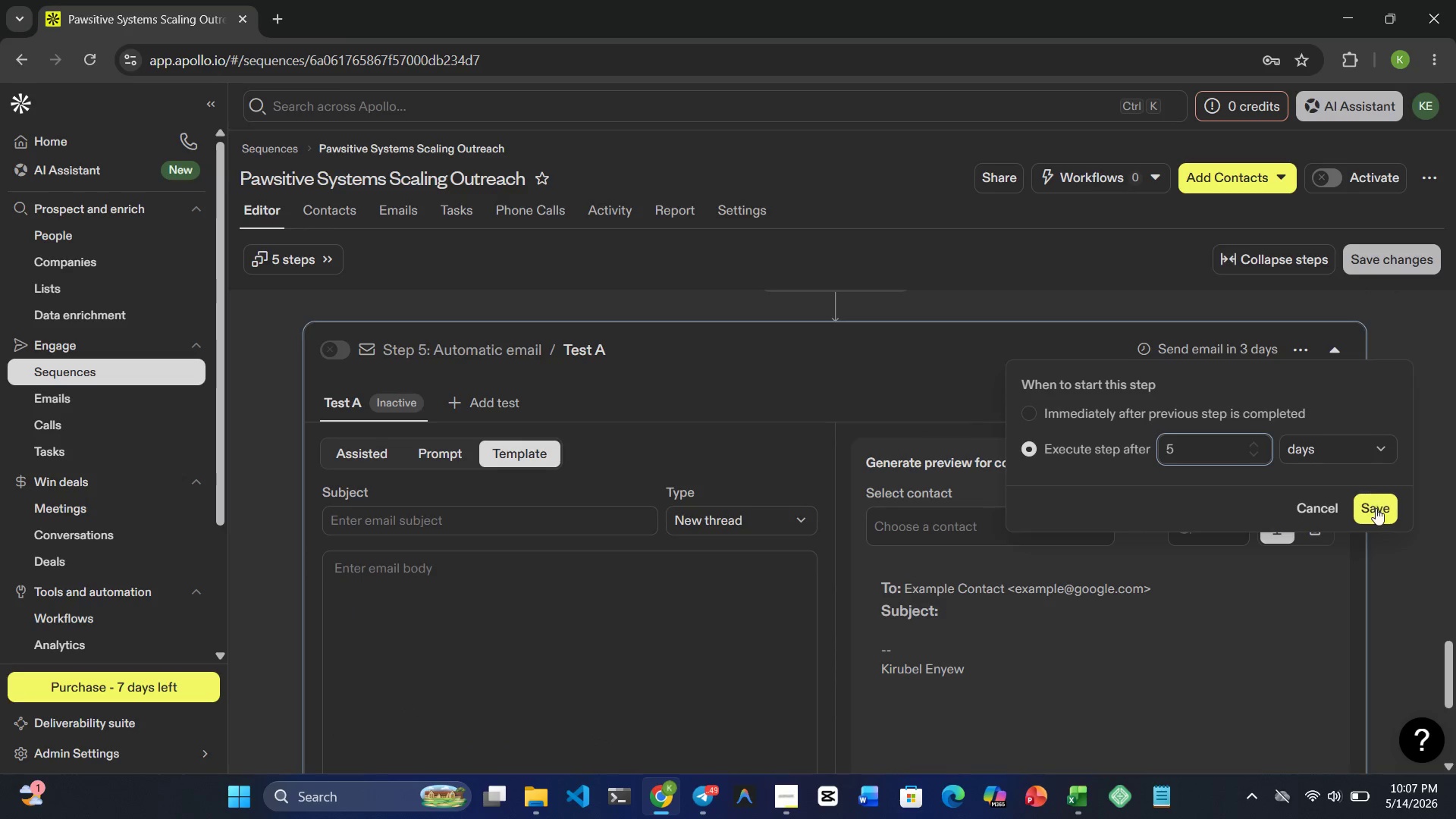 
left_click([1376, 514])
 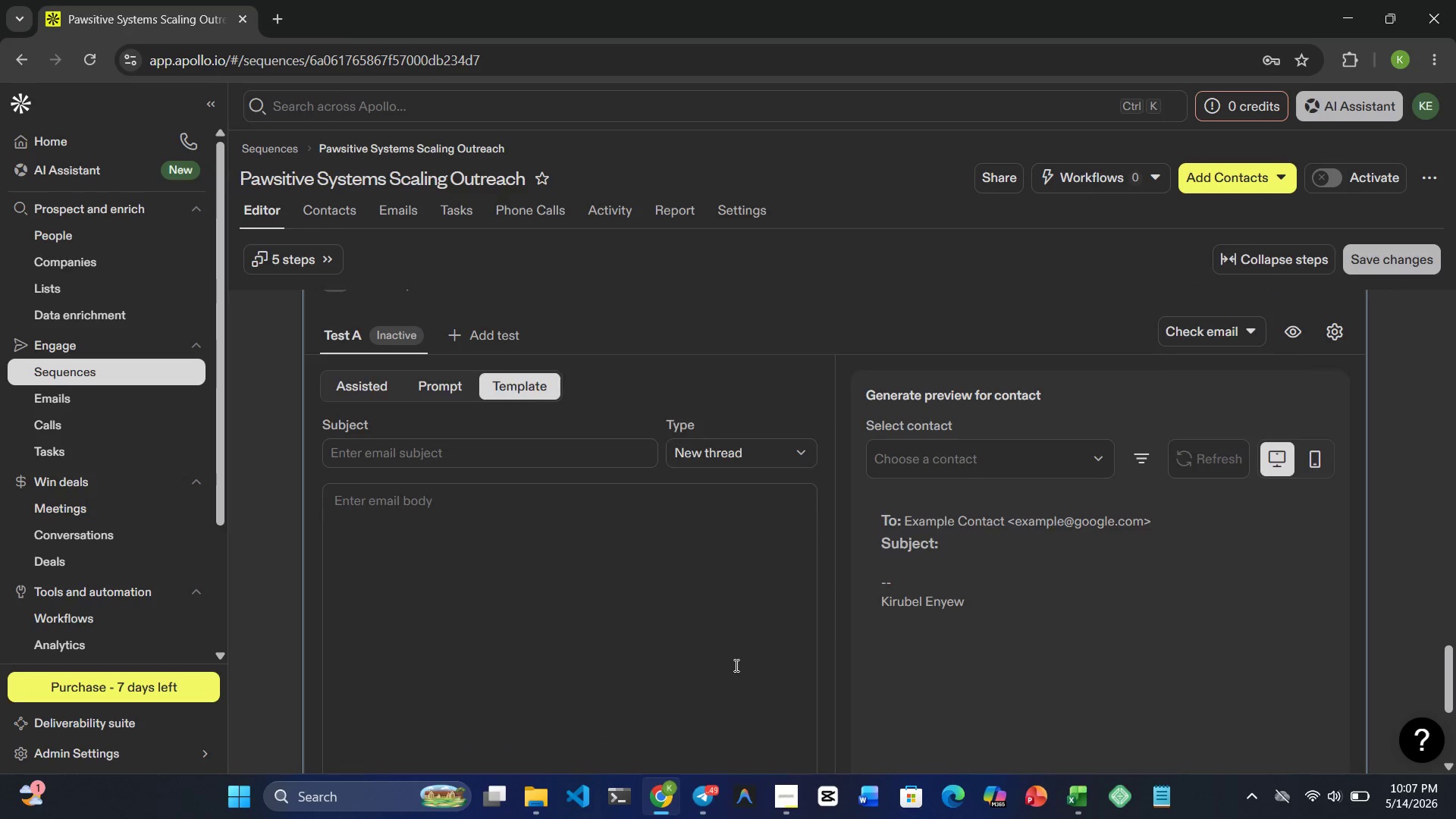 
wait(6.16)
 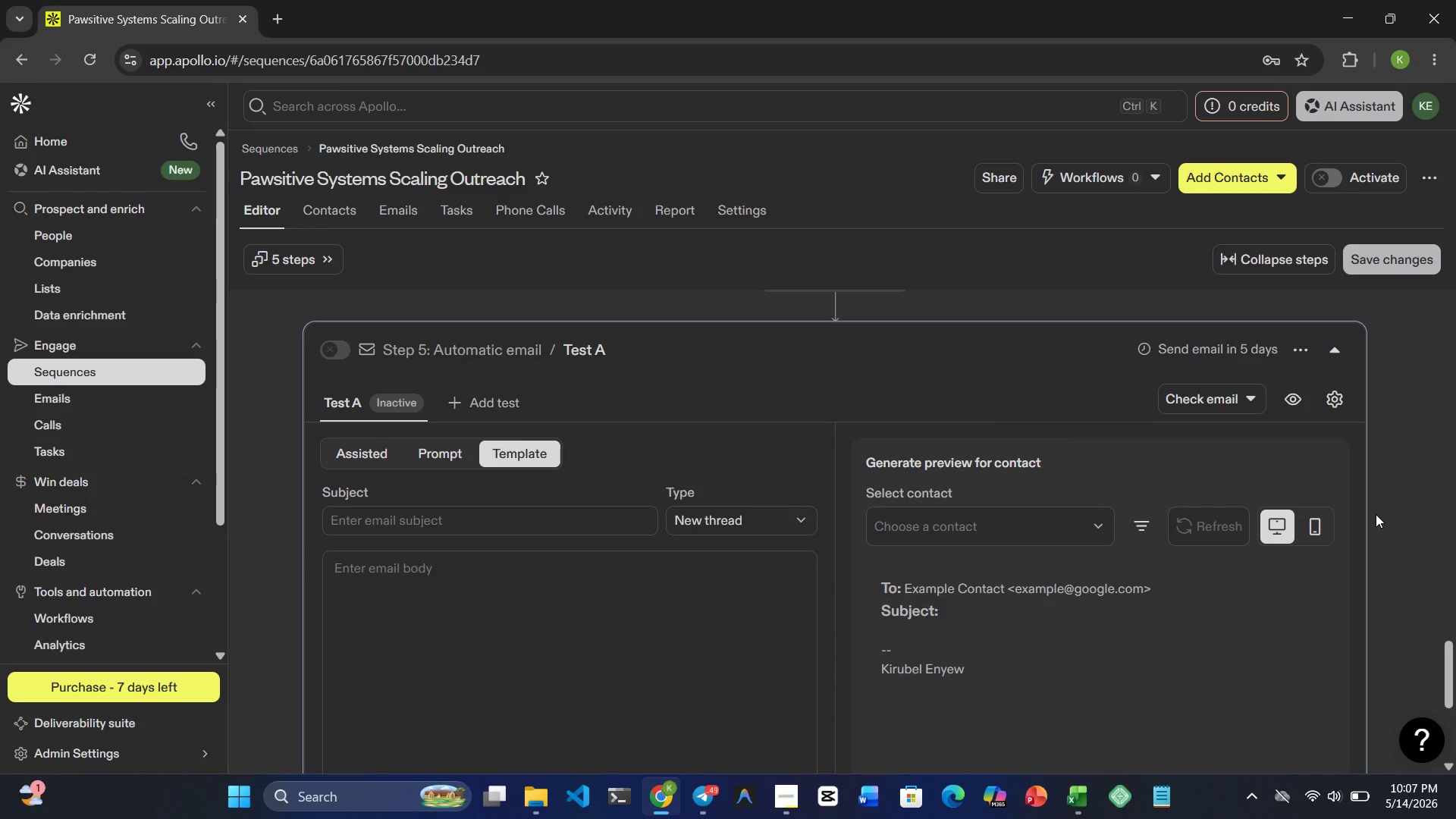 
left_click([476, 499])
 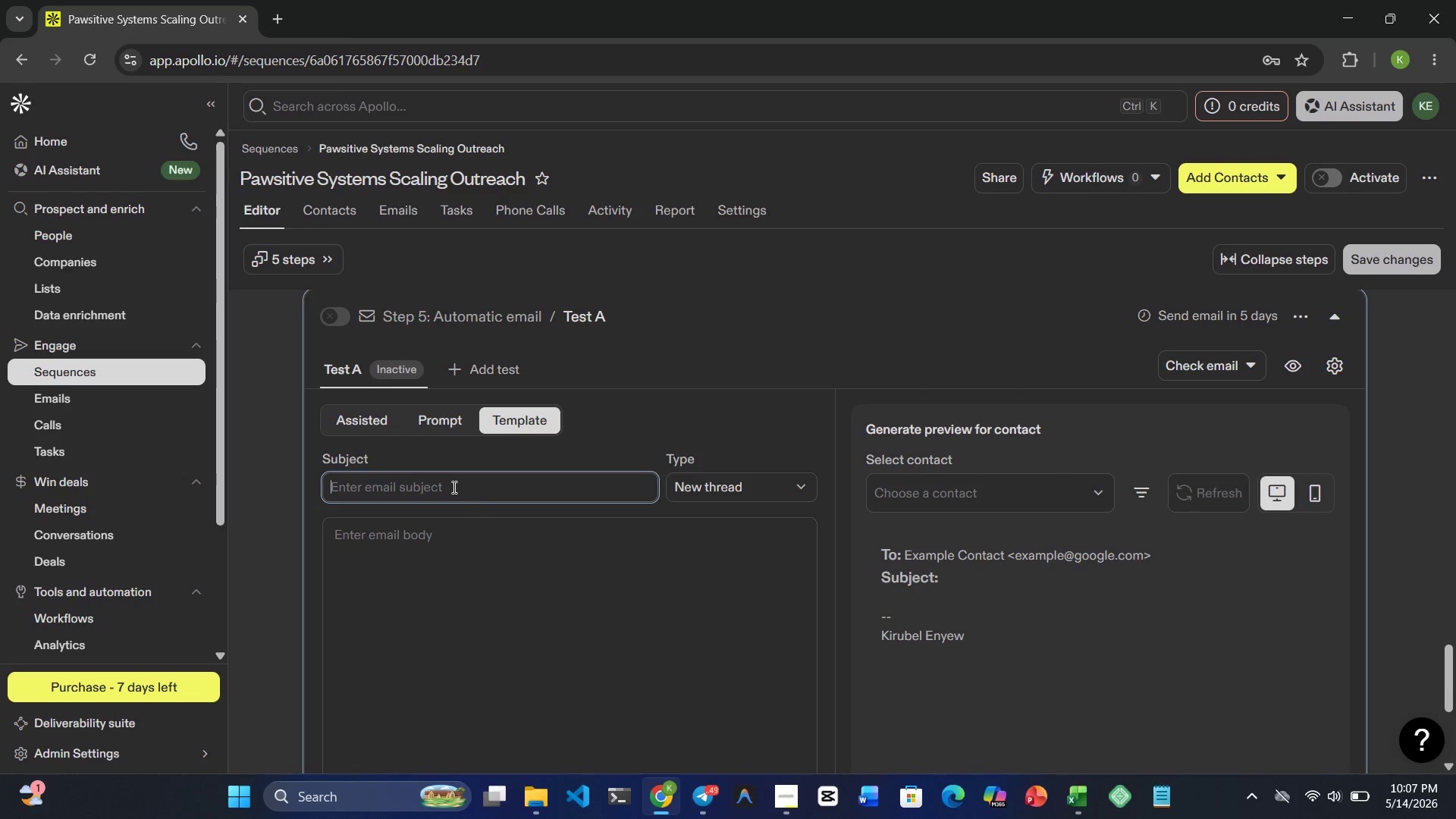 
left_click([453, 487])
 